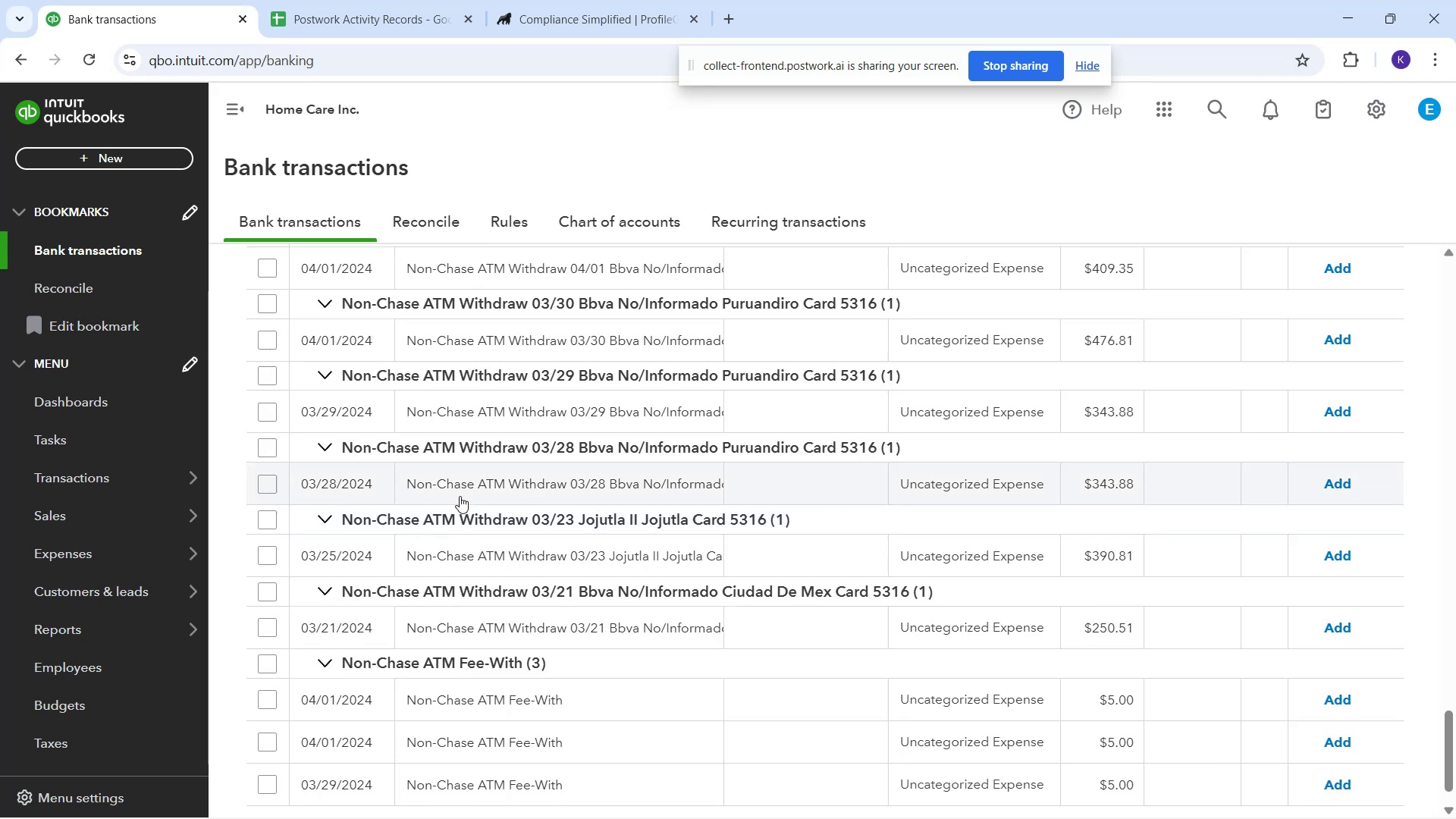 
wait(6.85)
 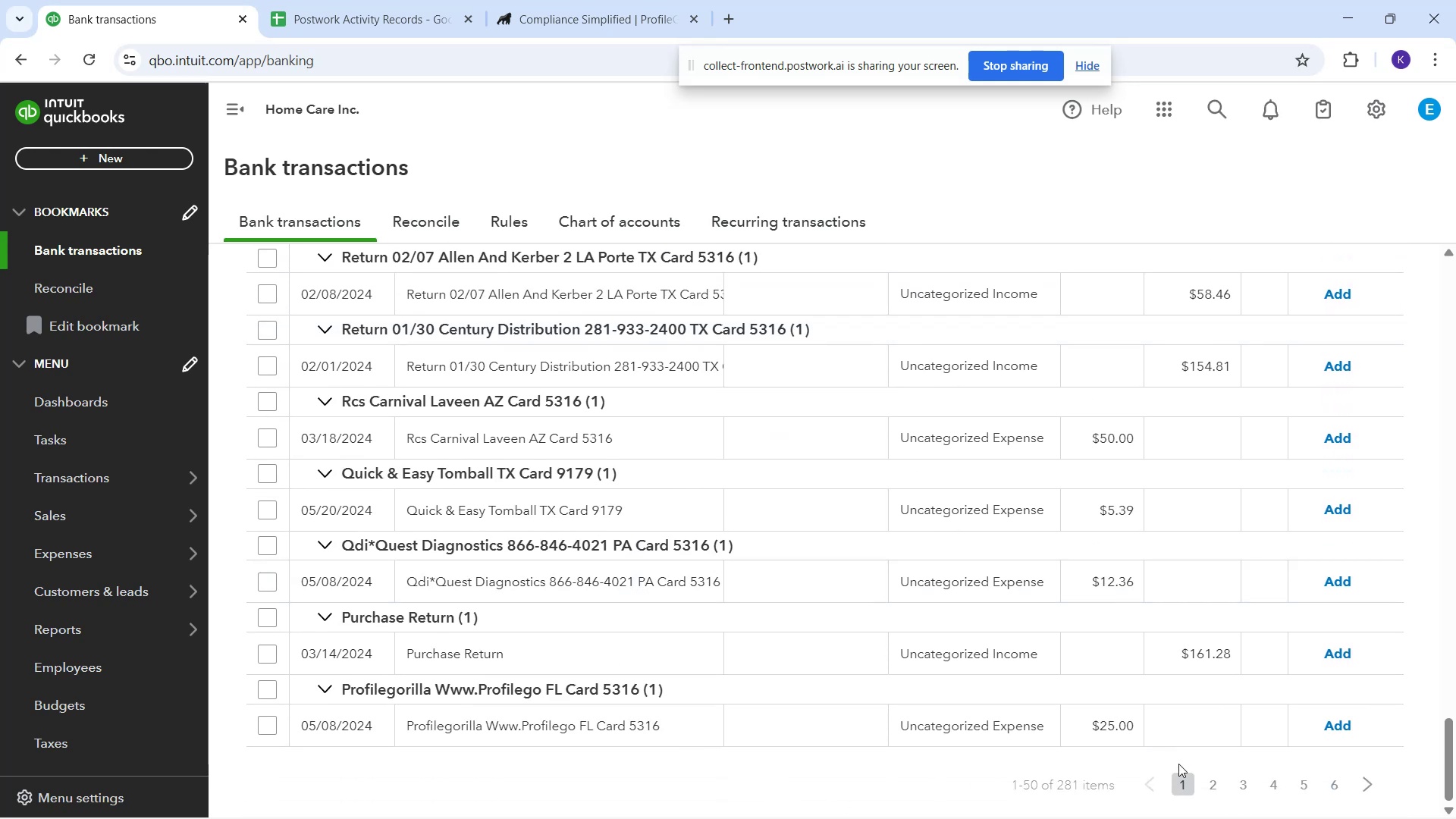 
scroll: coordinate [544, 485], scroll_direction: up, amount: 30.0
 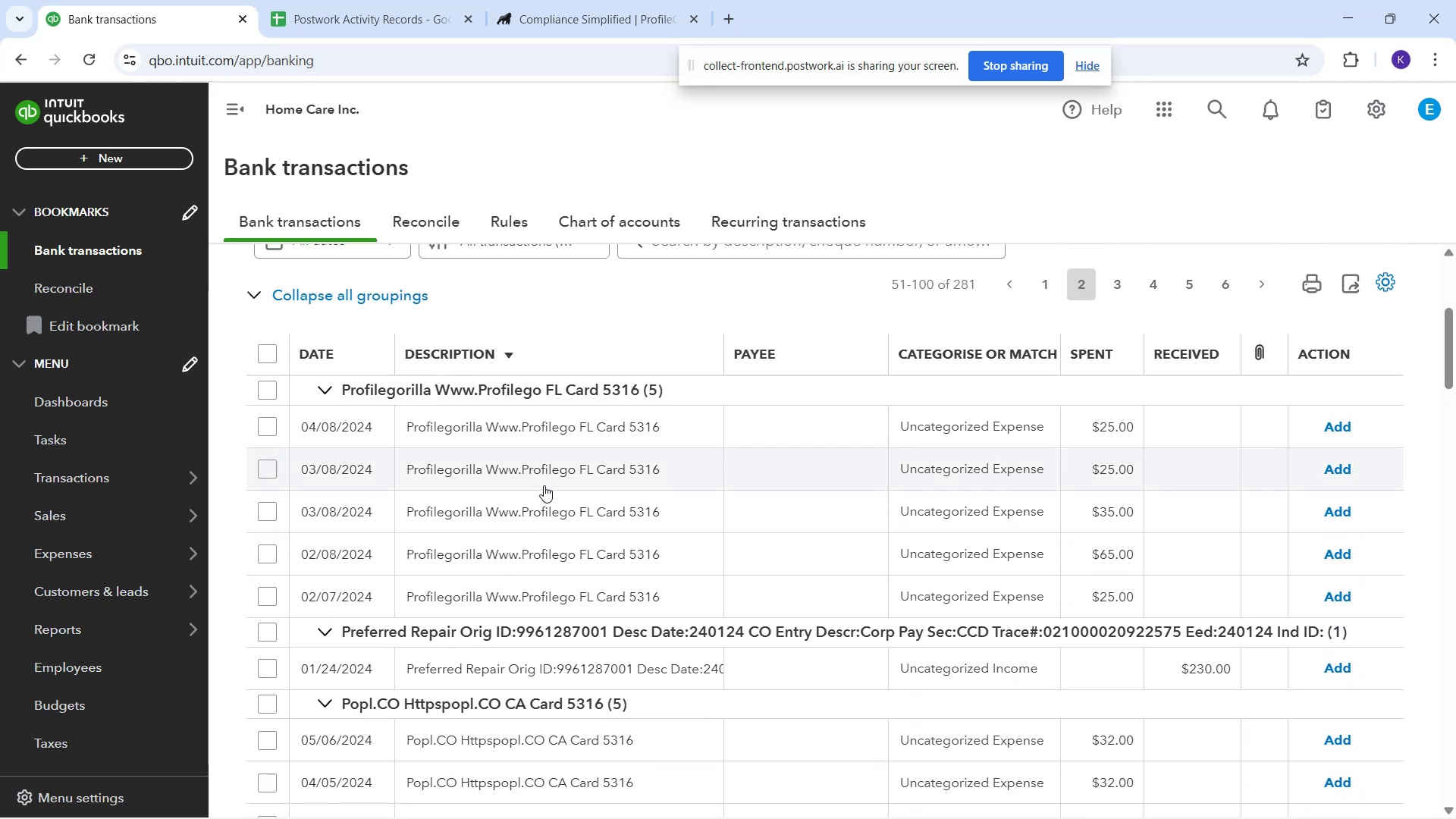 
scroll: coordinate [544, 485], scroll_direction: down, amount: 1.0
 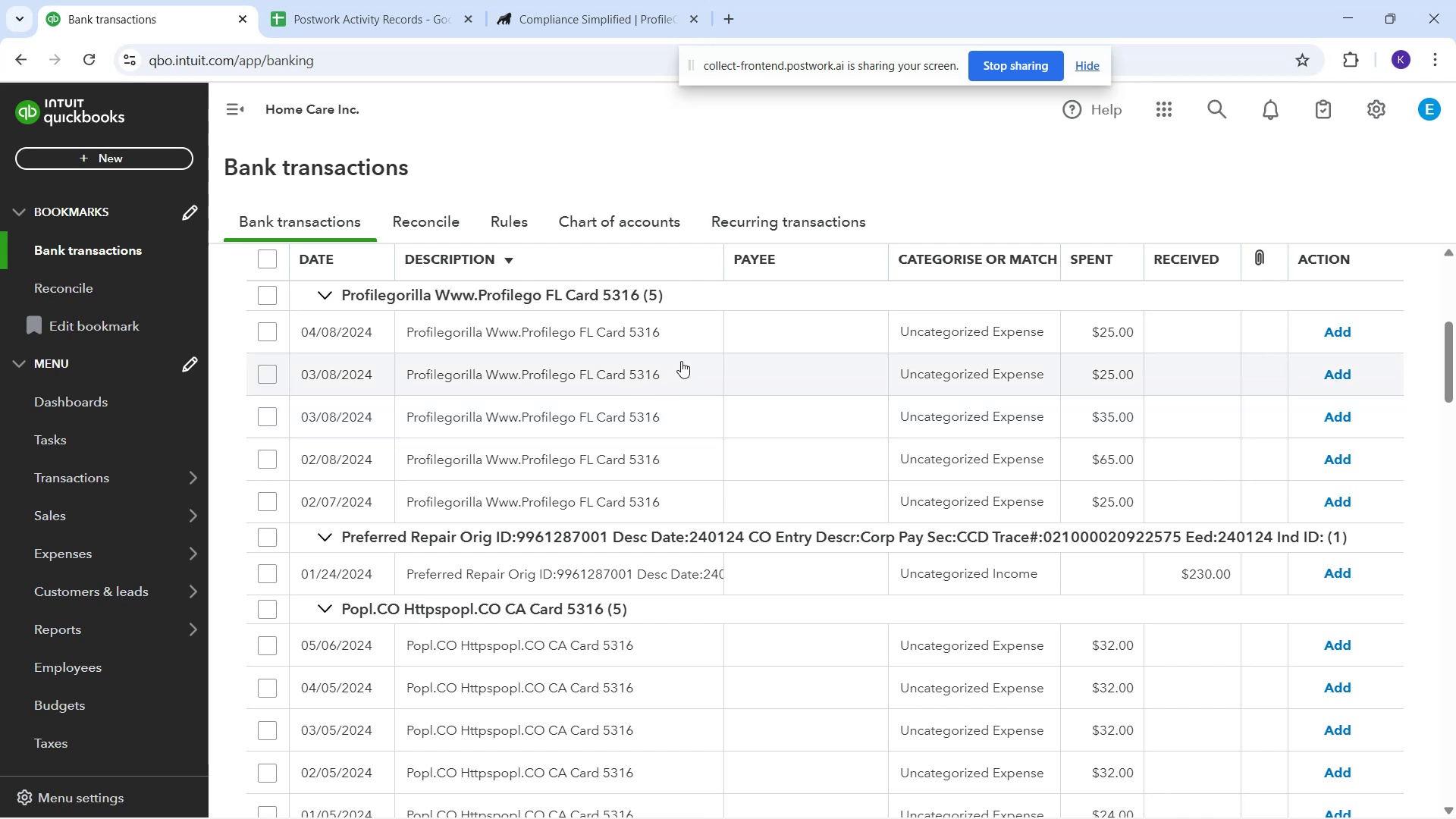 
scroll: coordinate [991, 309], scroll_direction: up, amount: 2.0
 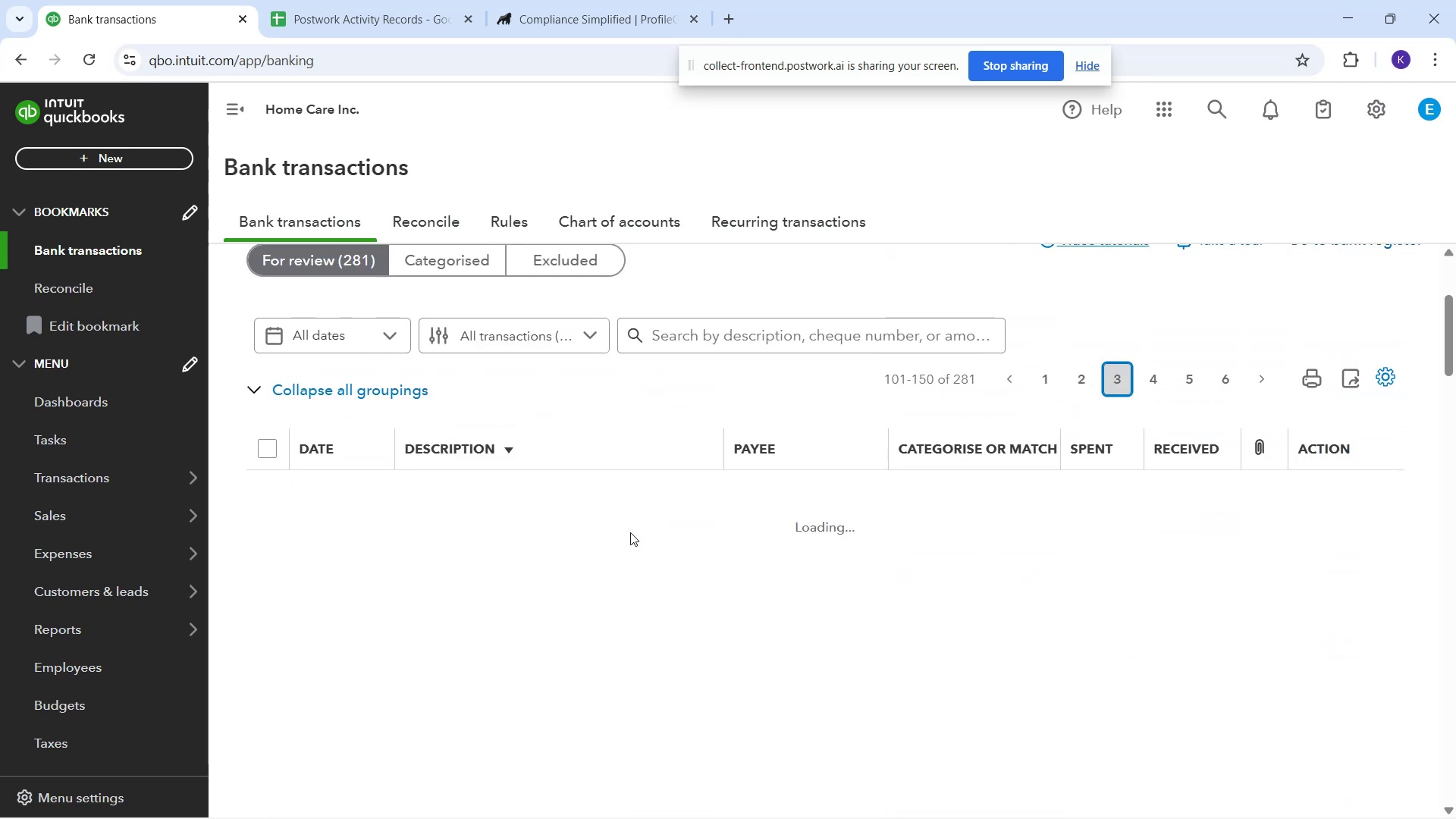 
scroll: coordinate [633, 532], scroll_direction: down, amount: 4.0
 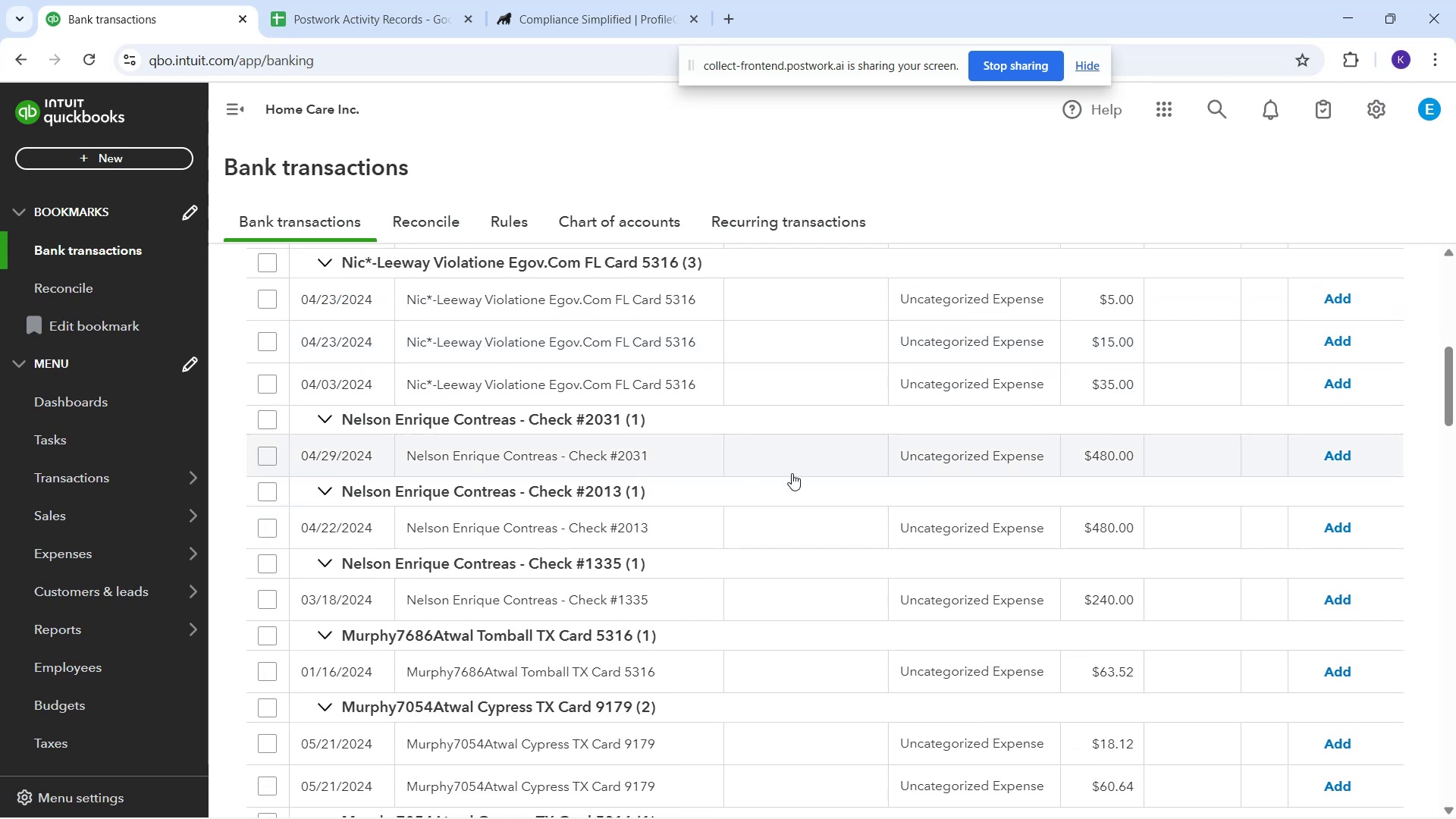 
left_click([910, 453])
 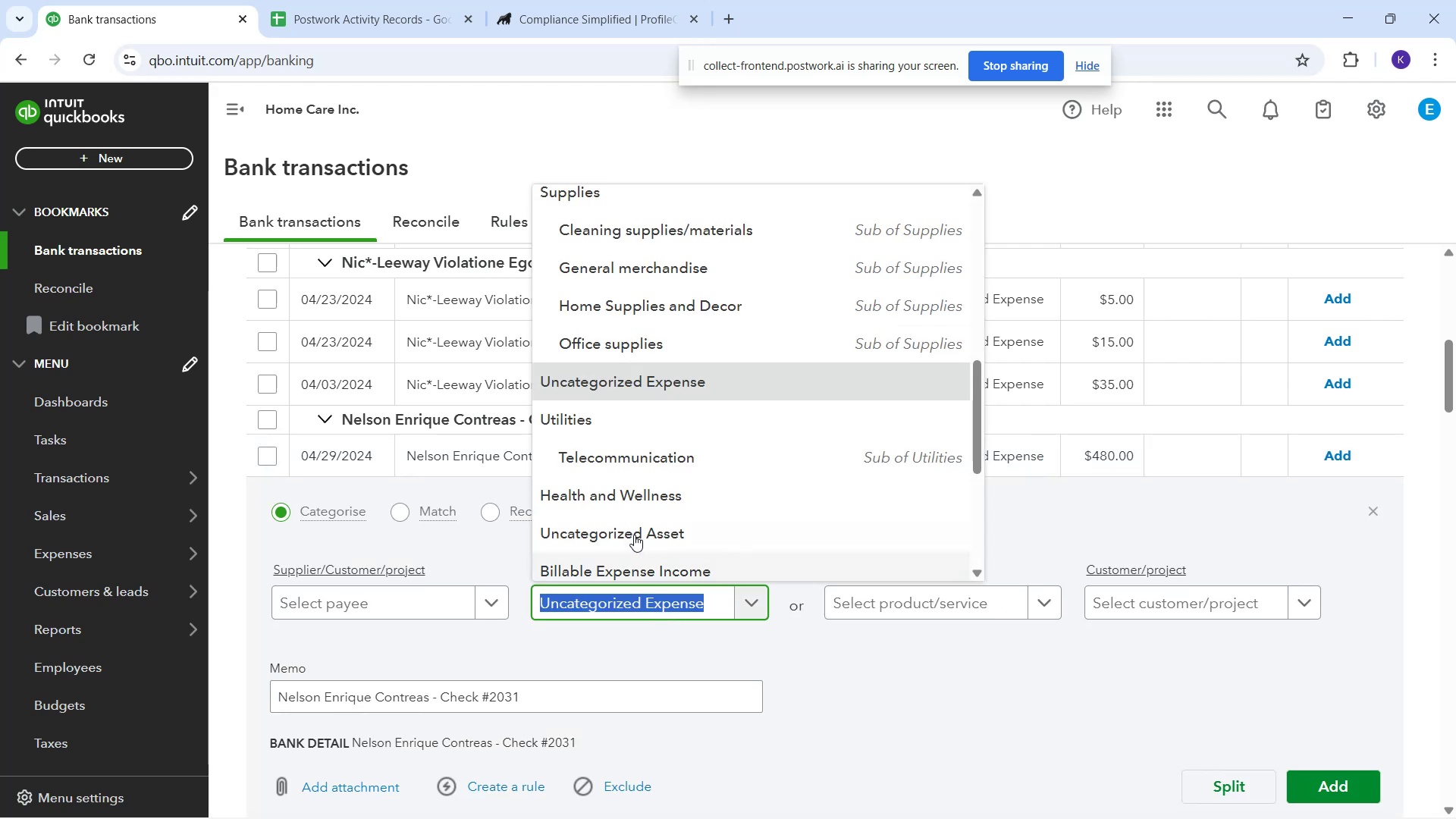 
scroll: coordinate [620, 354], scroll_direction: up, amount: 3.0
 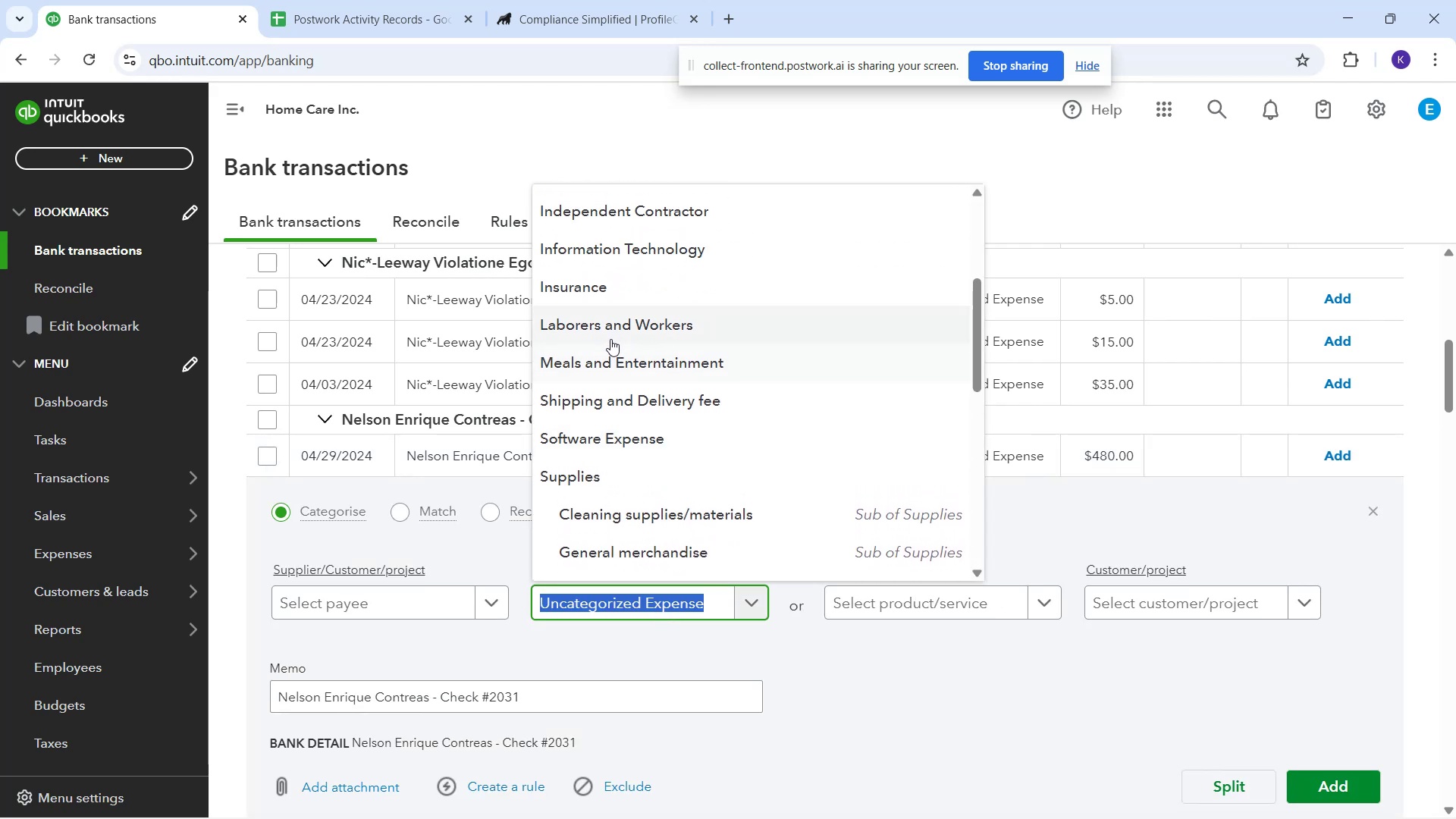 
left_click([607, 335])
 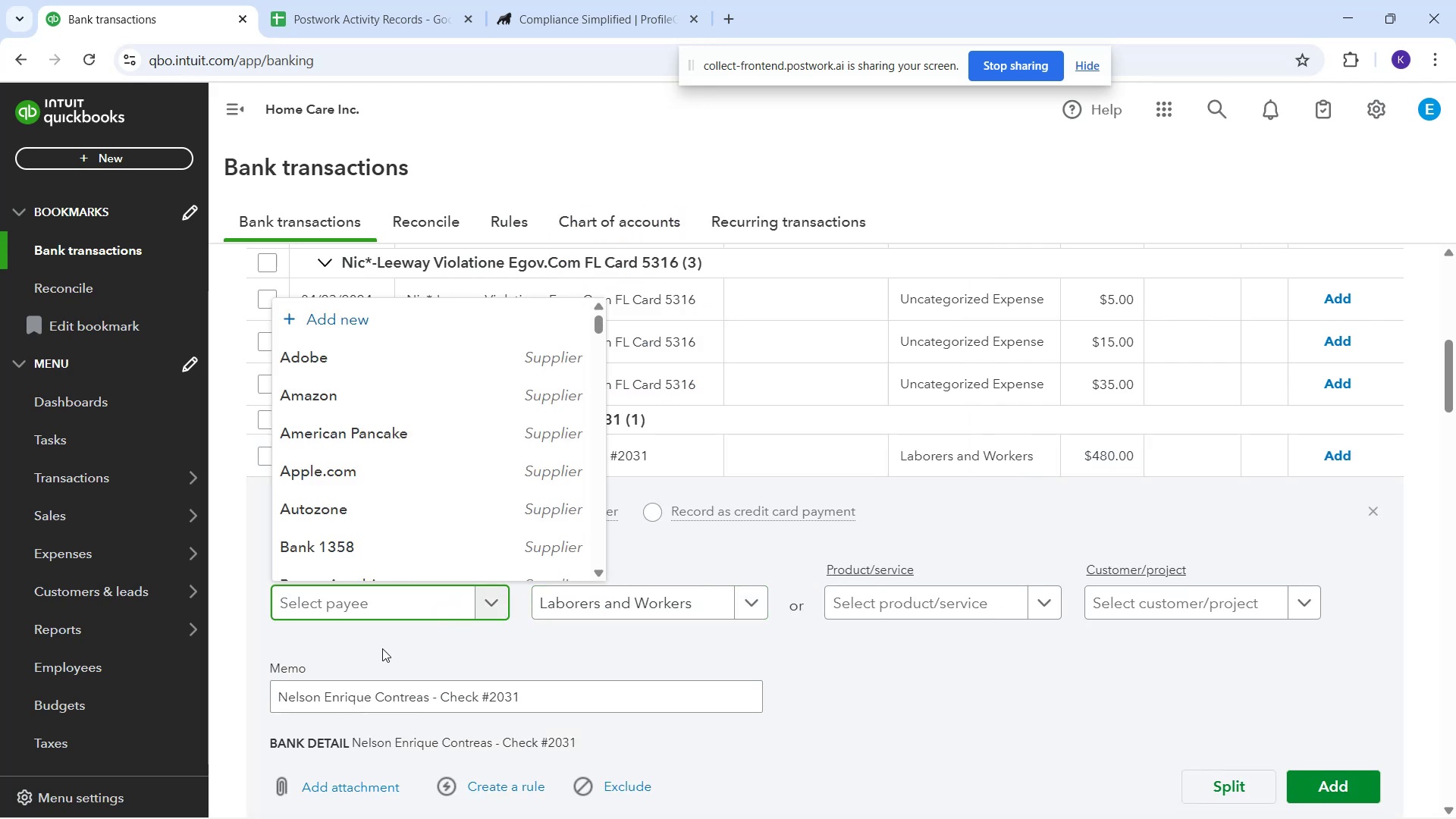 
wait(5.54)
 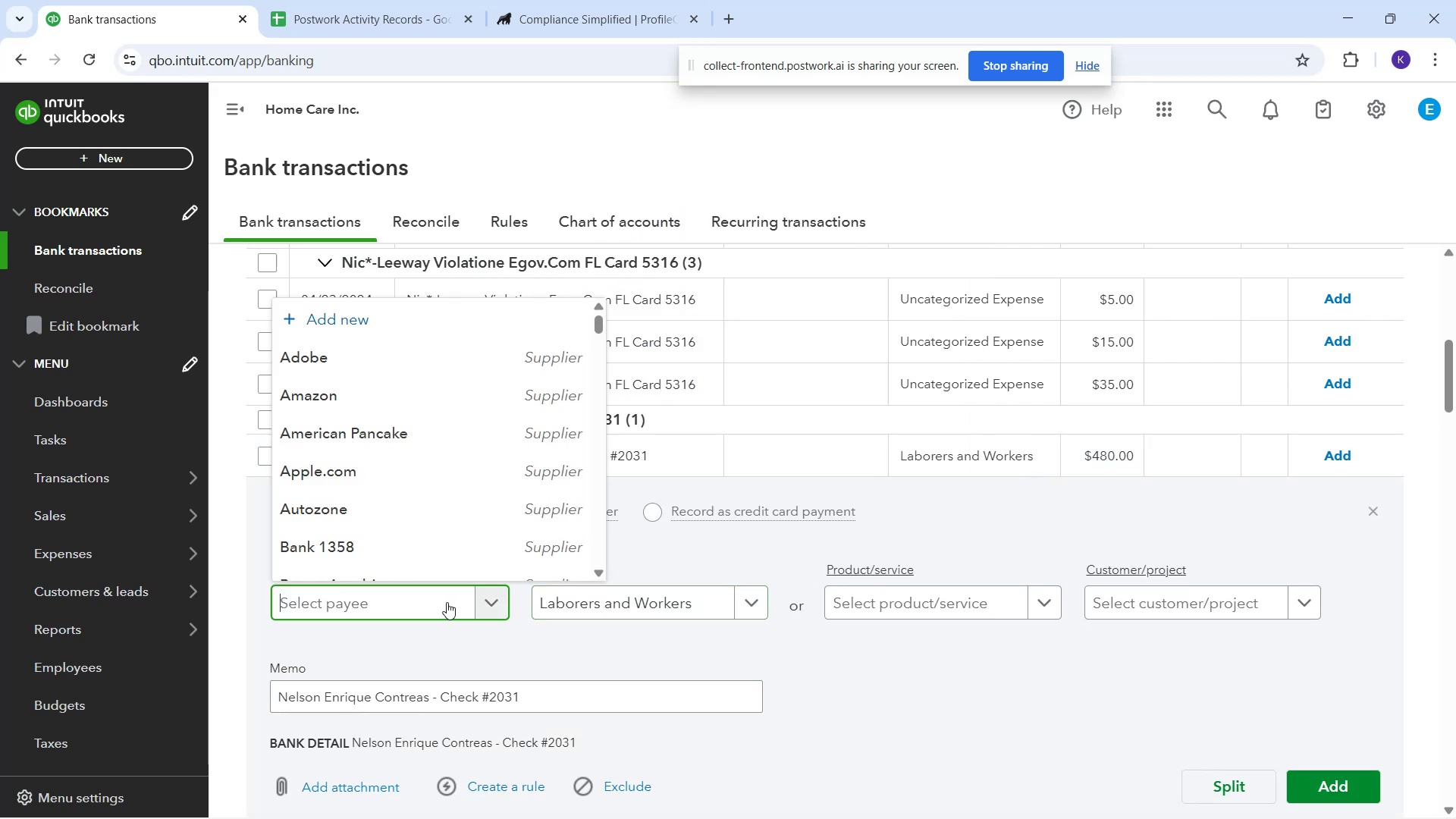 
type(Nelson Enrique)
 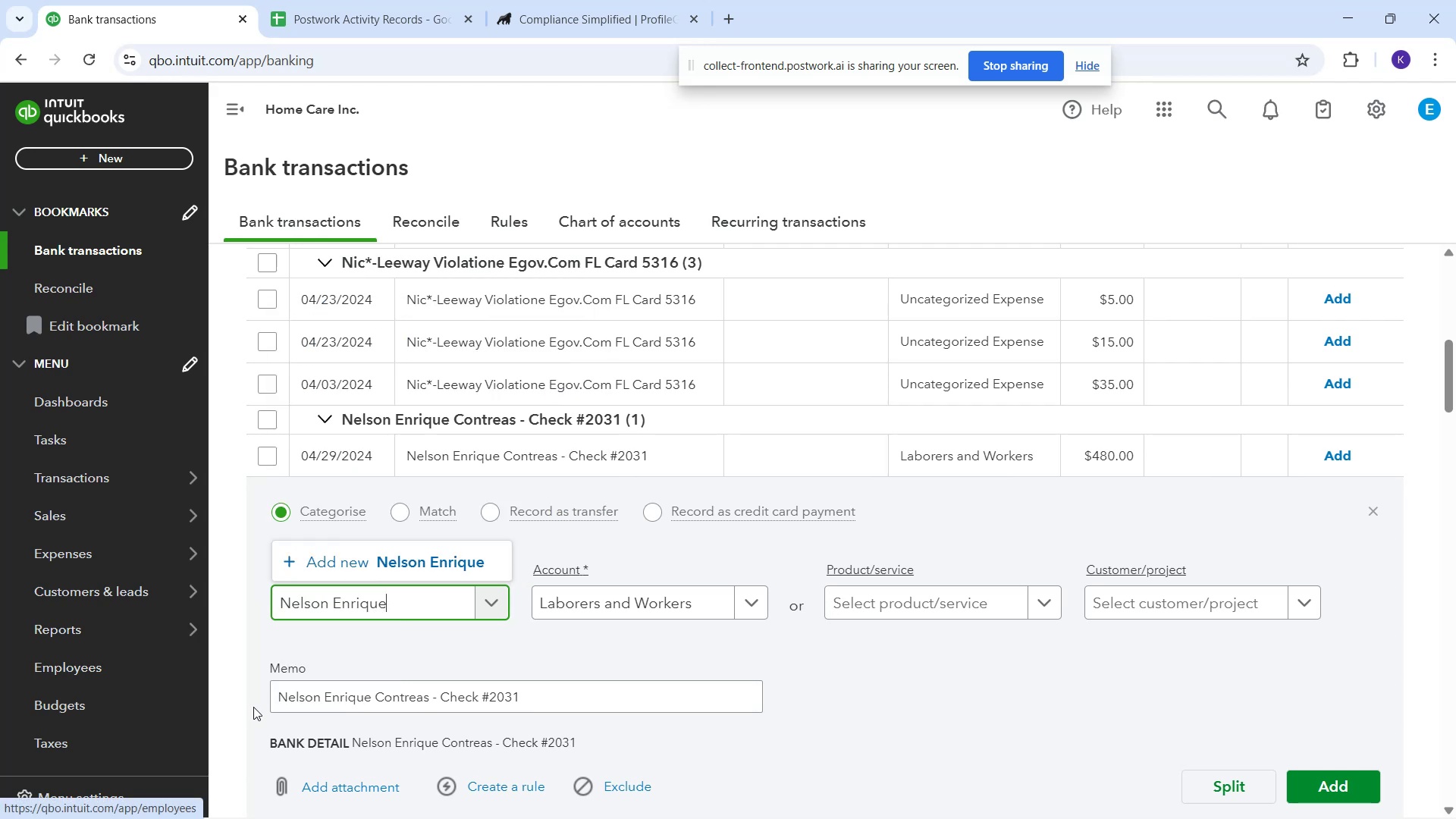 
left_click([1395, 777])
 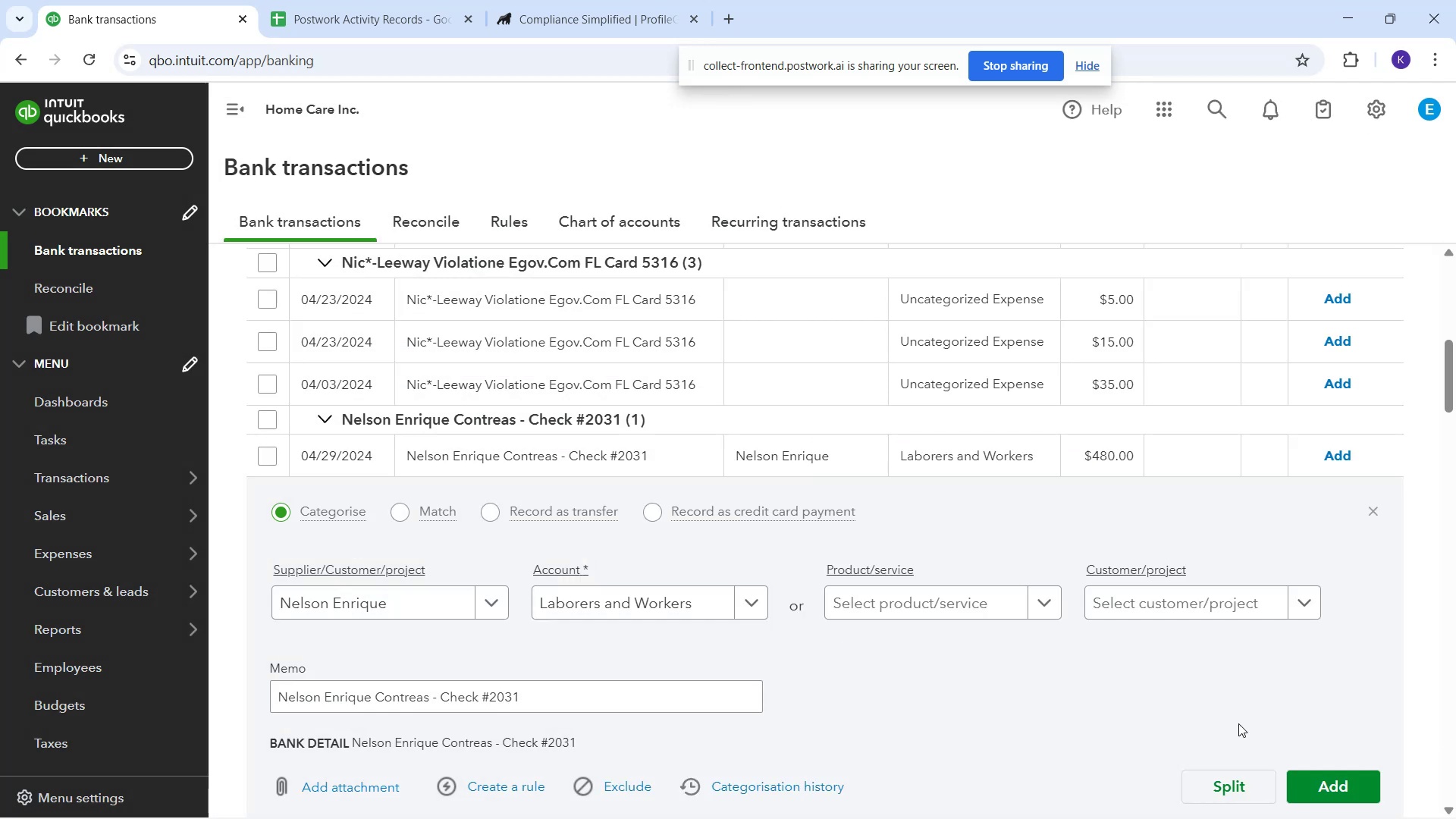 
left_click([1291, 789])
 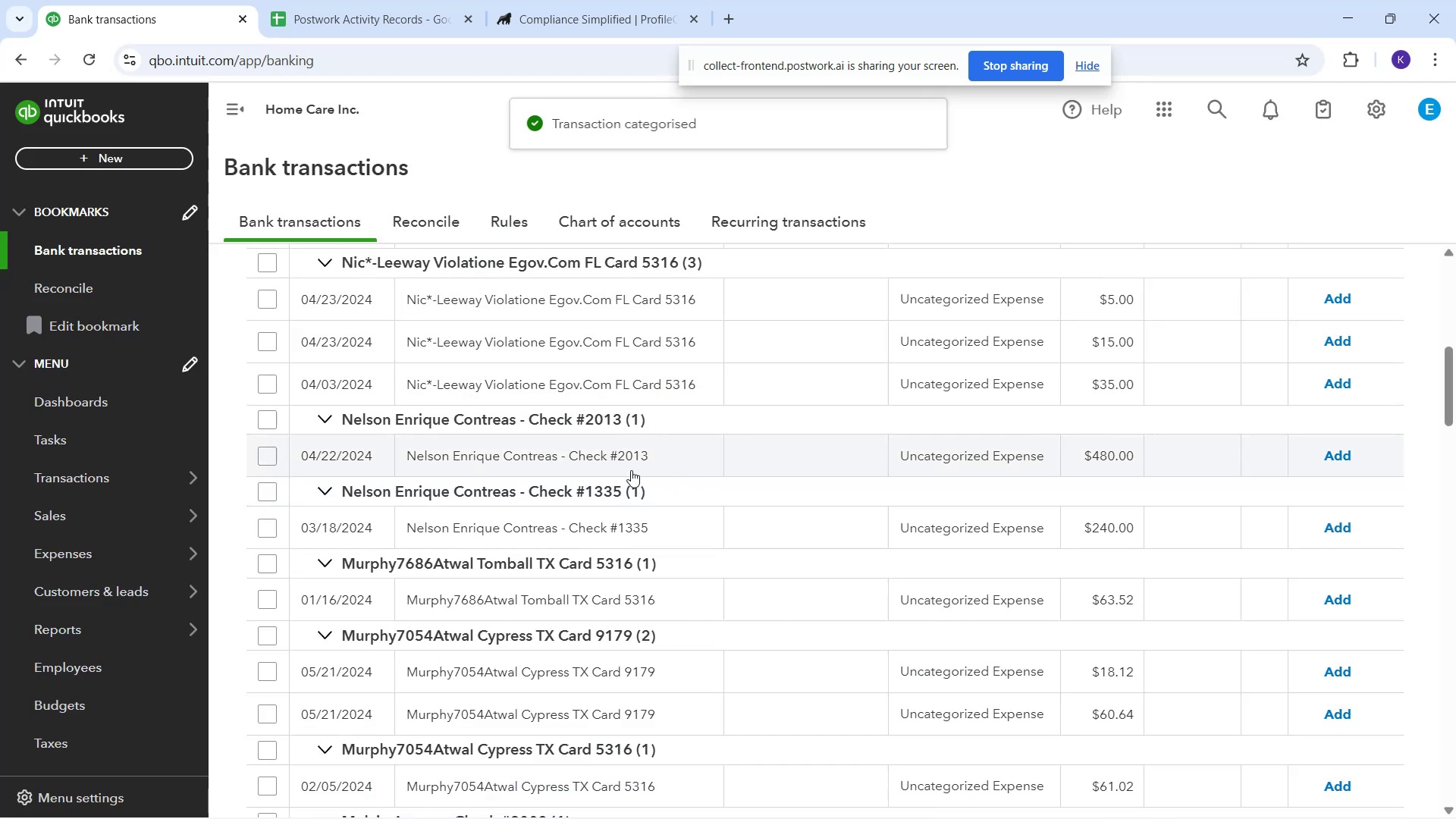 
left_click([632, 460])
 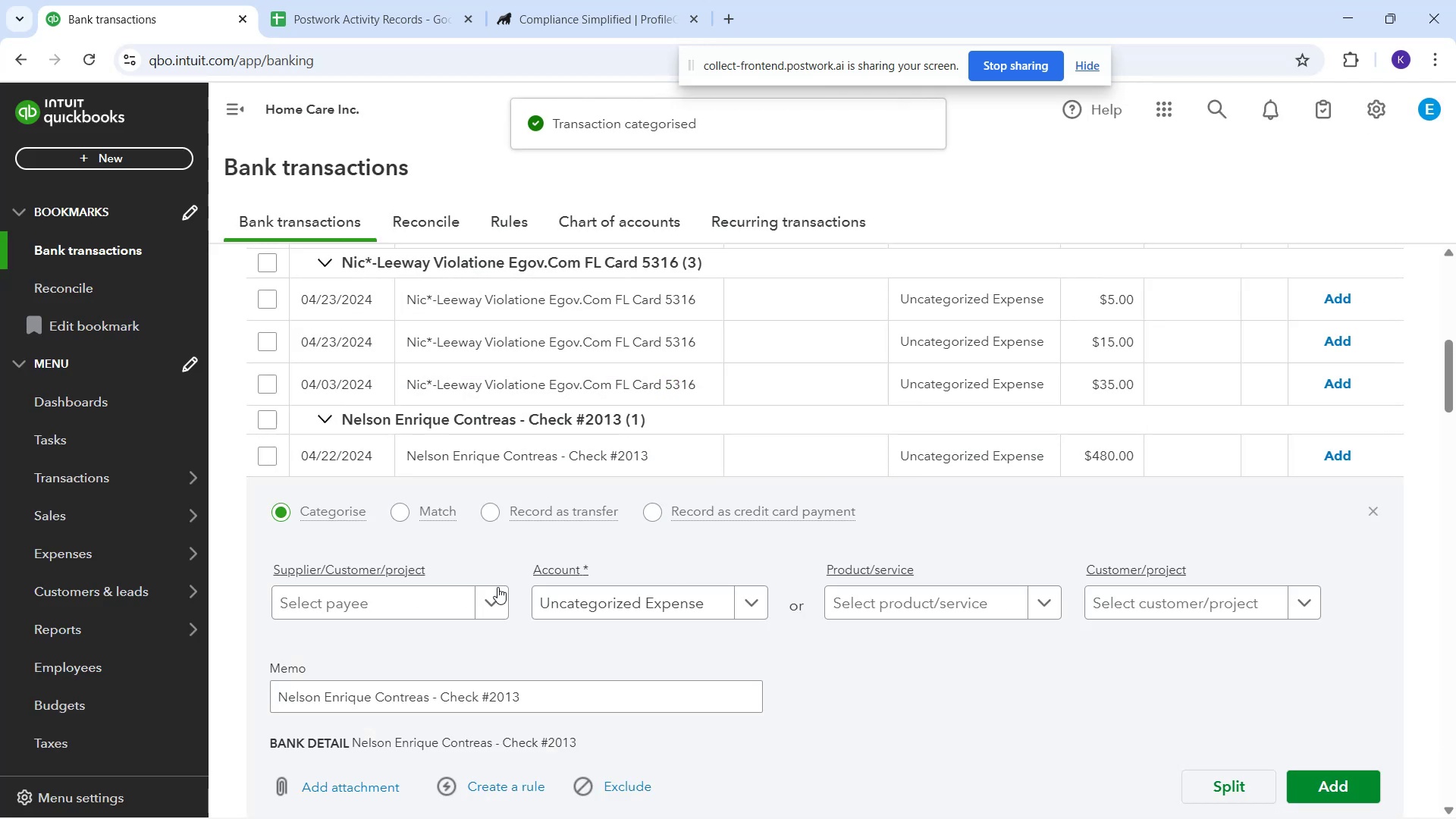 
left_click([461, 600])
 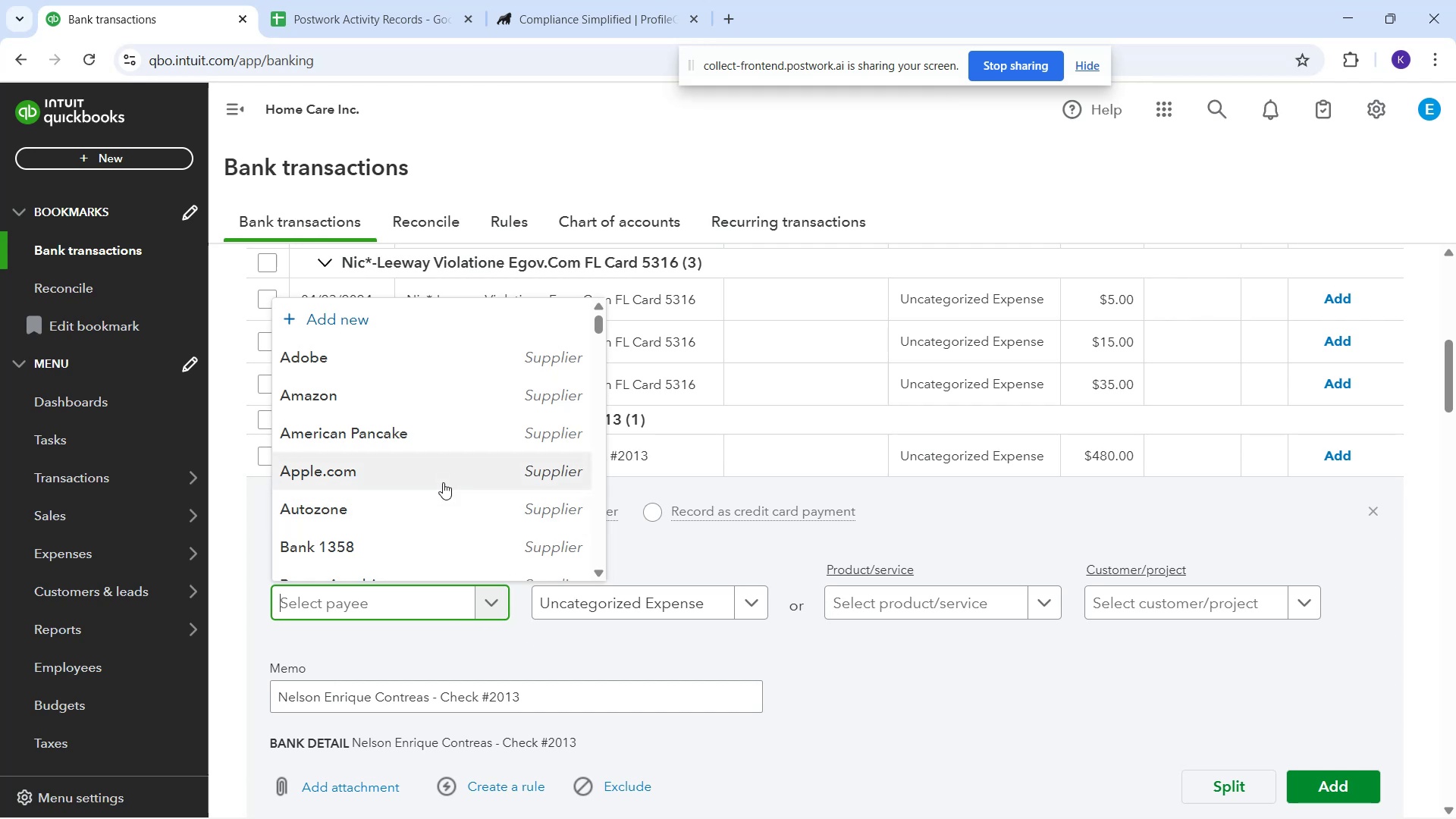 
type(ne)
 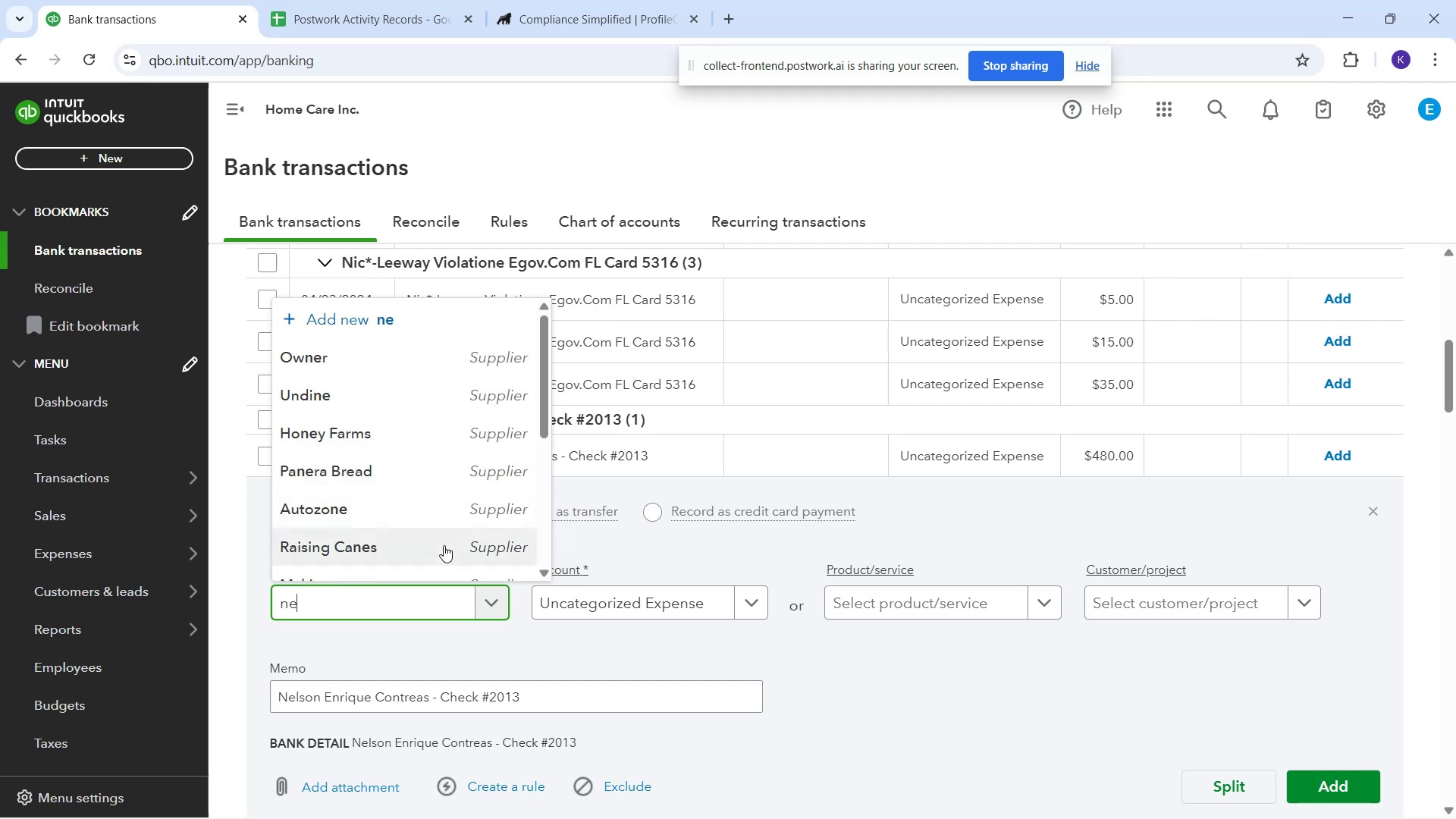 
scroll: coordinate [400, 503], scroll_direction: down, amount: 3.0
 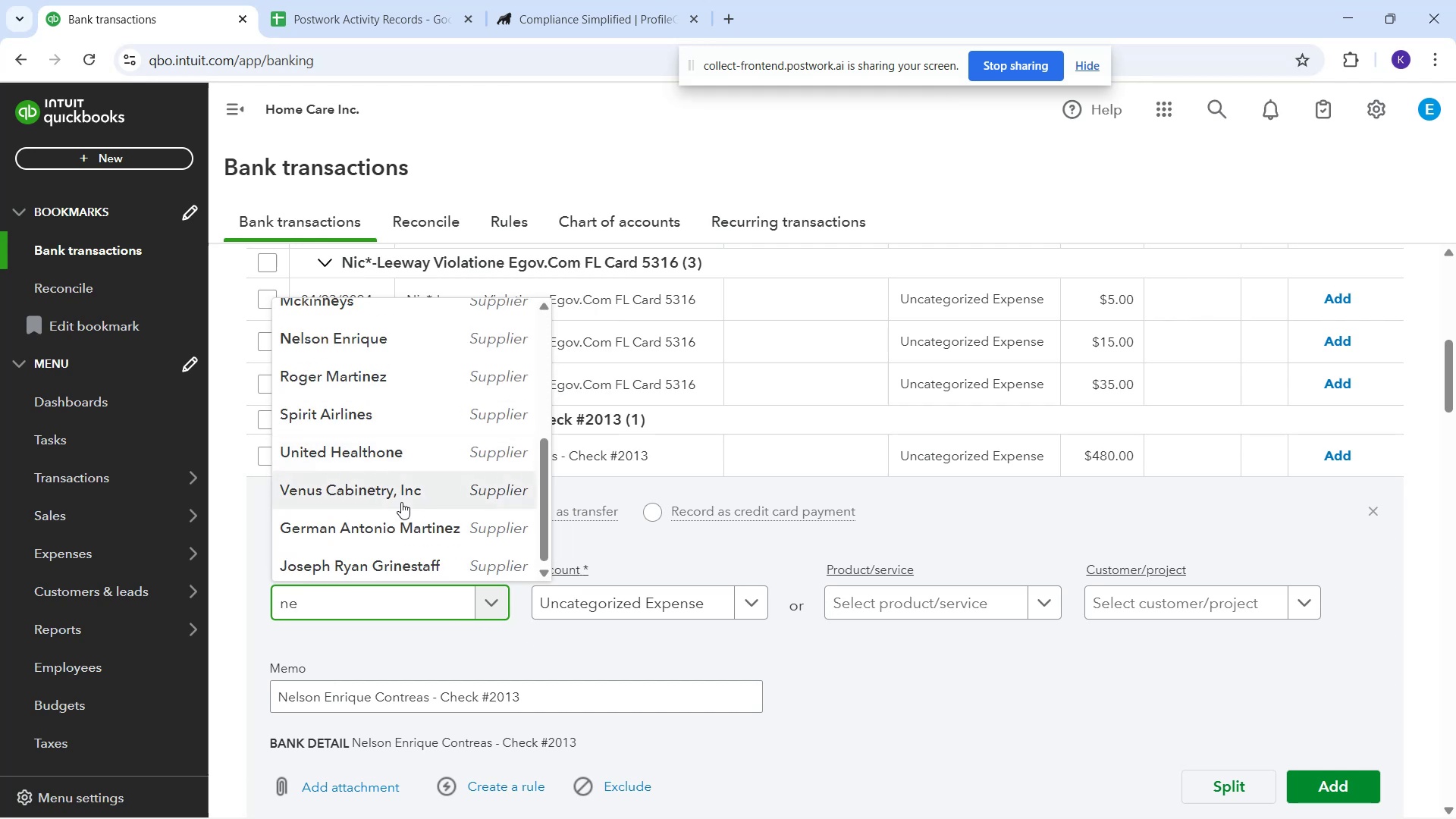 
type(ls)
 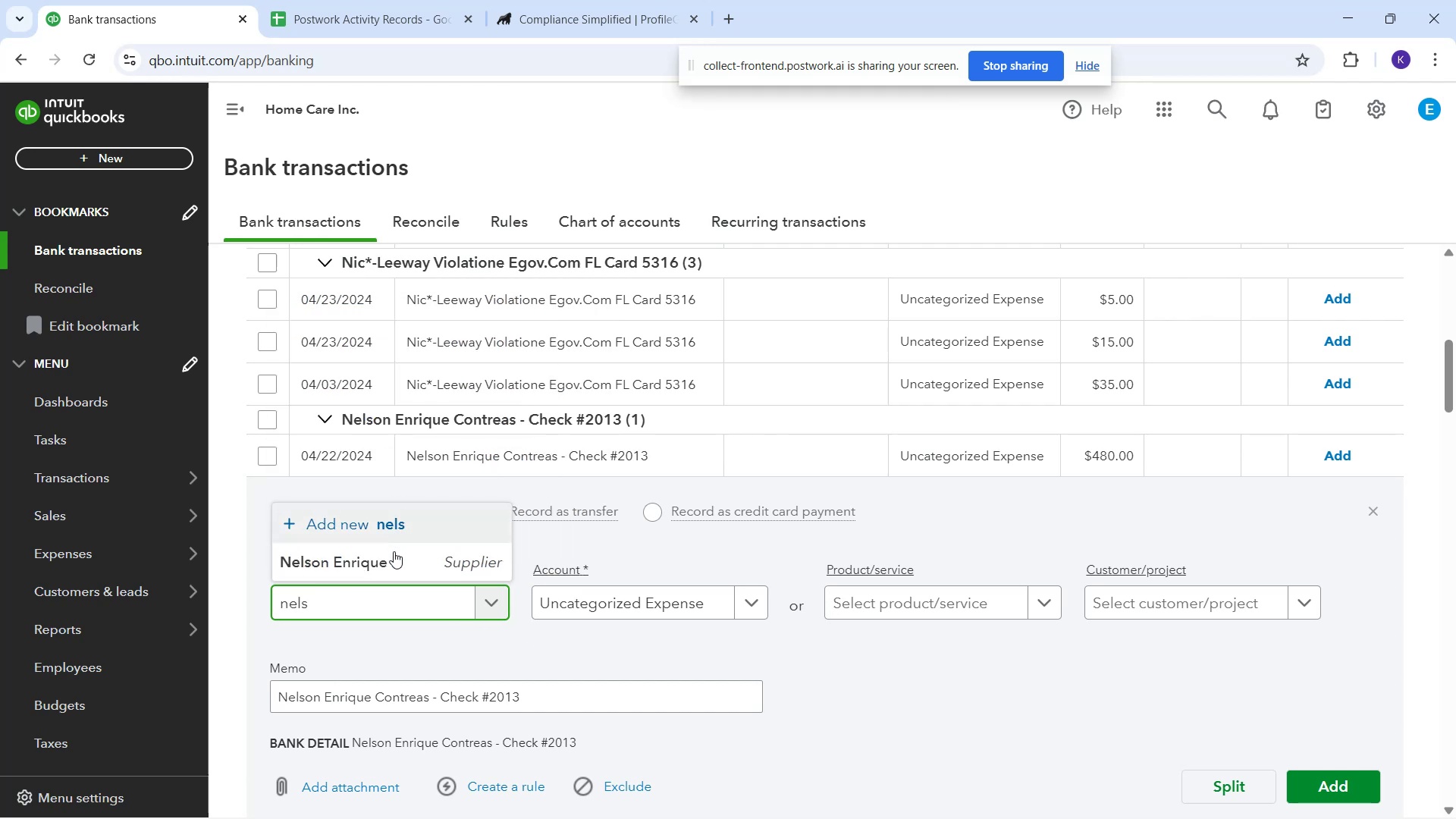 
left_click([394, 558])
 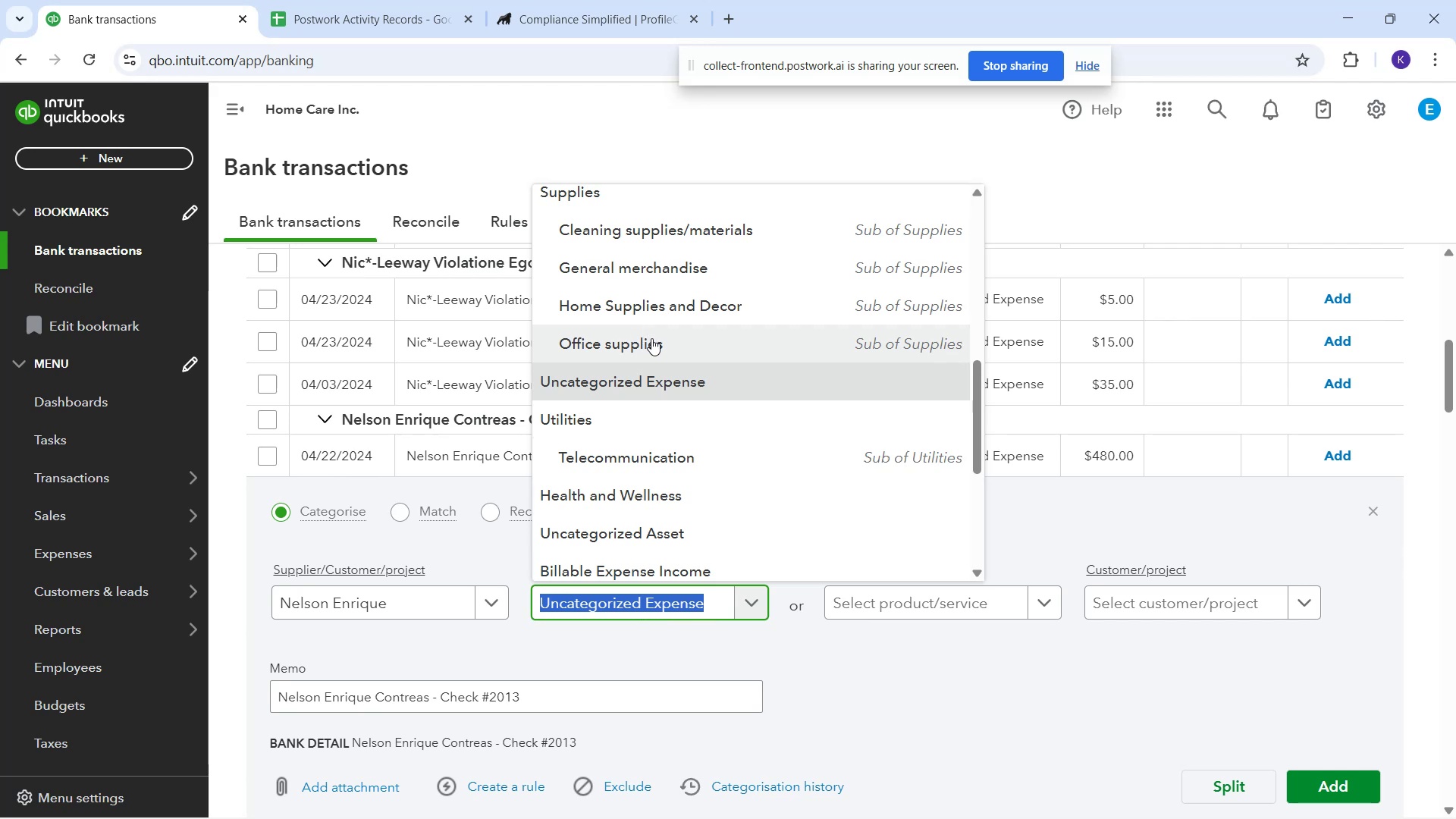 
wait(5.2)
 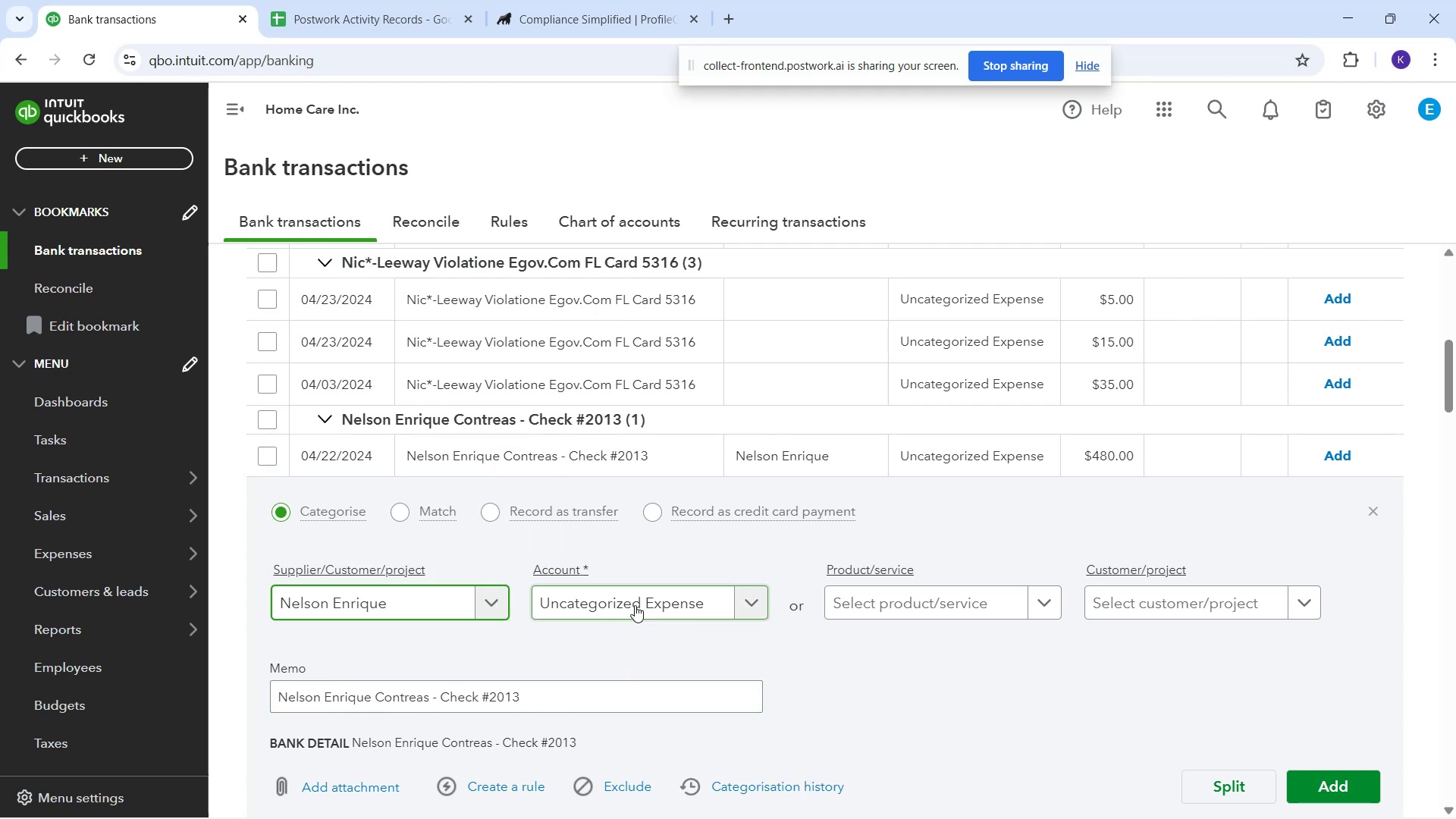 
scroll: coordinate [688, 484], scroll_direction: down, amount: 7.0
 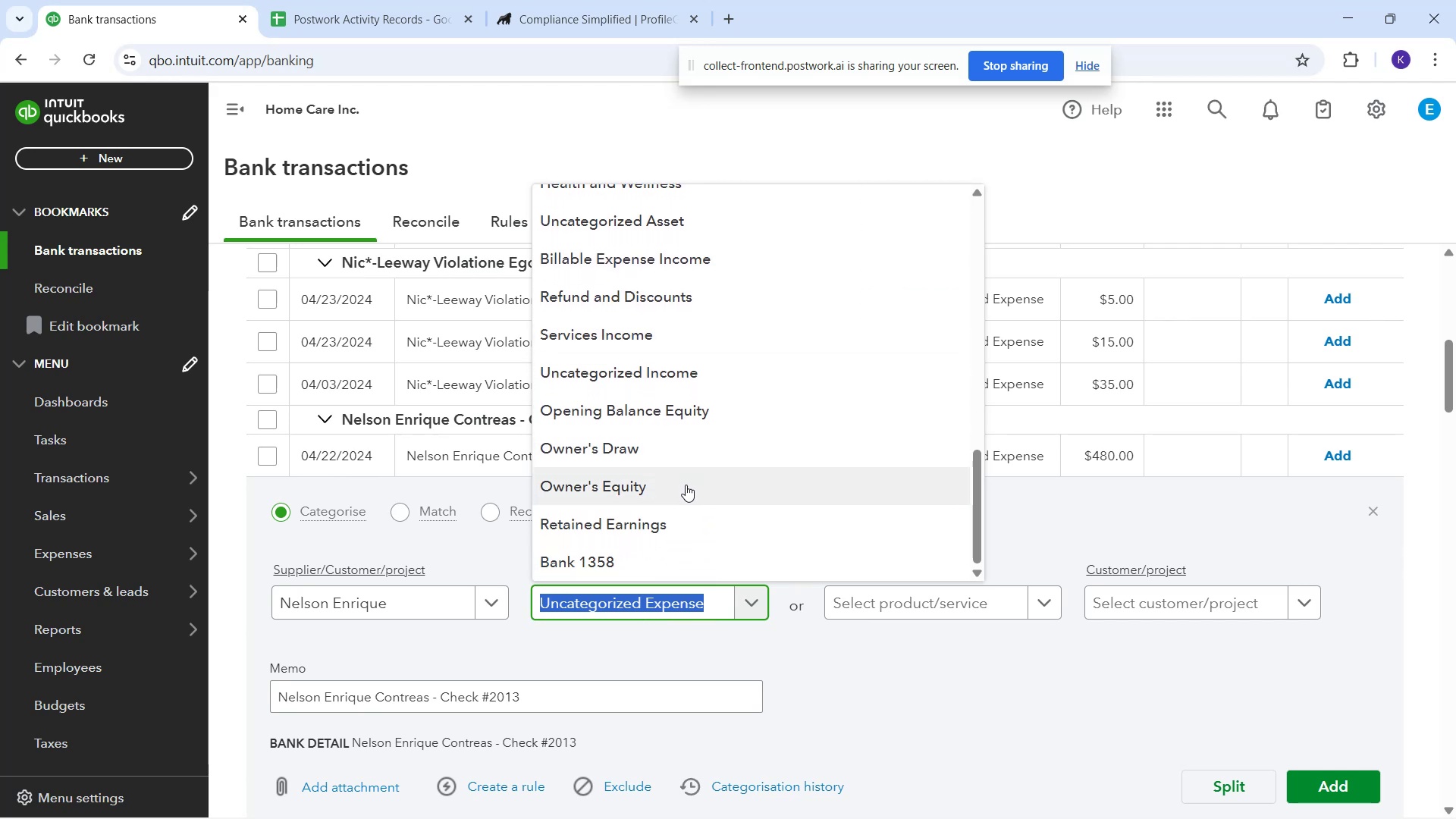 
scroll: coordinate [908, 517], scroll_direction: up, amount: 5.0
 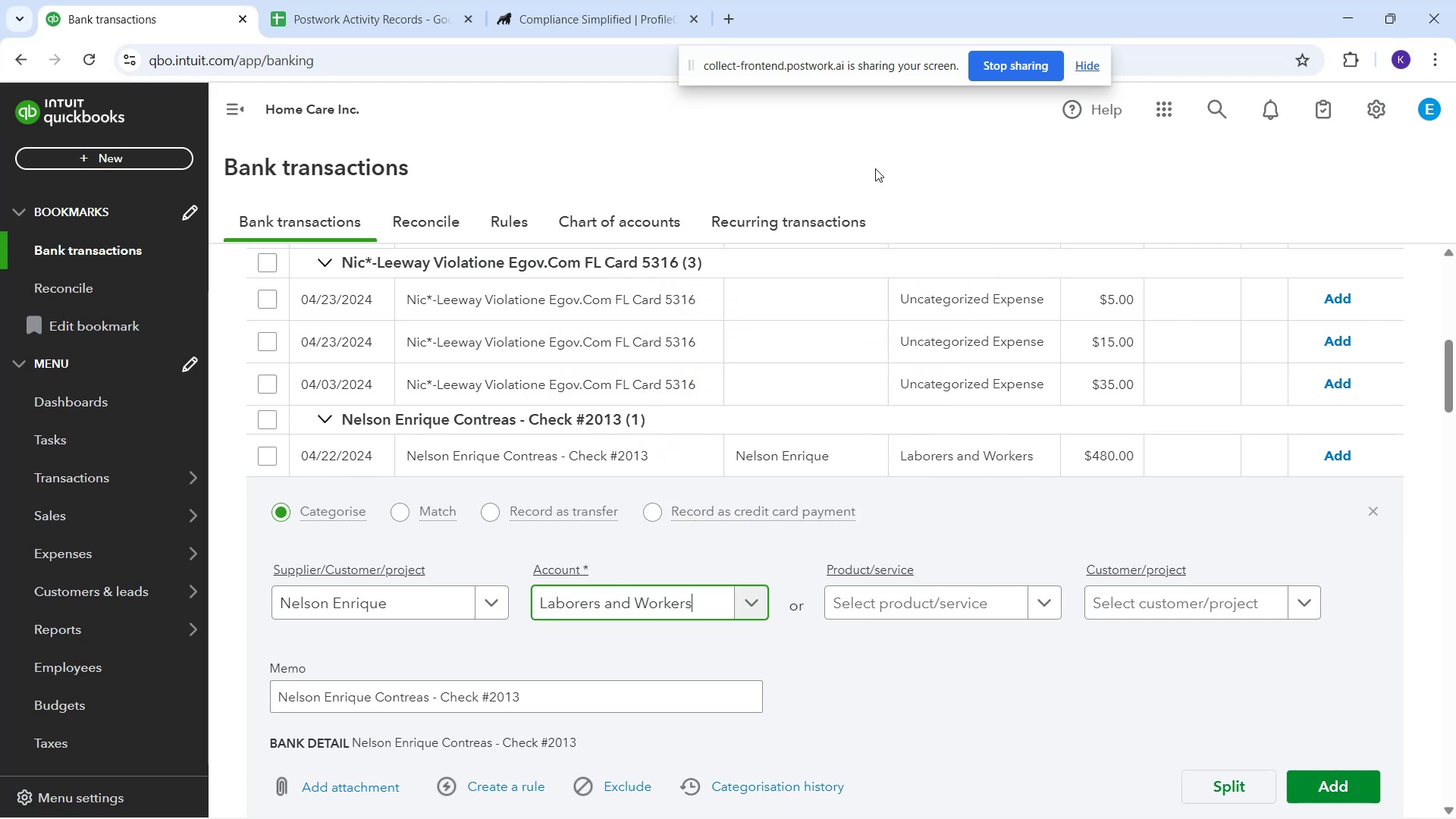 
scroll: coordinate [1034, 689], scroll_direction: down, amount: 2.0
 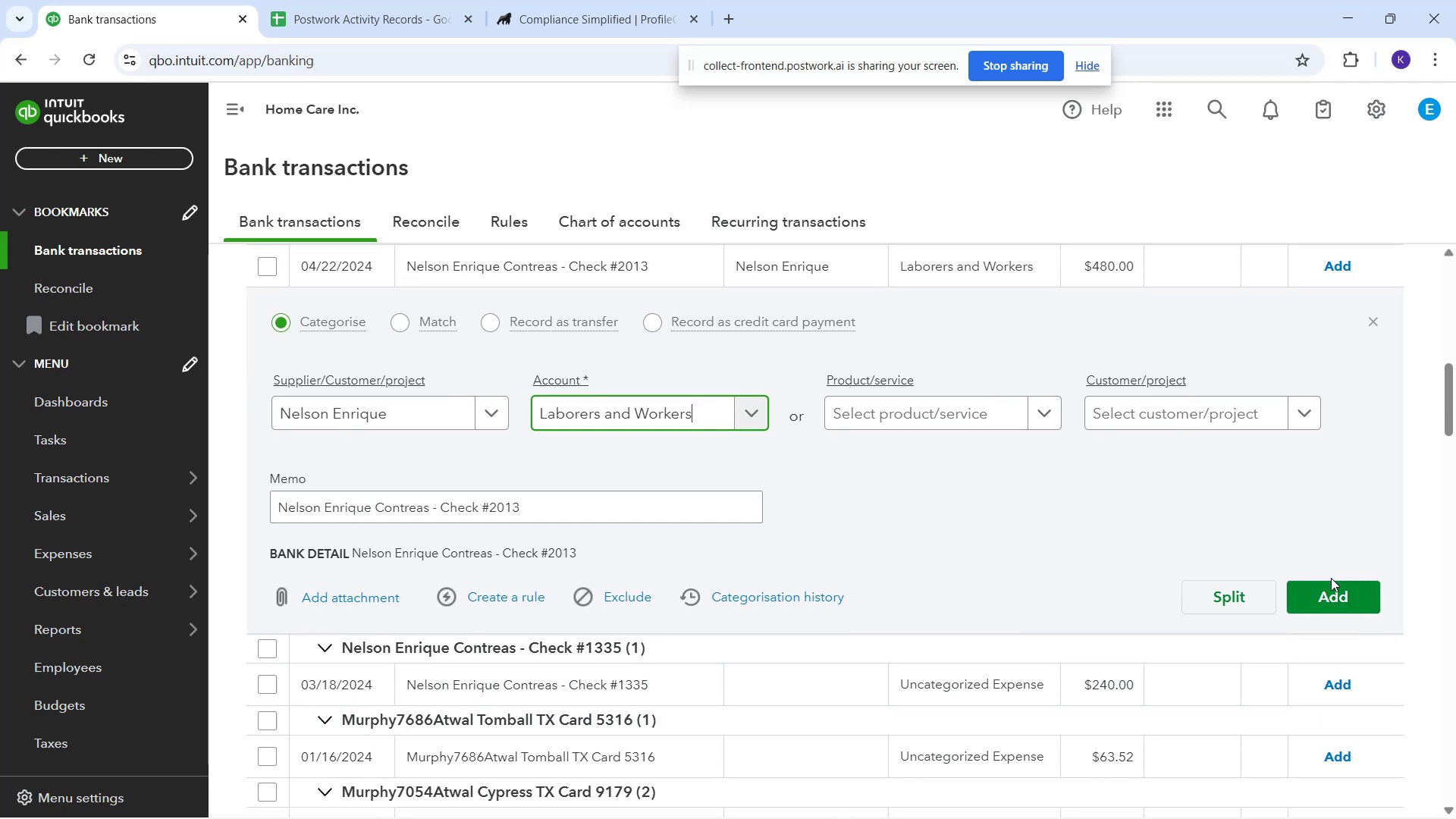 
left_click([1324, 588])
 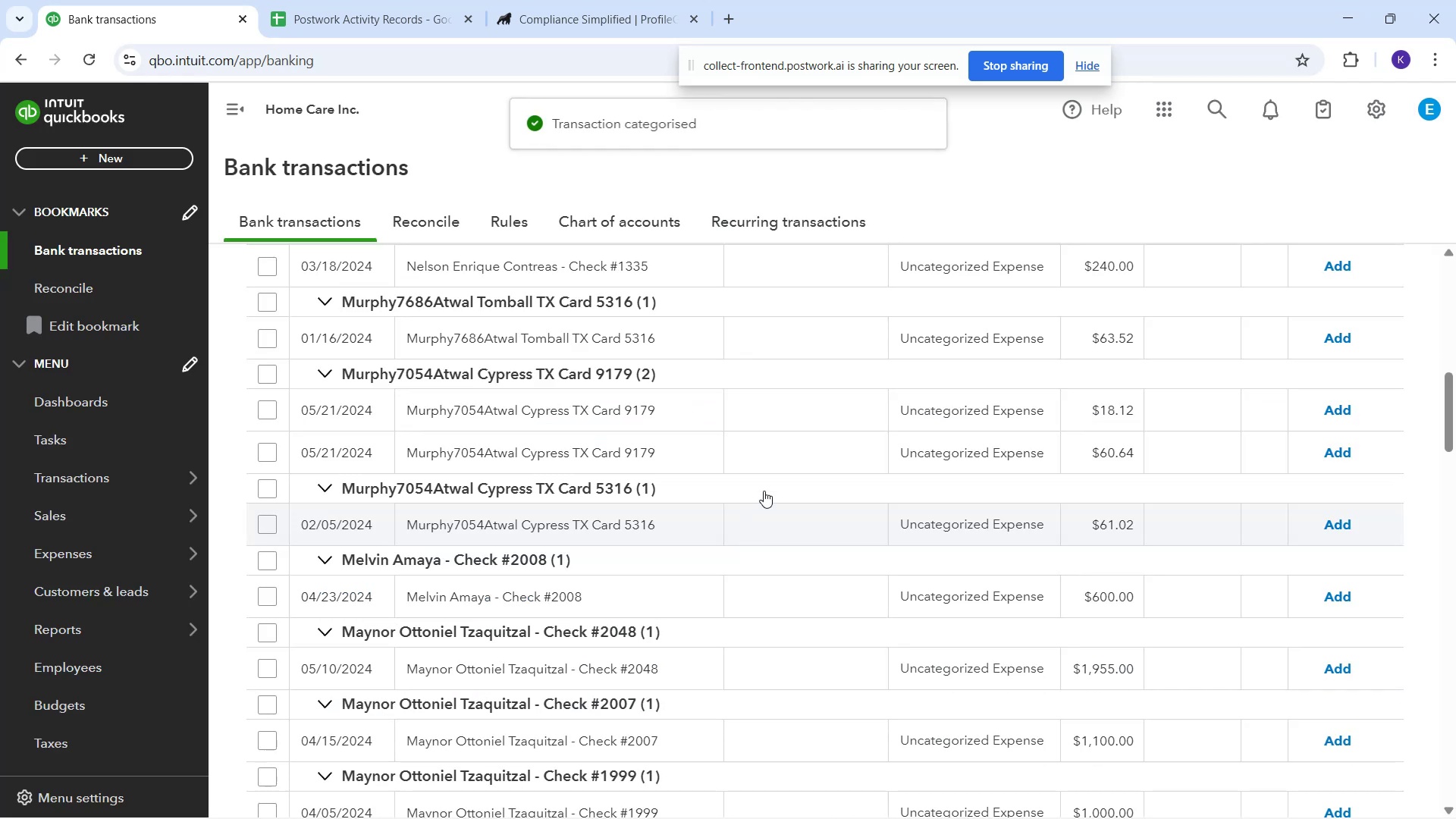 
scroll: coordinate [646, 343], scroll_direction: up, amount: 1.0
 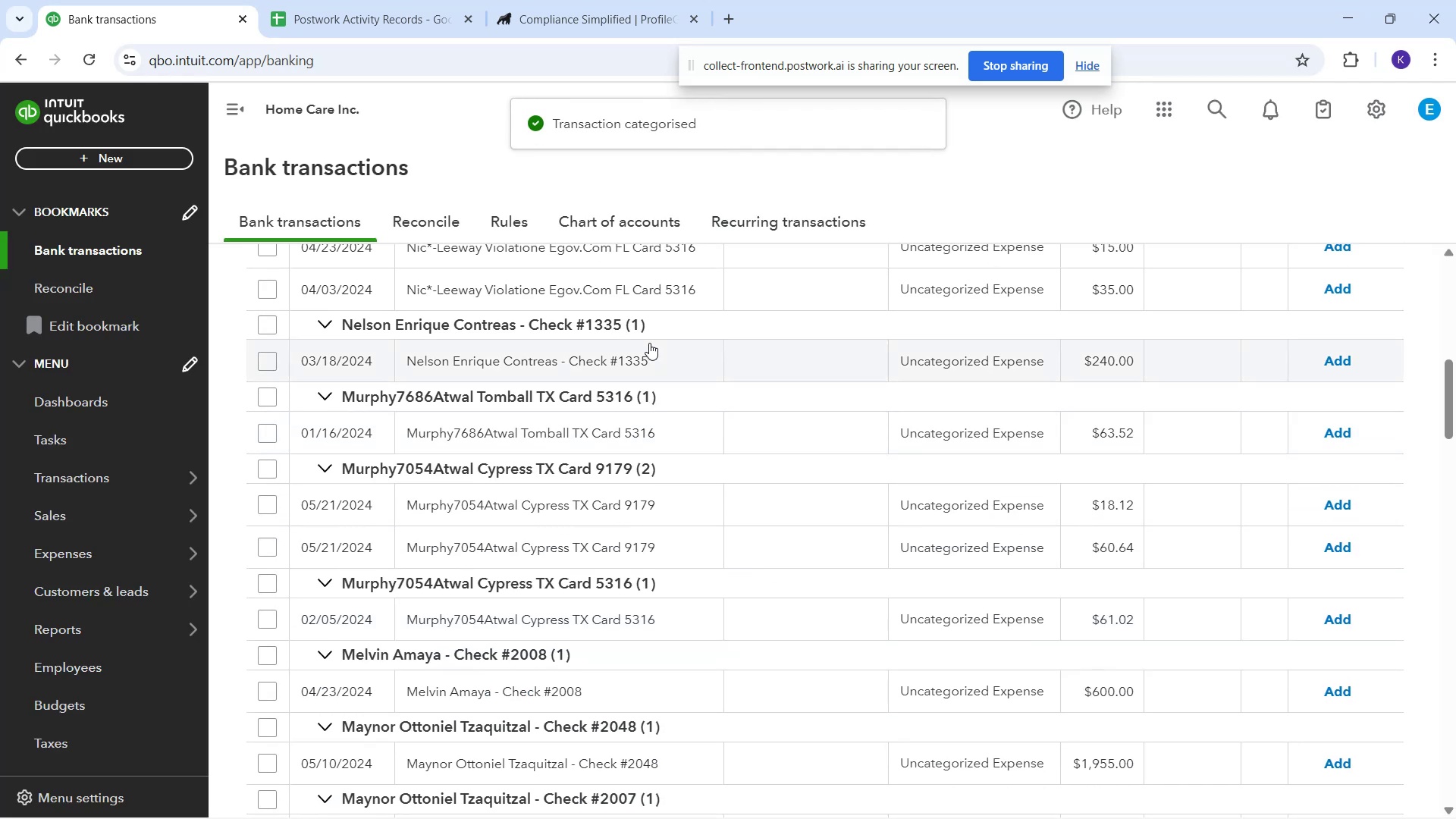 
left_click([650, 342])
 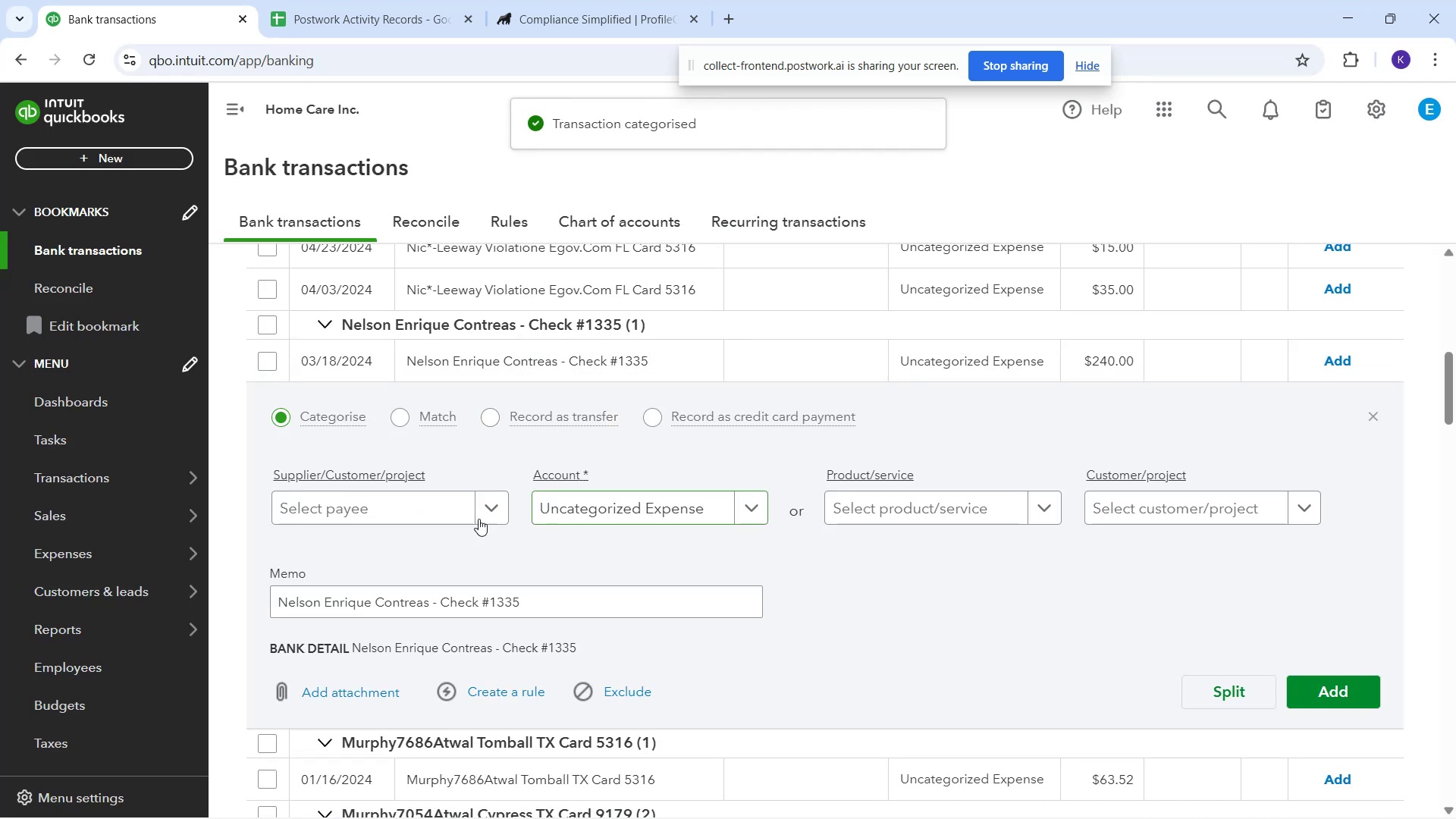 
left_click([444, 516])
 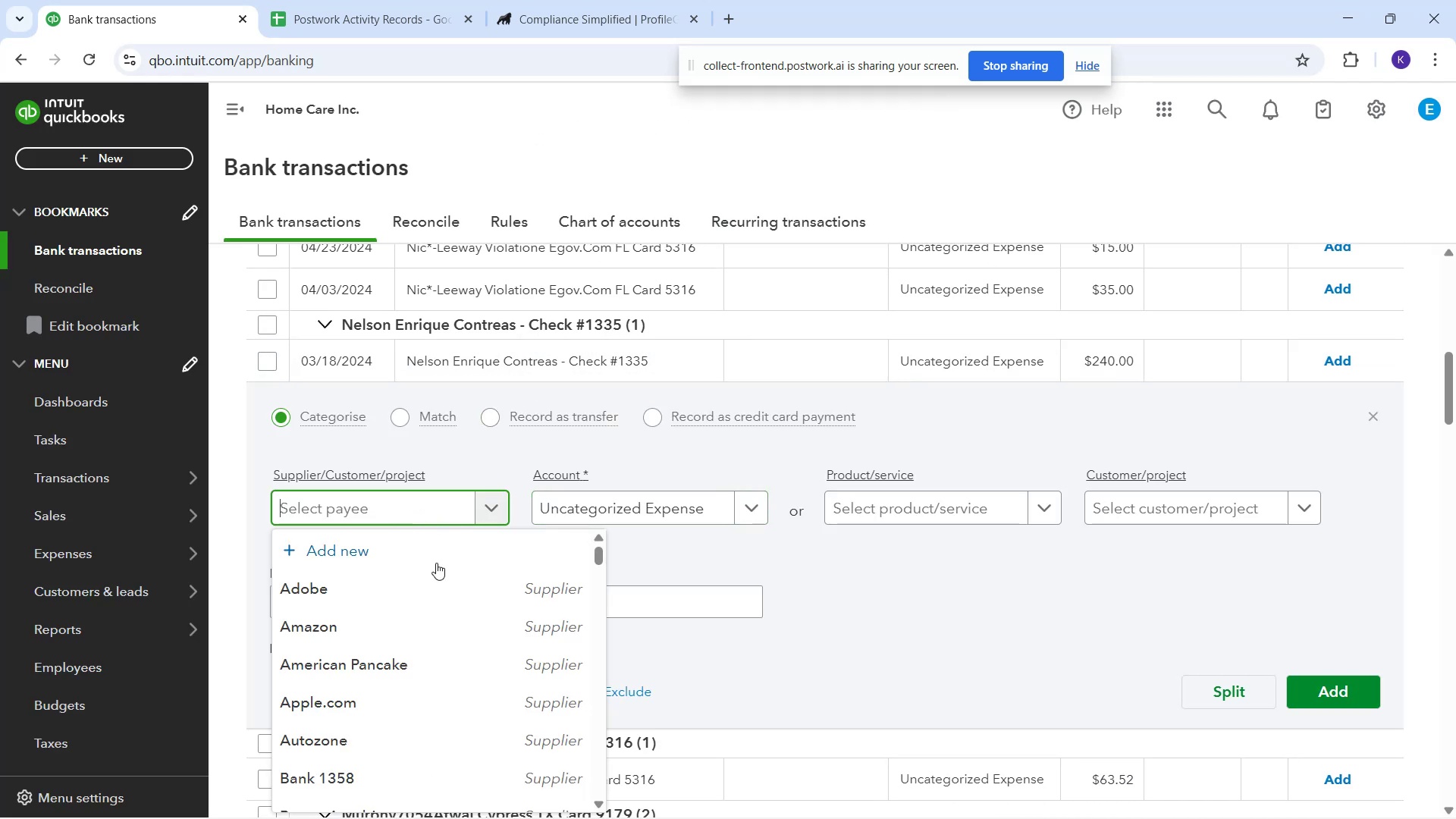 
scroll: coordinate [403, 646], scroll_direction: down, amount: 22.0
 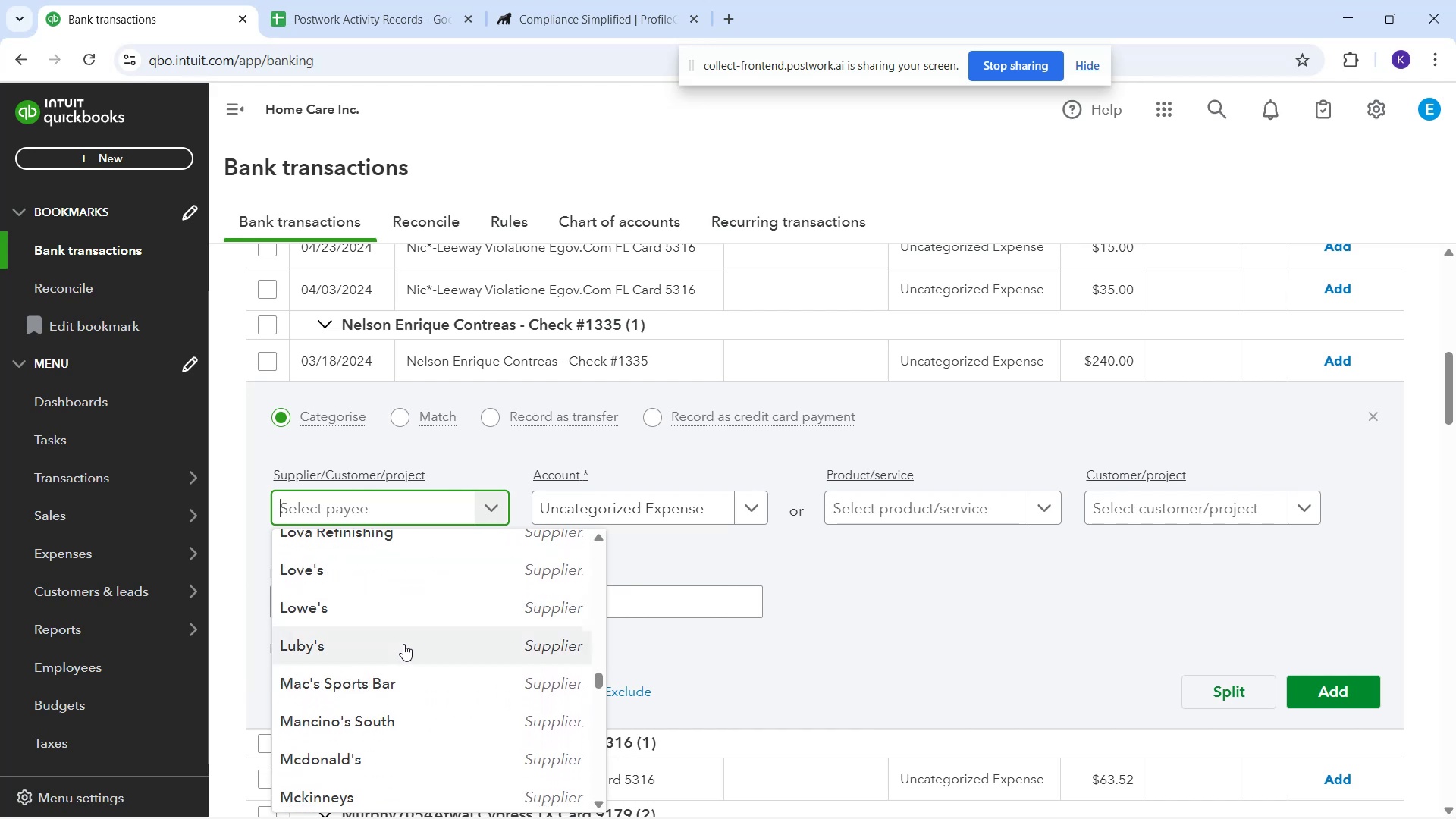 
scroll: coordinate [403, 644], scroll_direction: down, amount: 2.0
 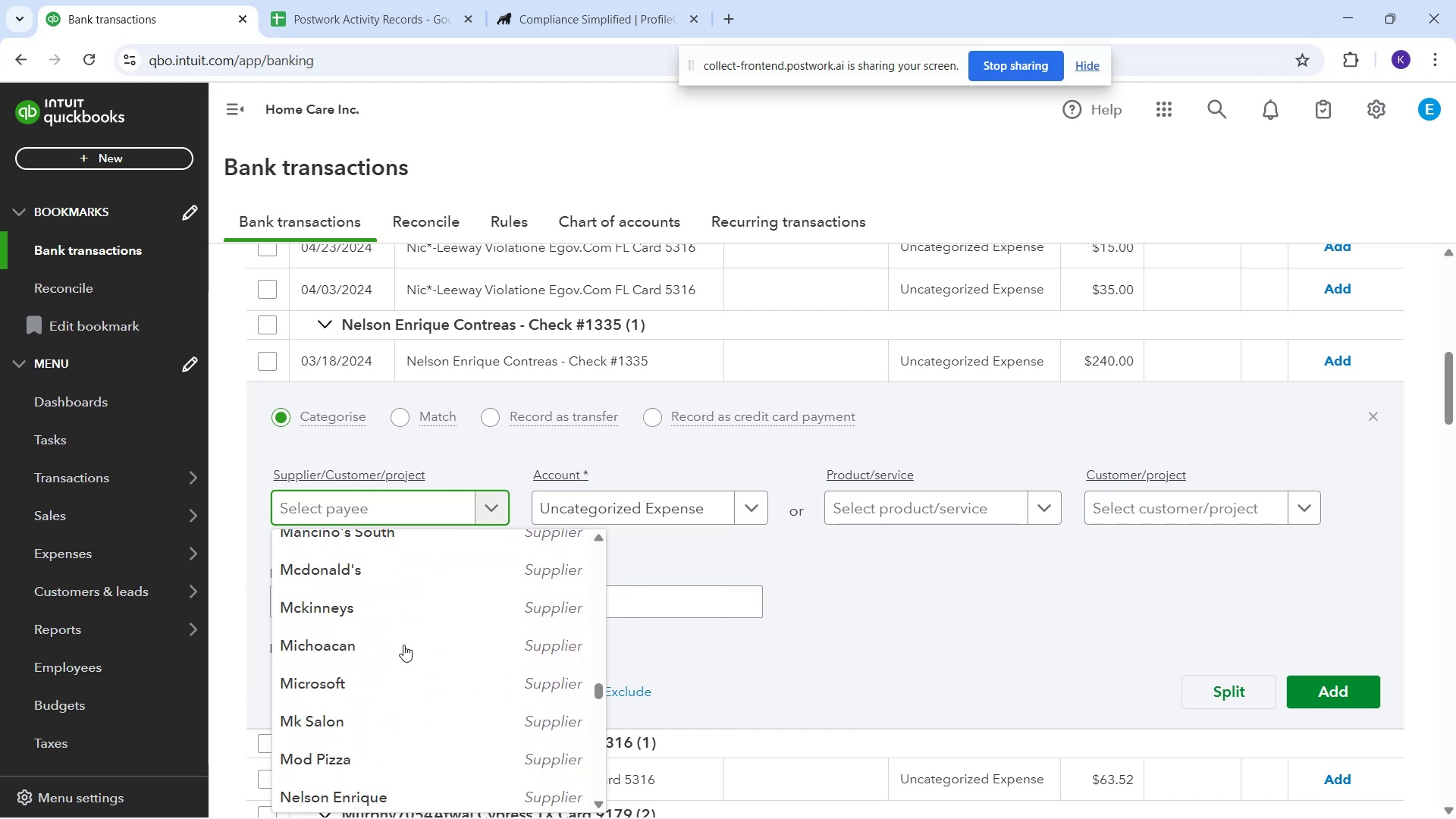 
scroll: coordinate [404, 642], scroll_direction: up, amount: 2.0
 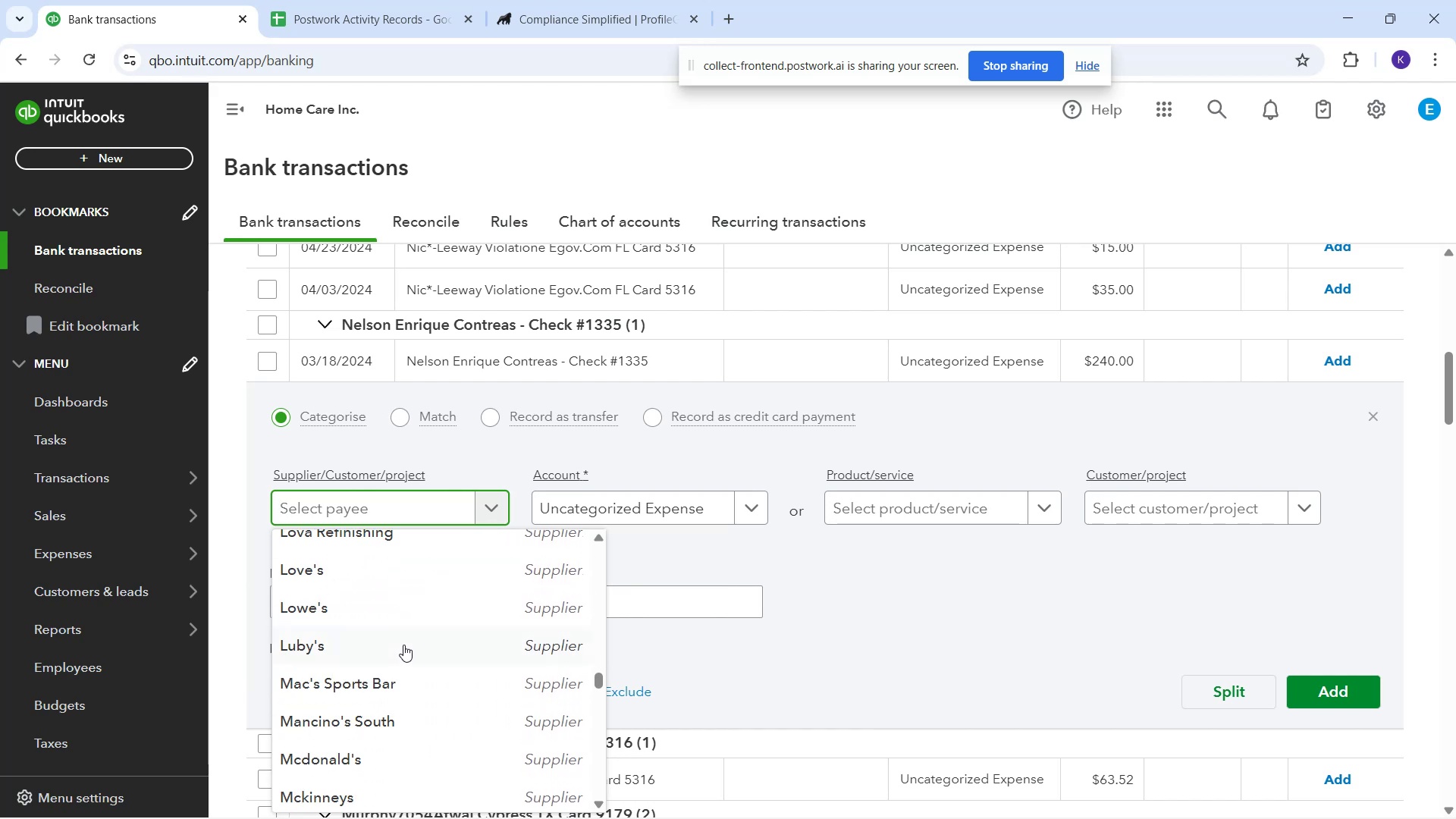 
scroll: coordinate [399, 661], scroll_direction: down, amount: 4.0
 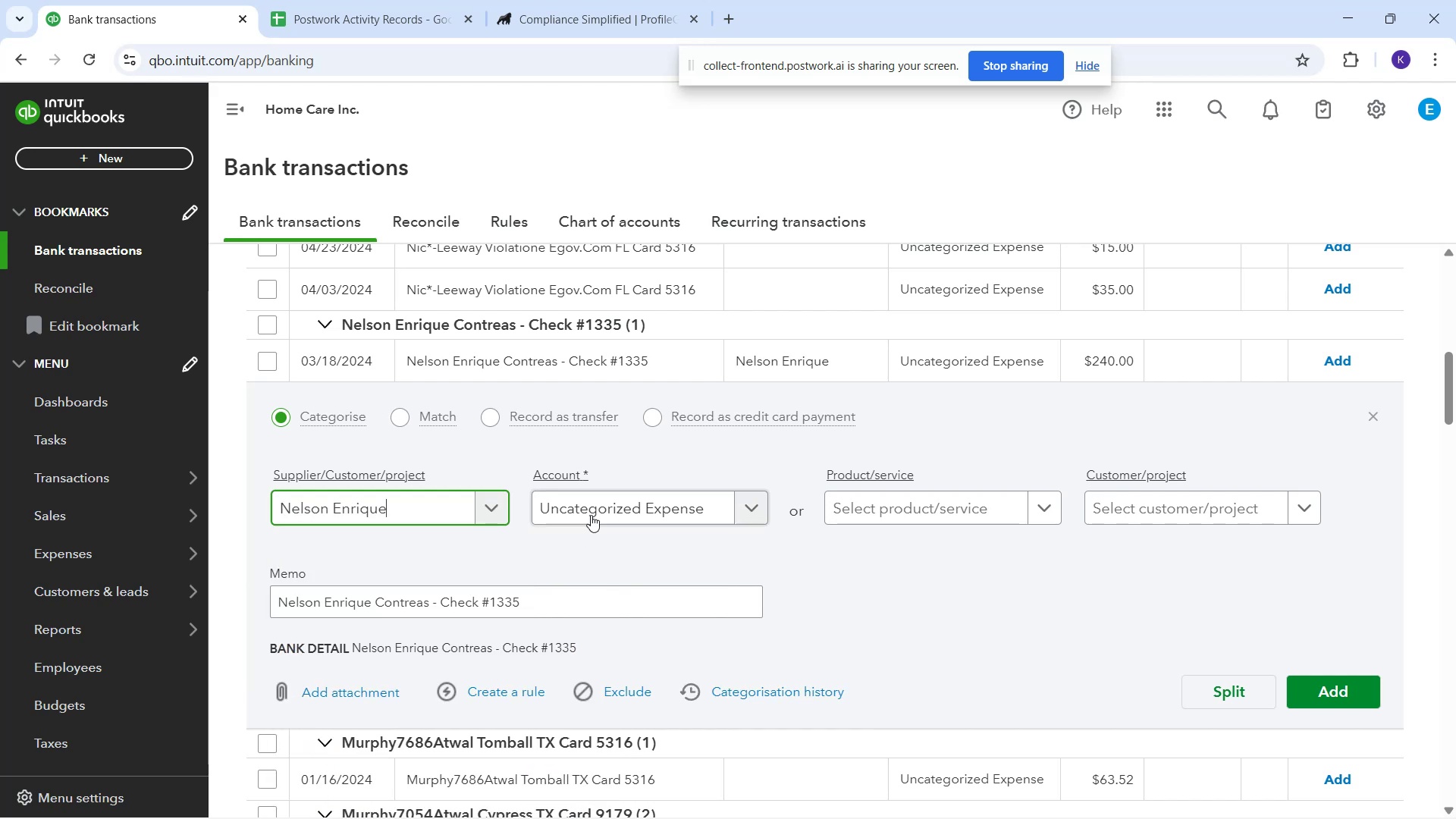 
left_click_drag(start_coordinate=[596, 501], to_coordinate=[595, 506])
 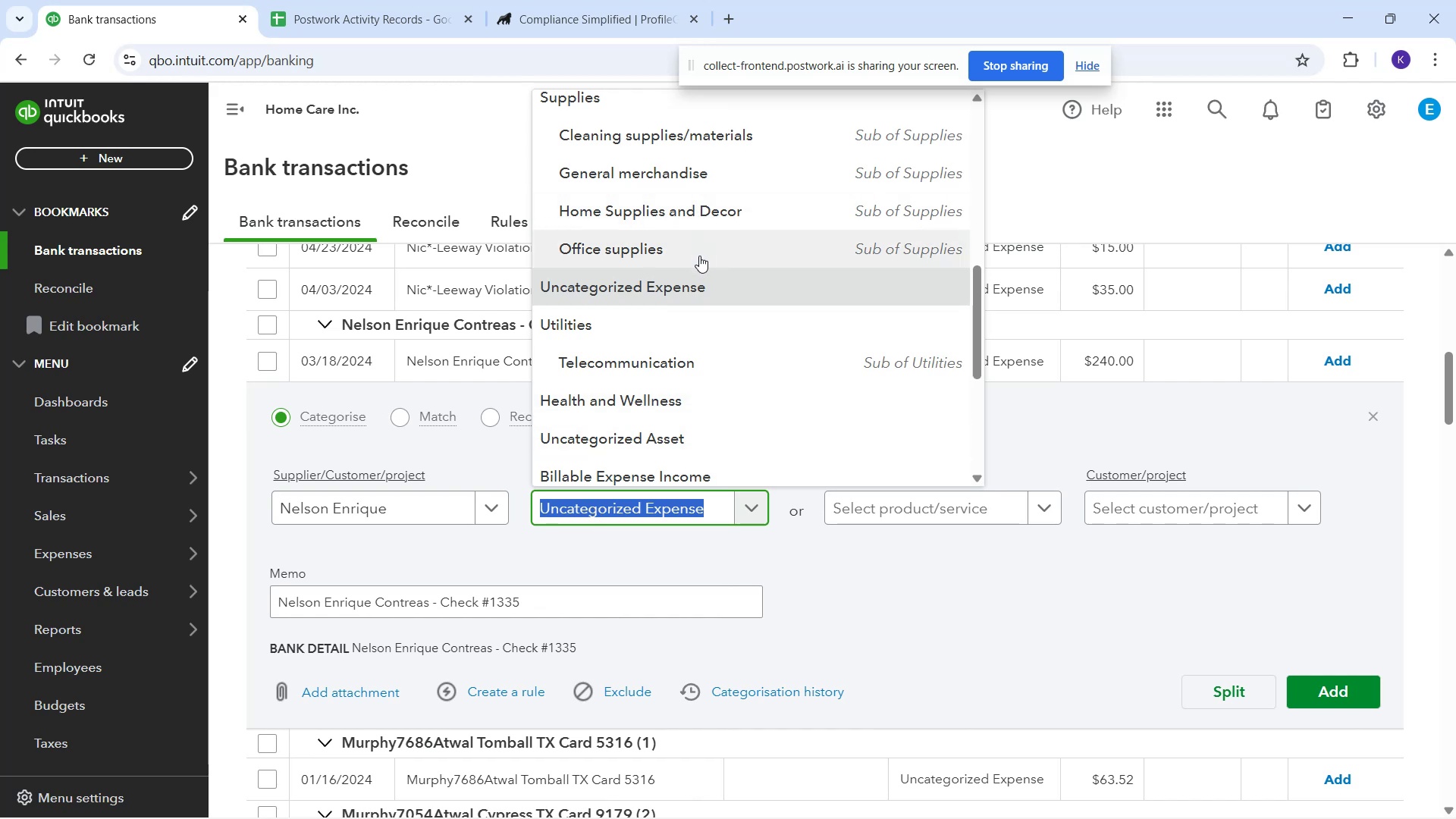 
scroll: coordinate [702, 280], scroll_direction: up, amount: 2.0
 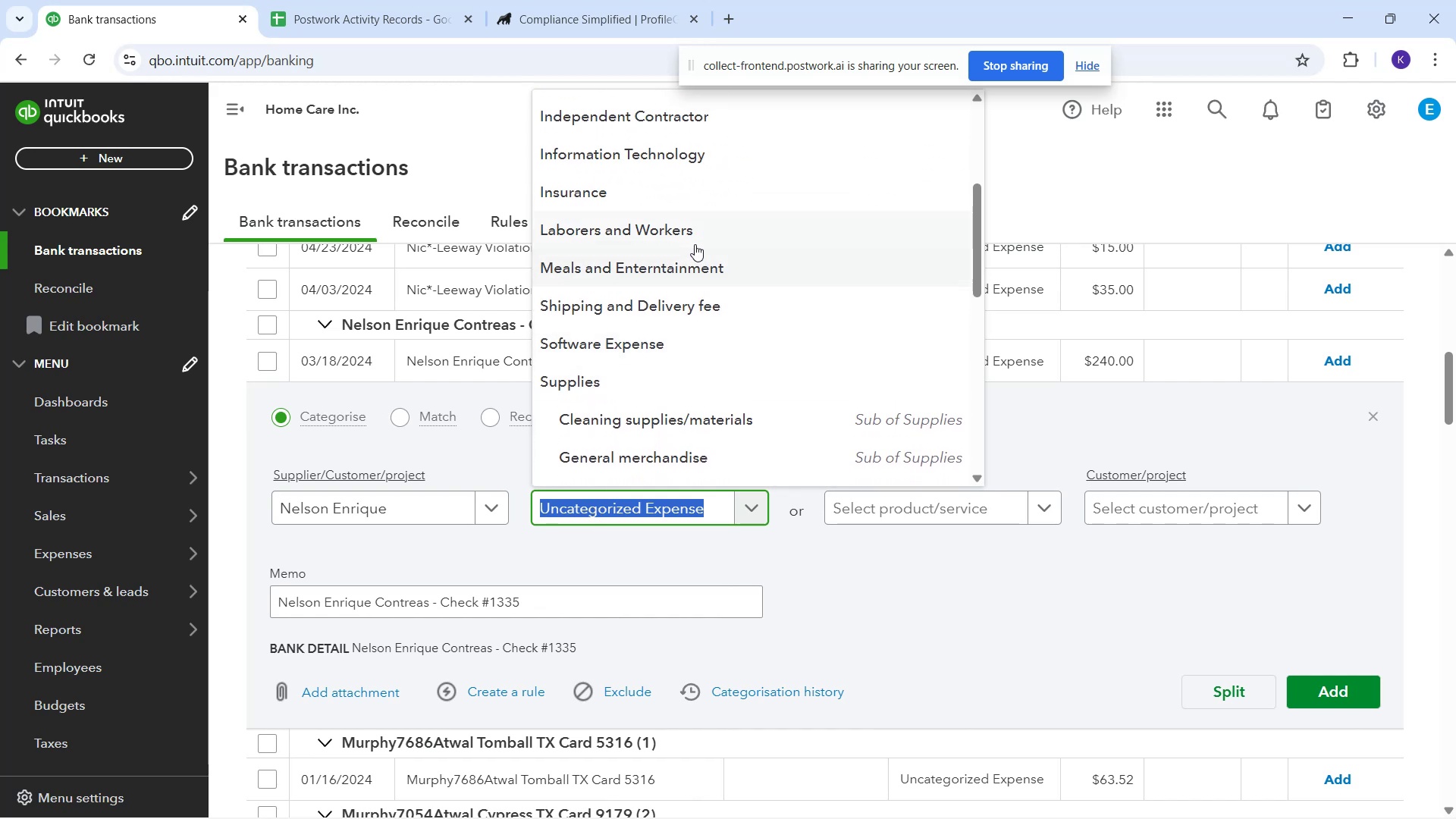 
left_click([692, 232])
 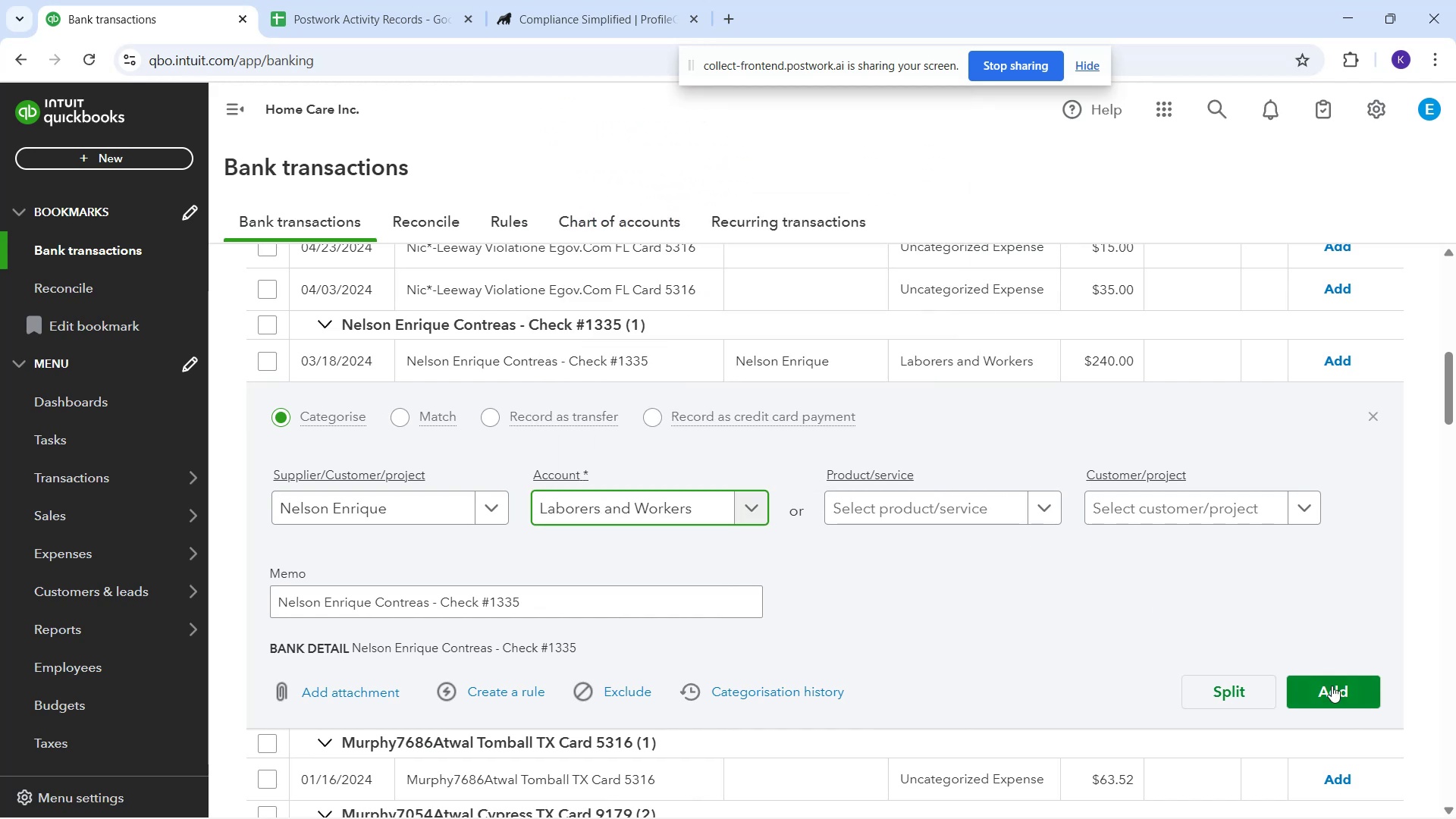 
left_click([1333, 691])
 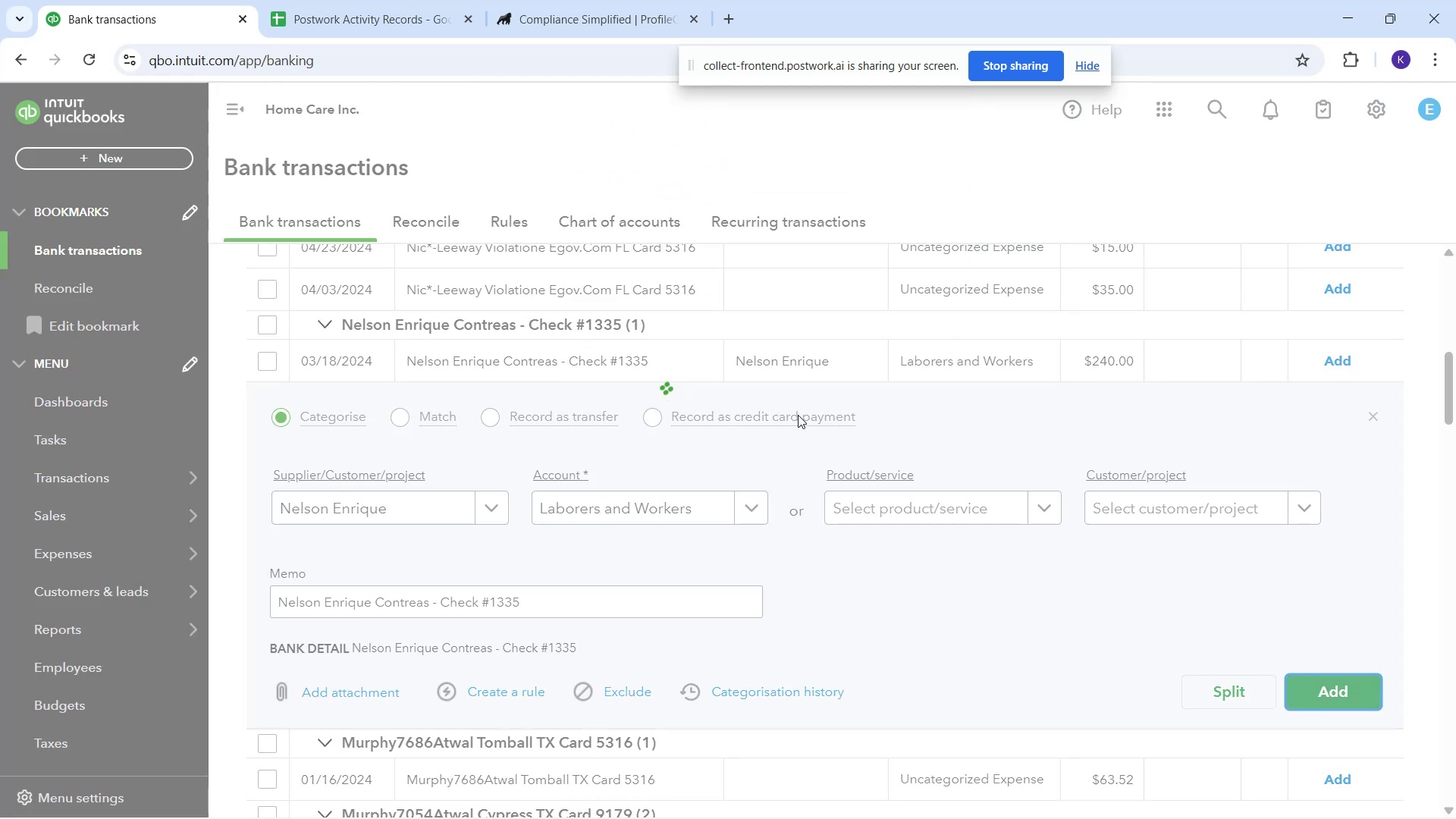 
scroll: coordinate [766, 390], scroll_direction: down, amount: 1.0
 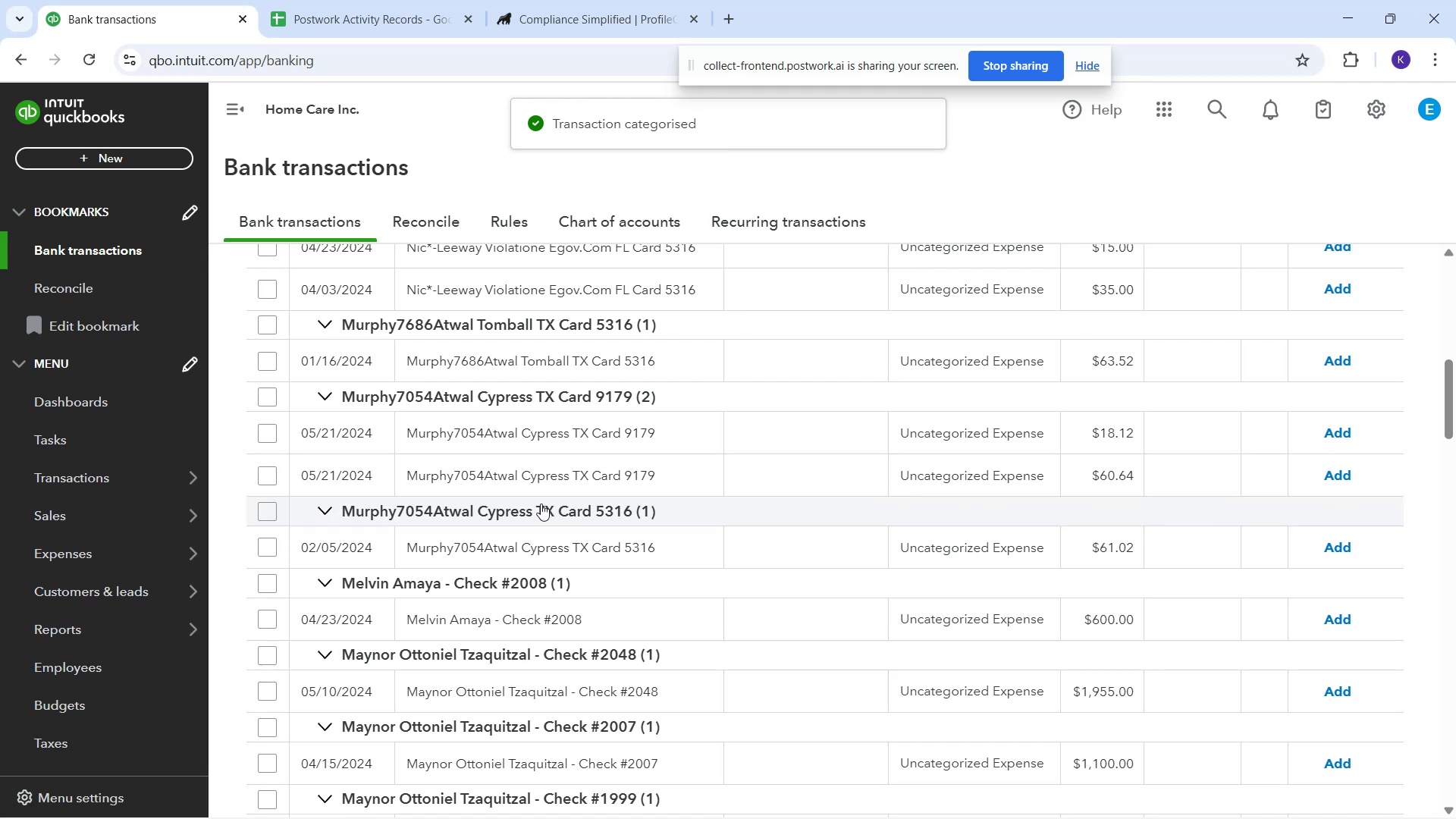 
wait(8.03)
 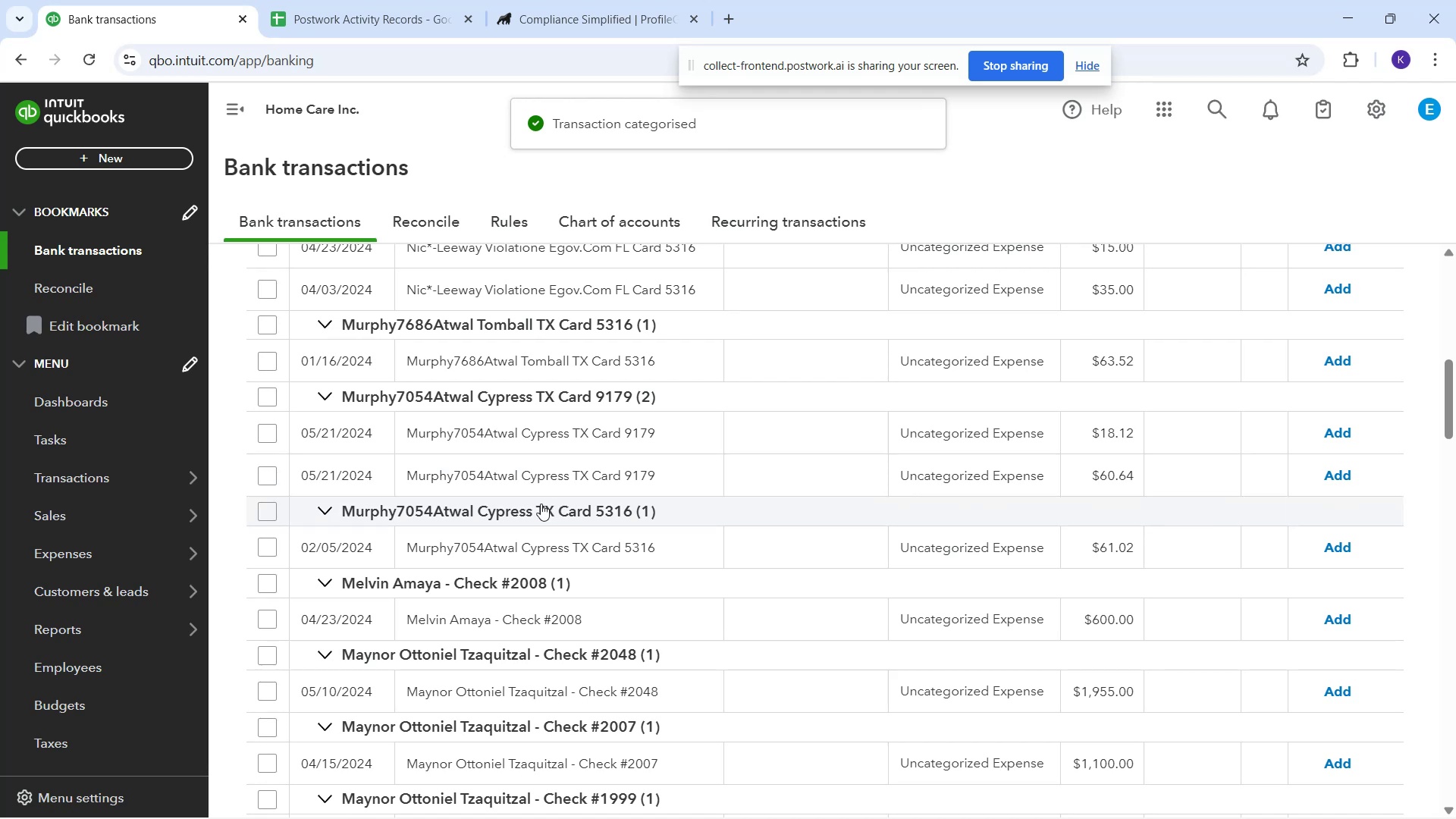 
left_click_drag(start_coordinate=[407, 436], to_coordinate=[629, 432])
 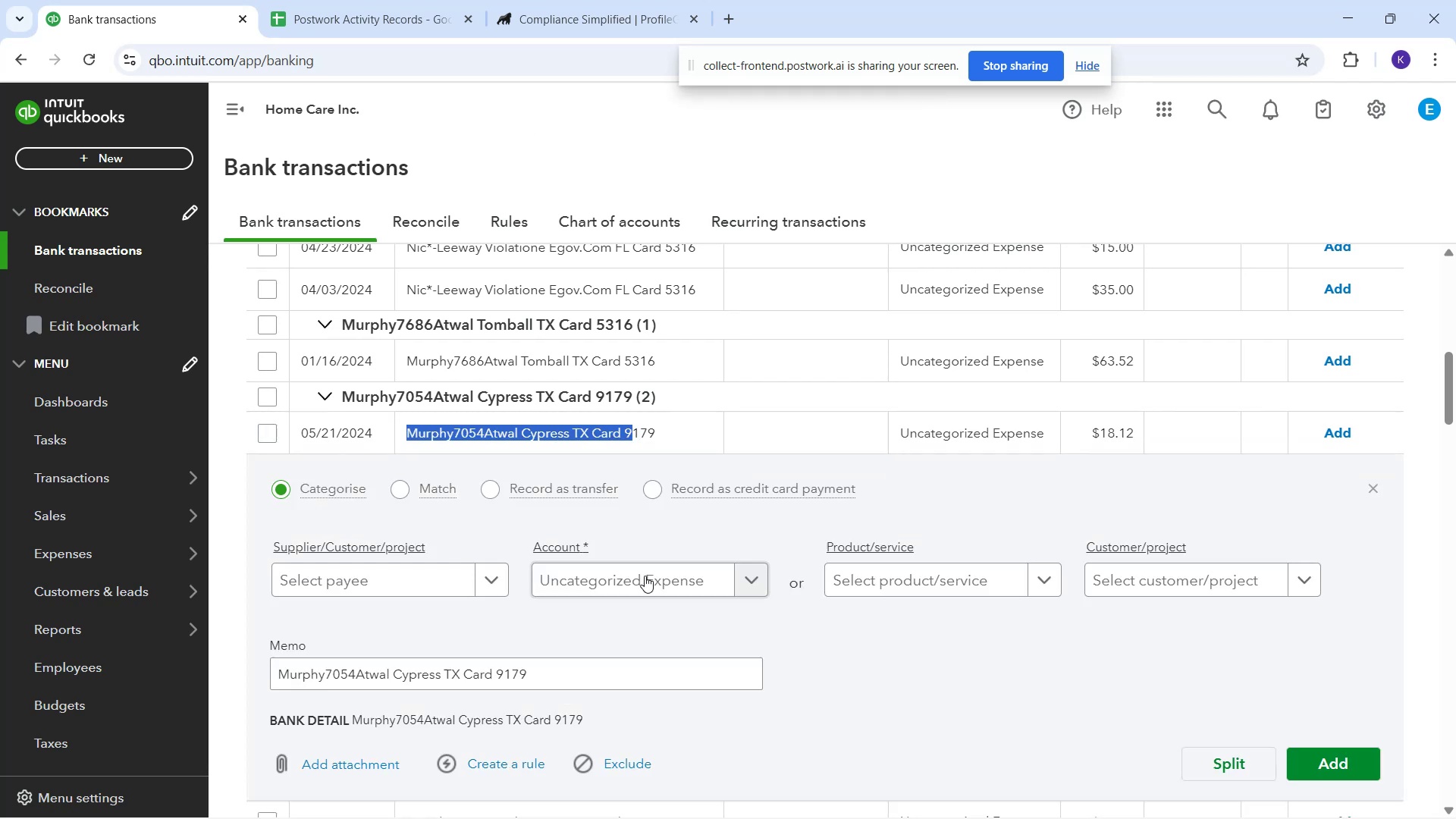 
key(Control+C)
 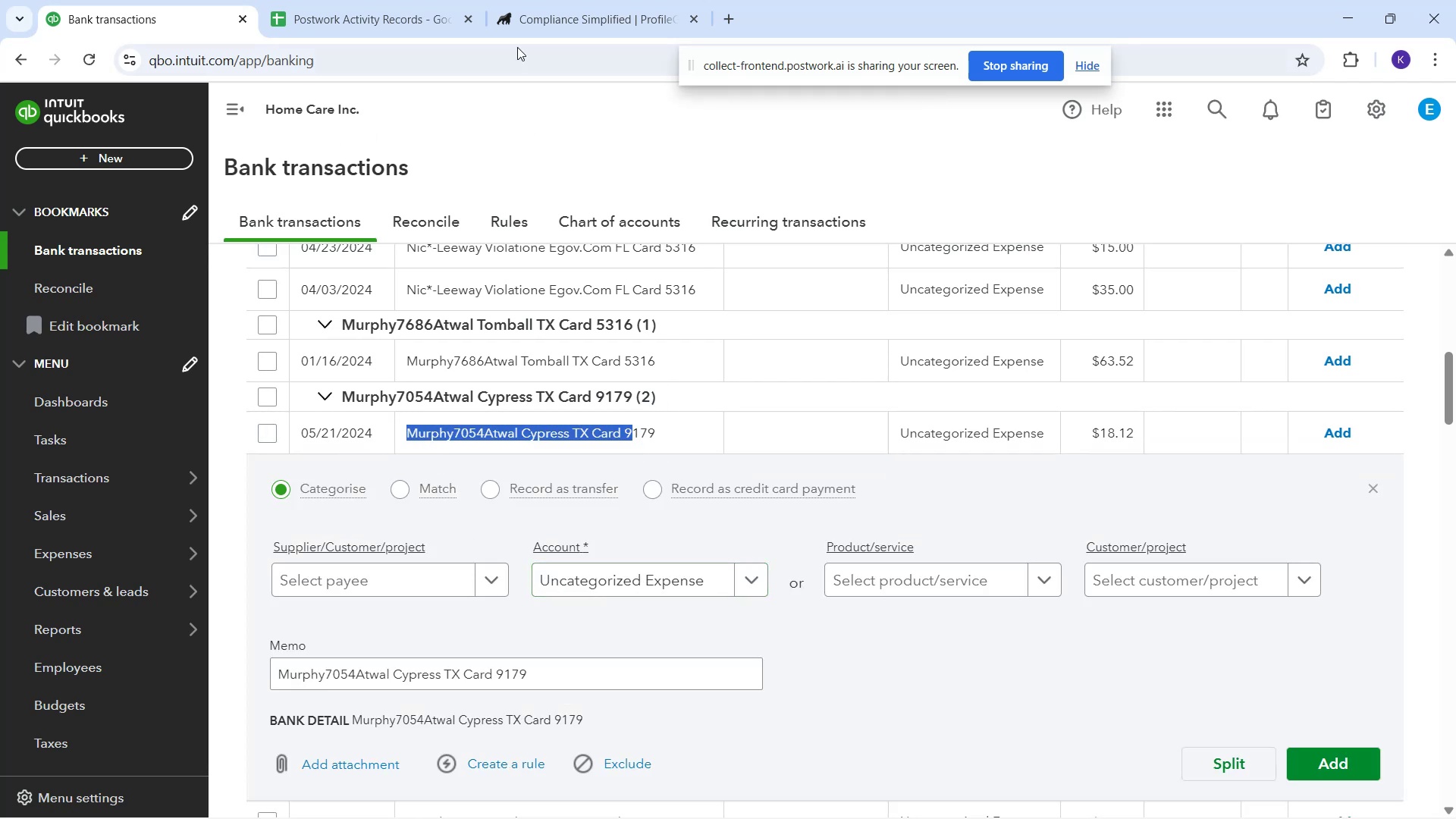 
left_click([538, 18])
 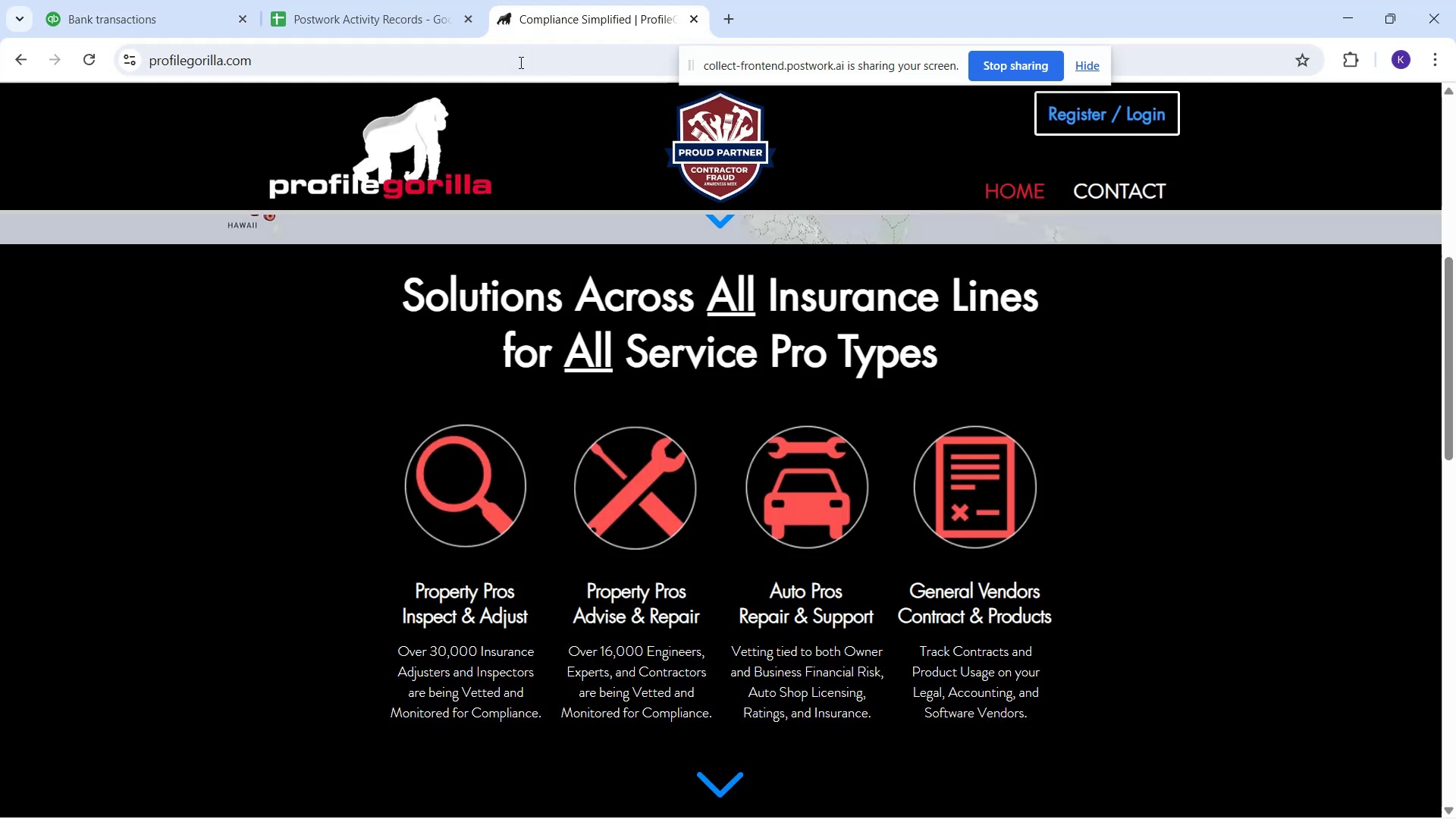 
left_click_drag(start_coordinate=[516, 72], to_coordinate=[508, 72])
 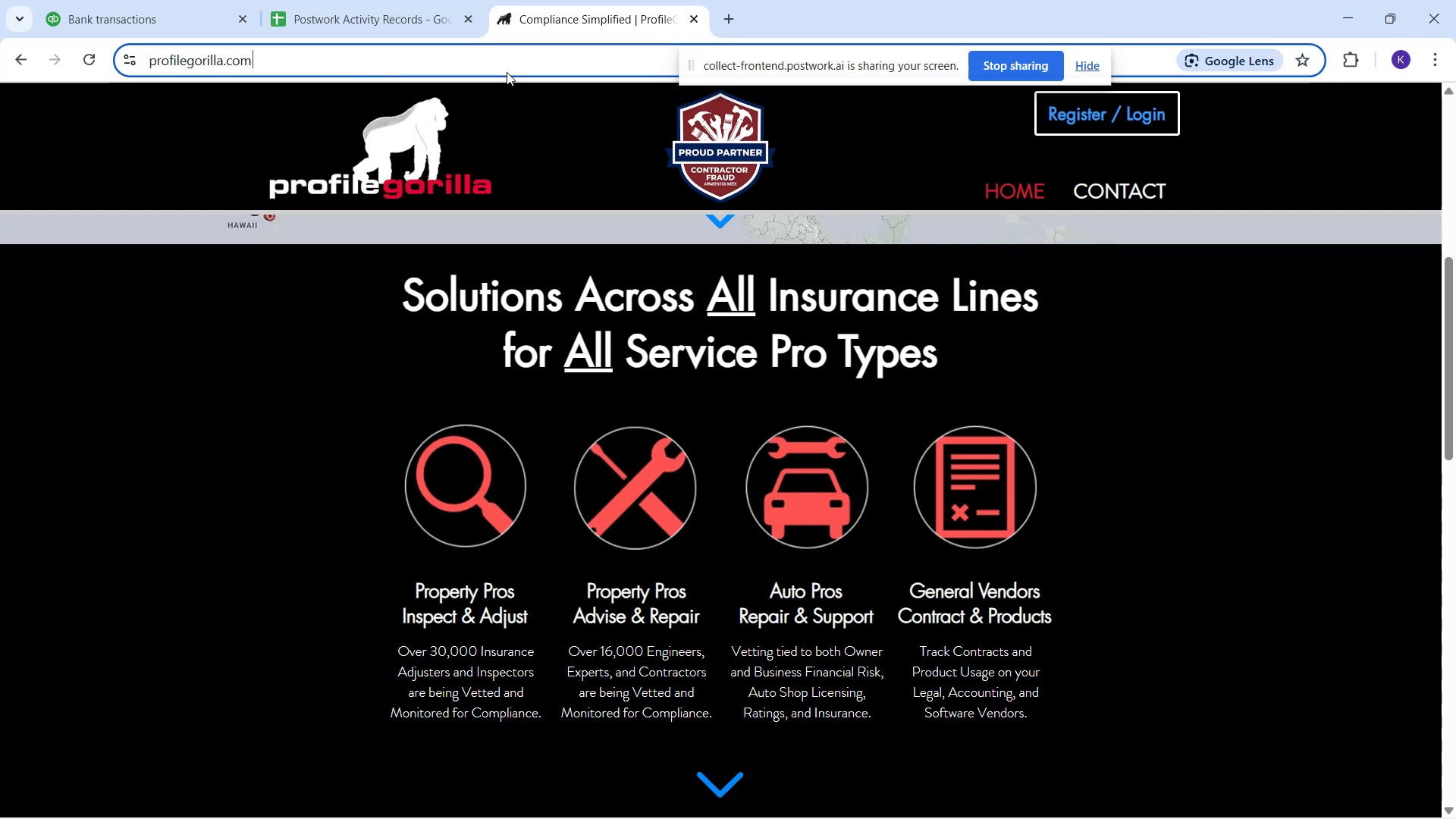 
key(Control+V)
 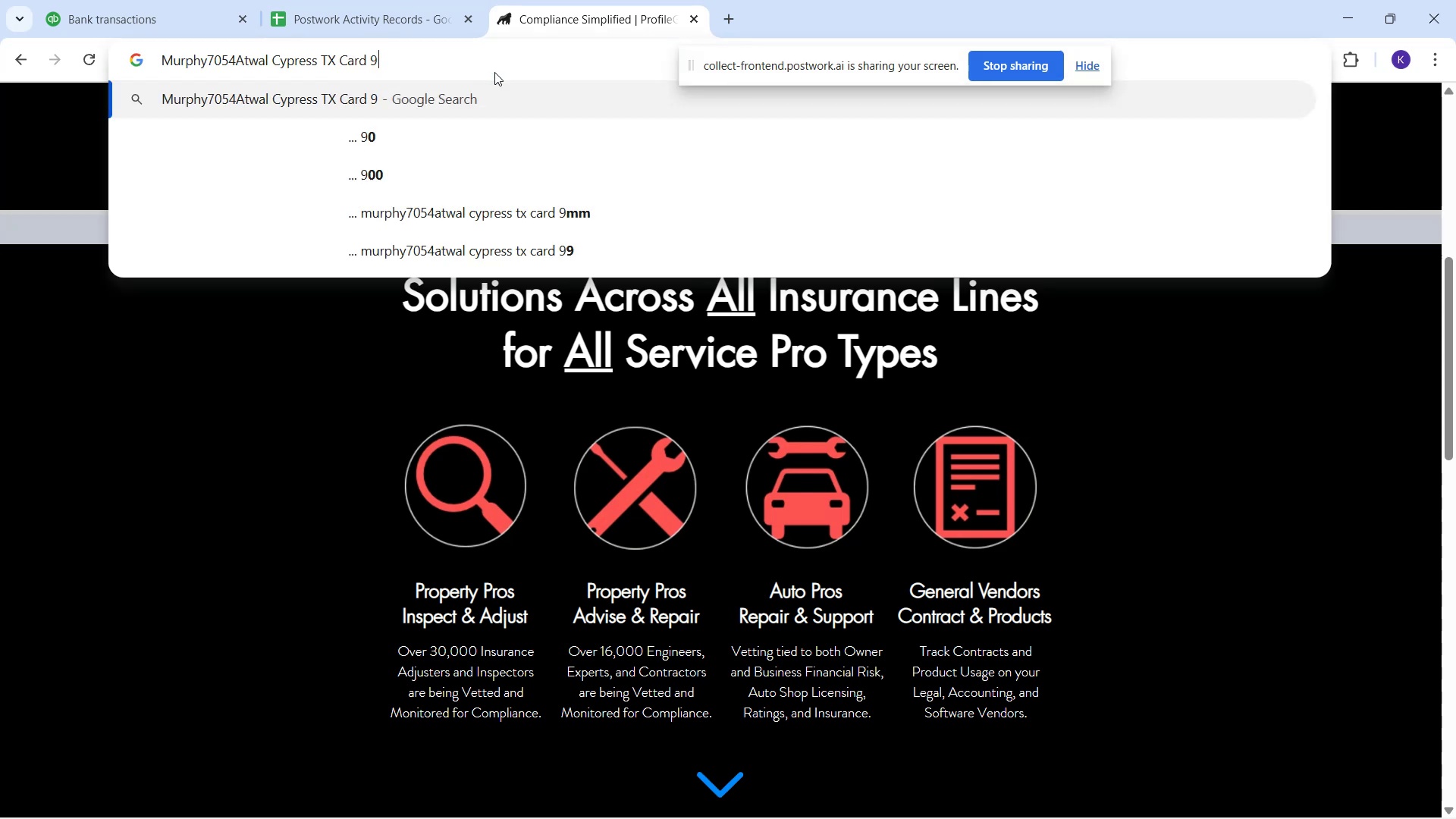 
key(Enter)
 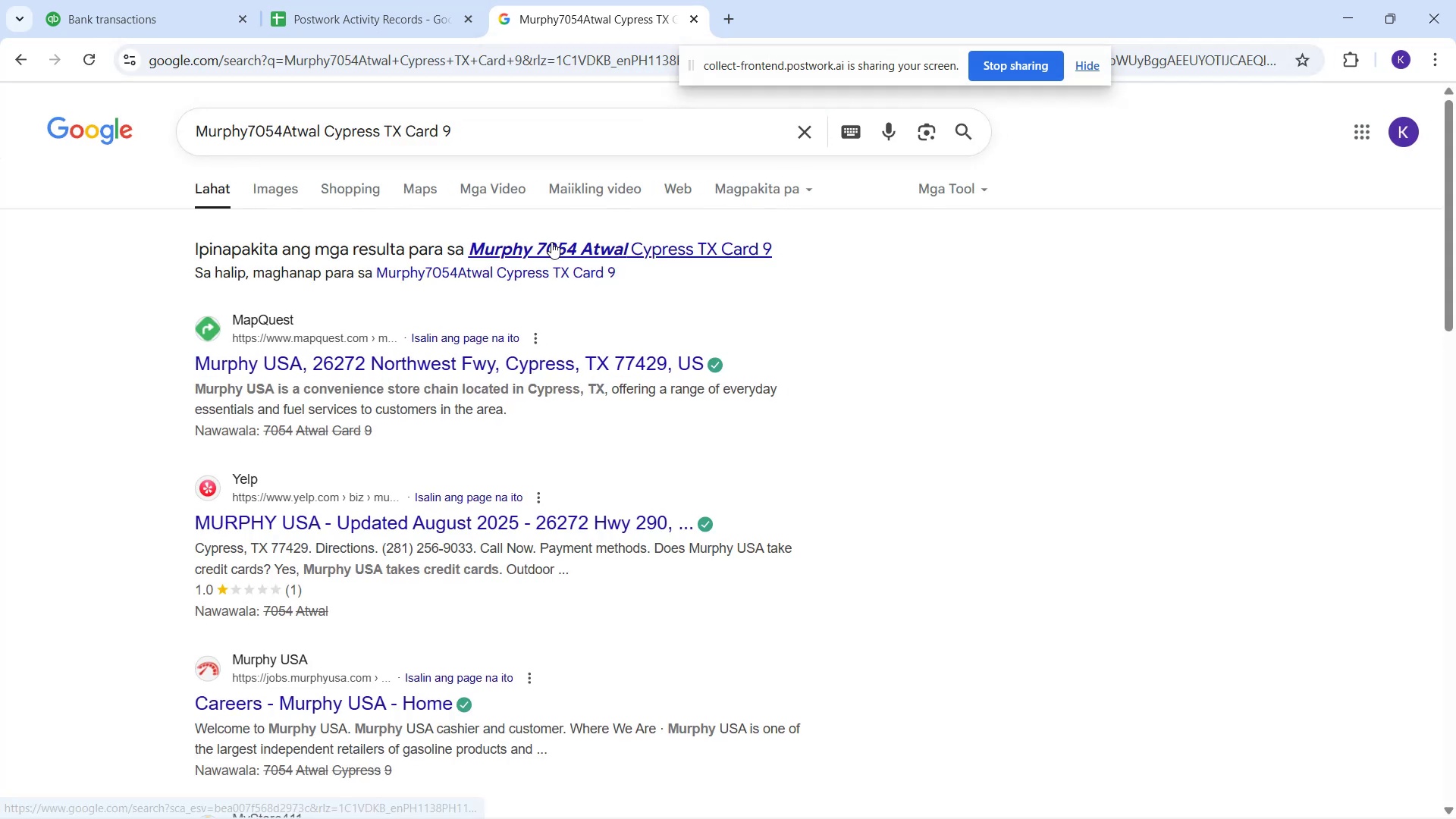 
wait(5.48)
 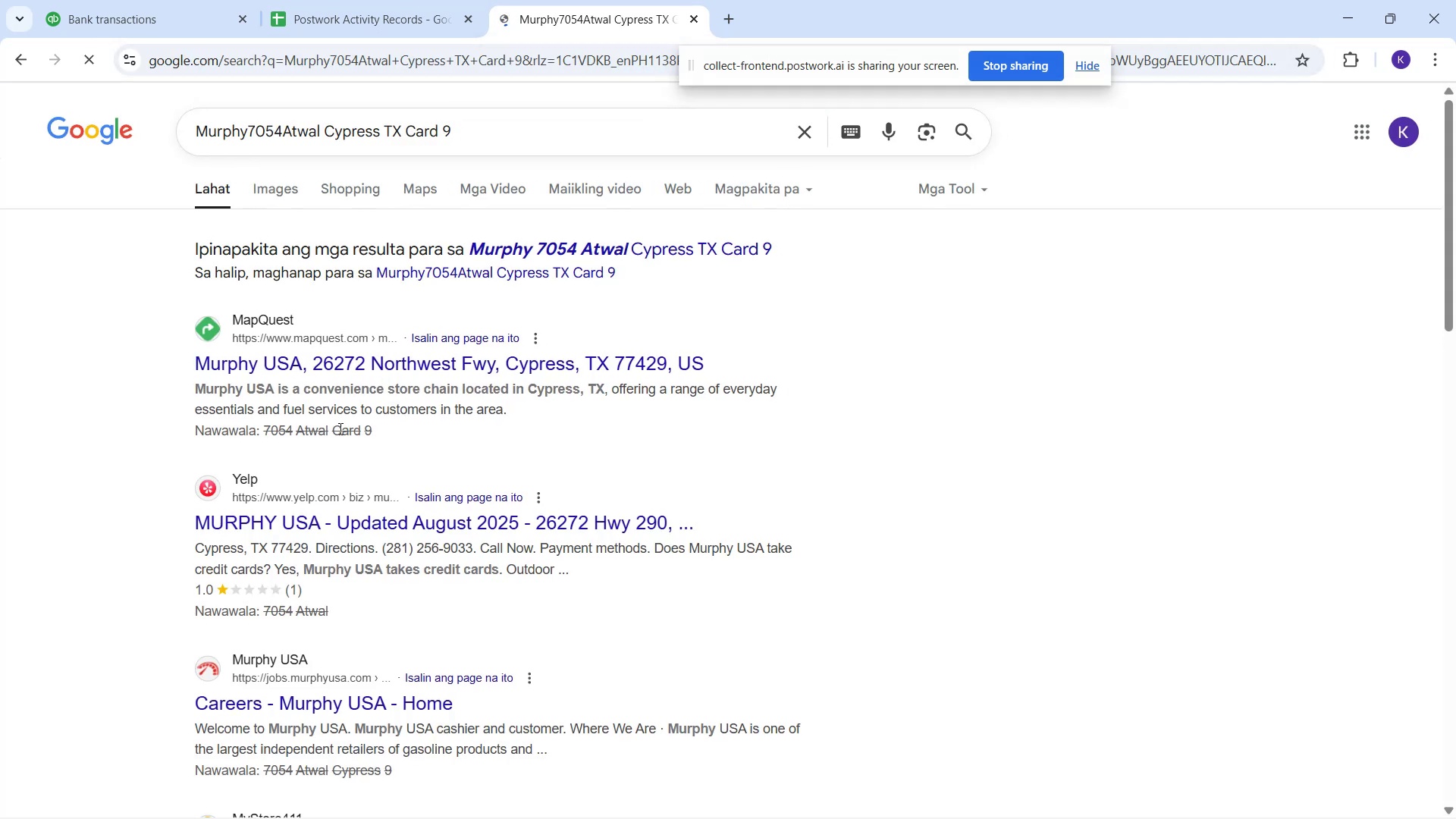 
left_click_drag(start_coordinate=[404, 135], to_coordinate=[541, 113])
 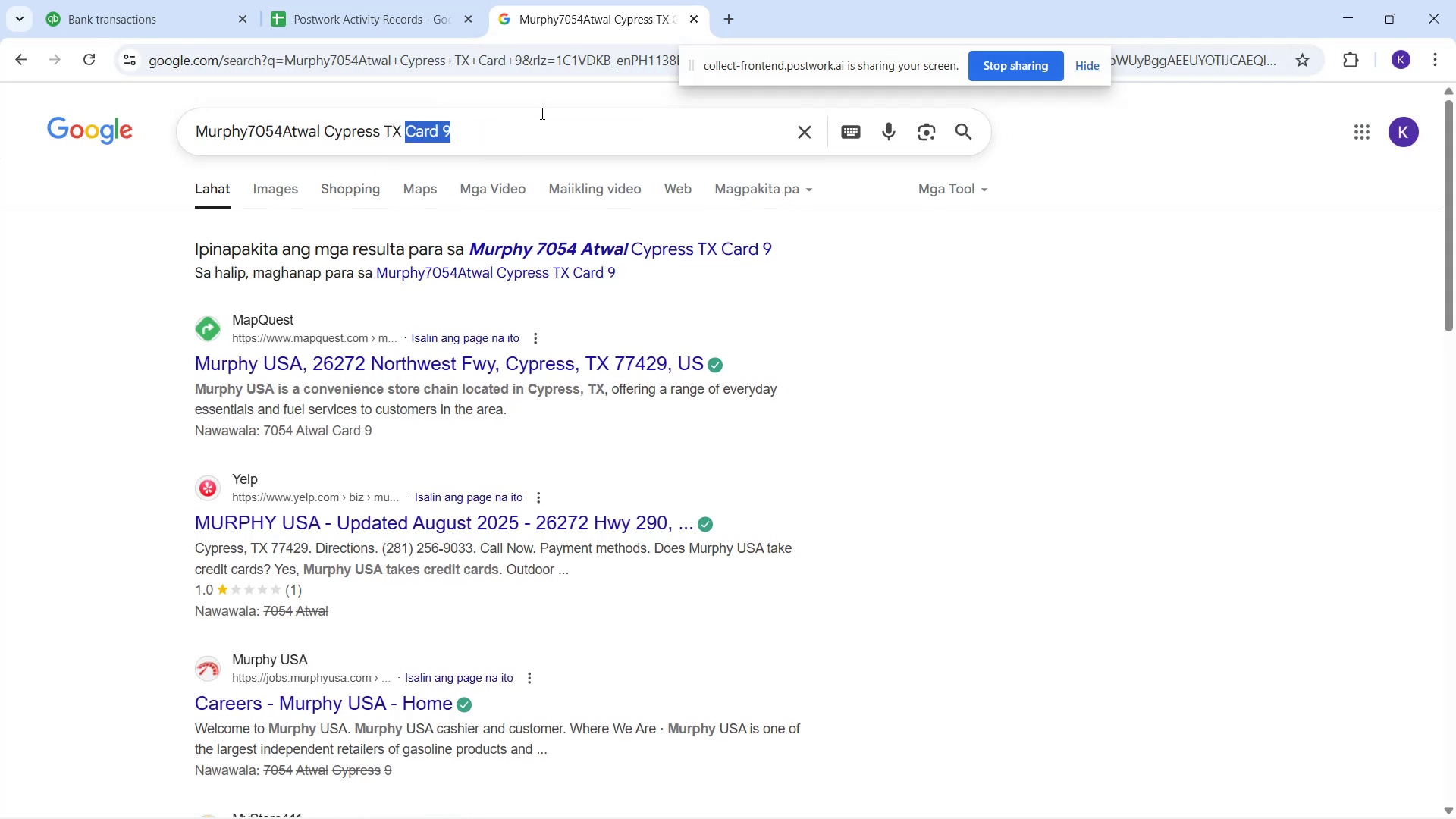 
key(Backspace)
 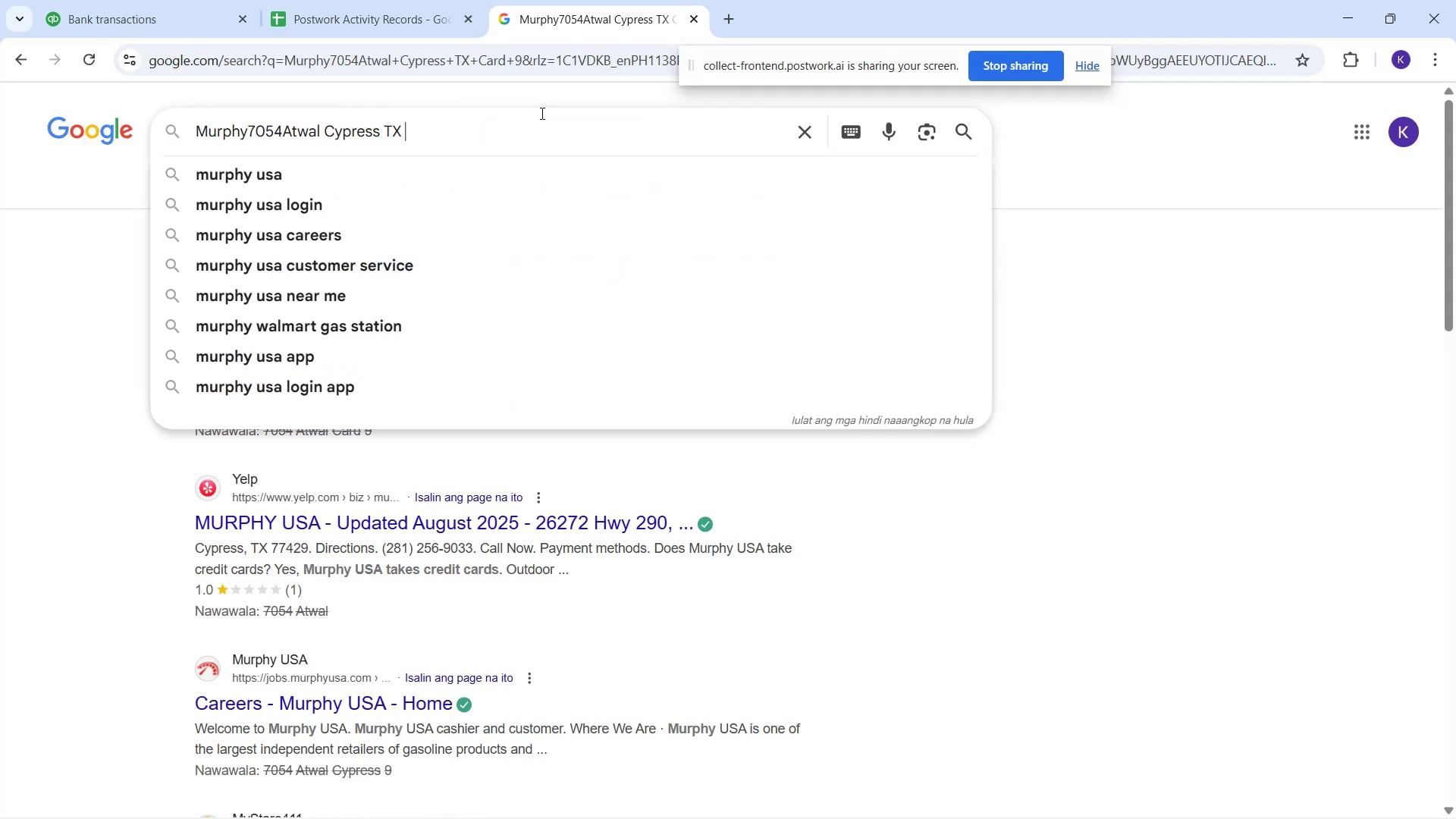 
key(Enter)
 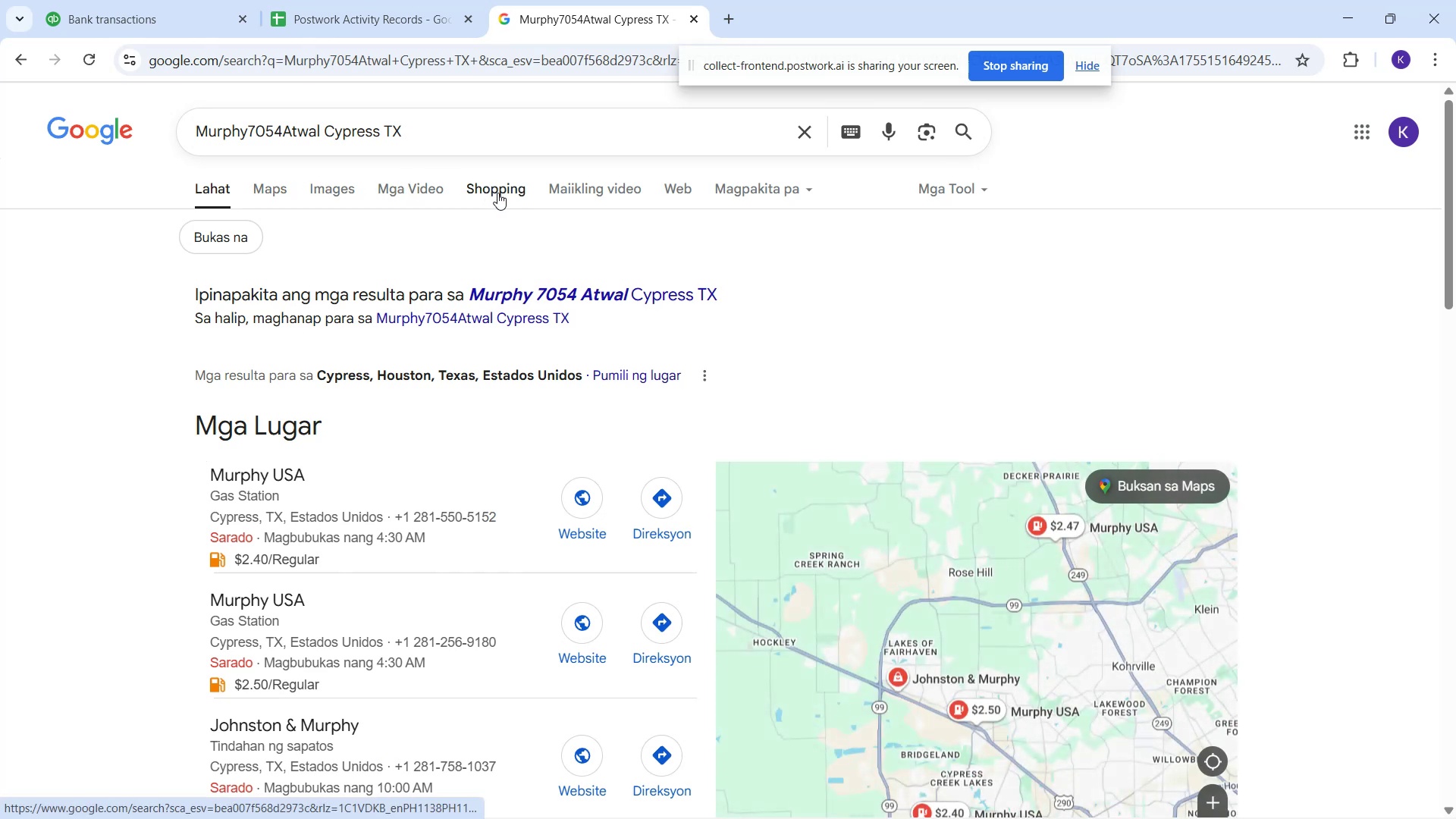 
wait(8.44)
 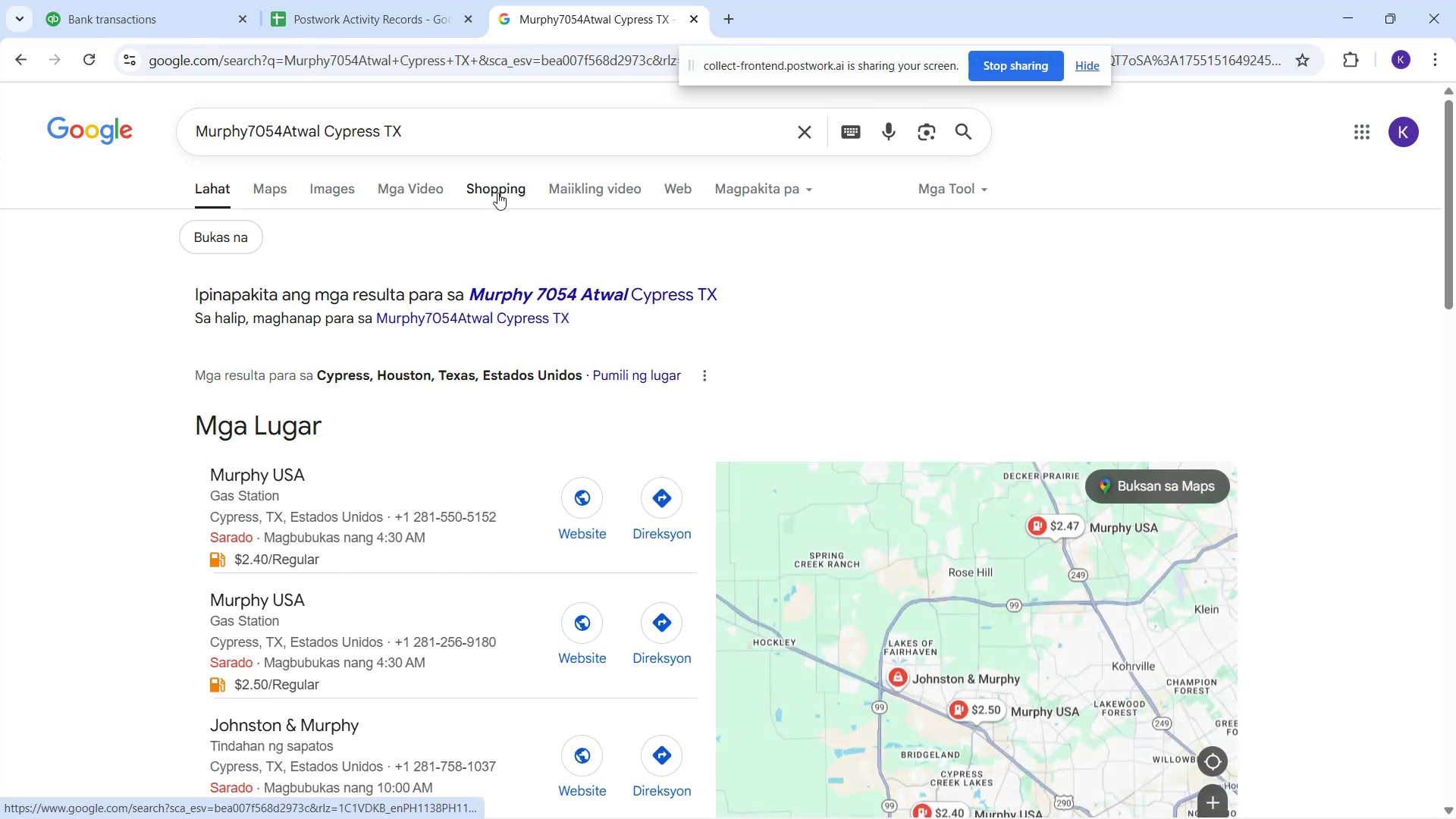 
left_click([208, 10])
 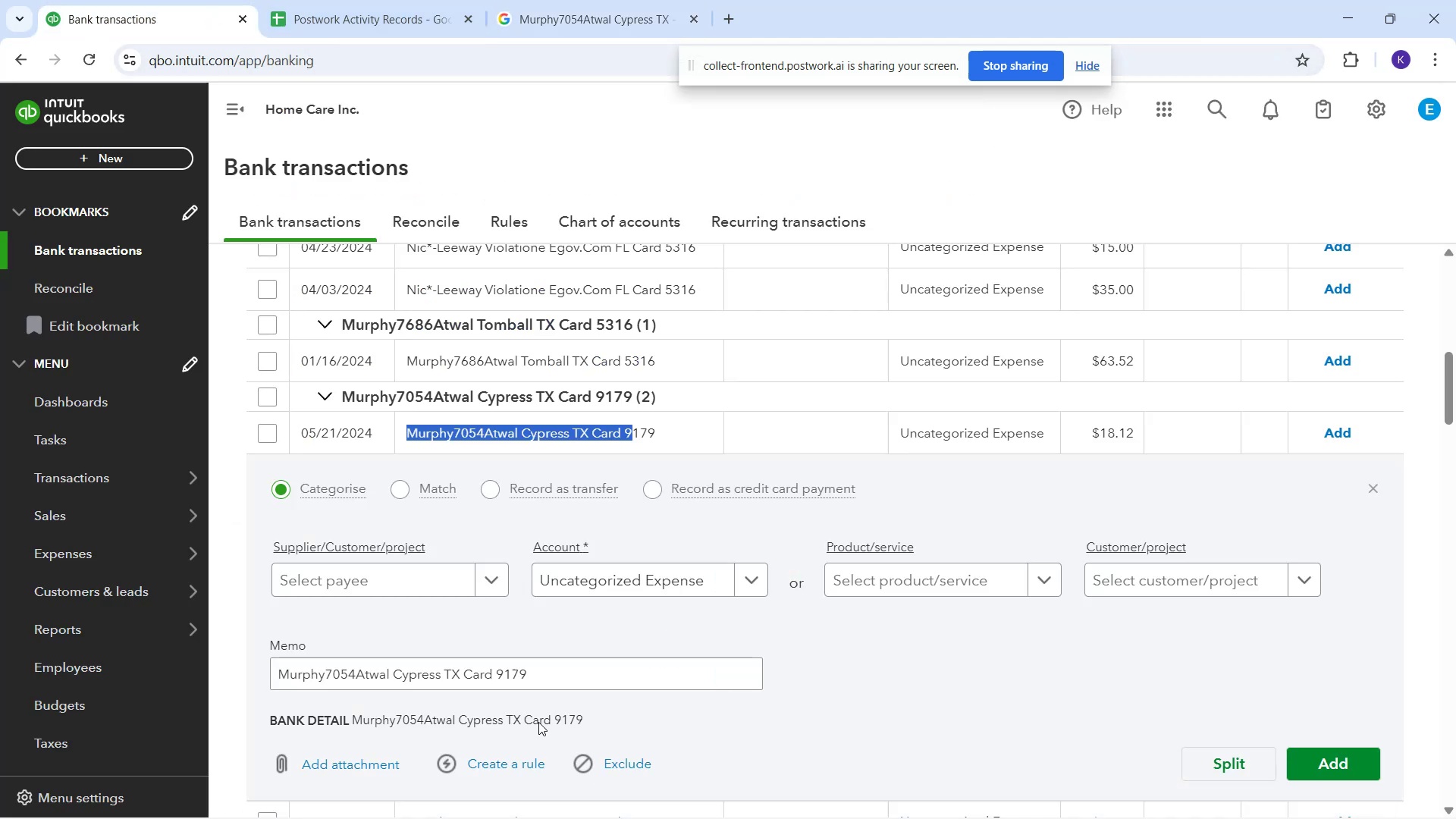 
scroll: coordinate [441, 457], scroll_direction: down, amount: 6.0
 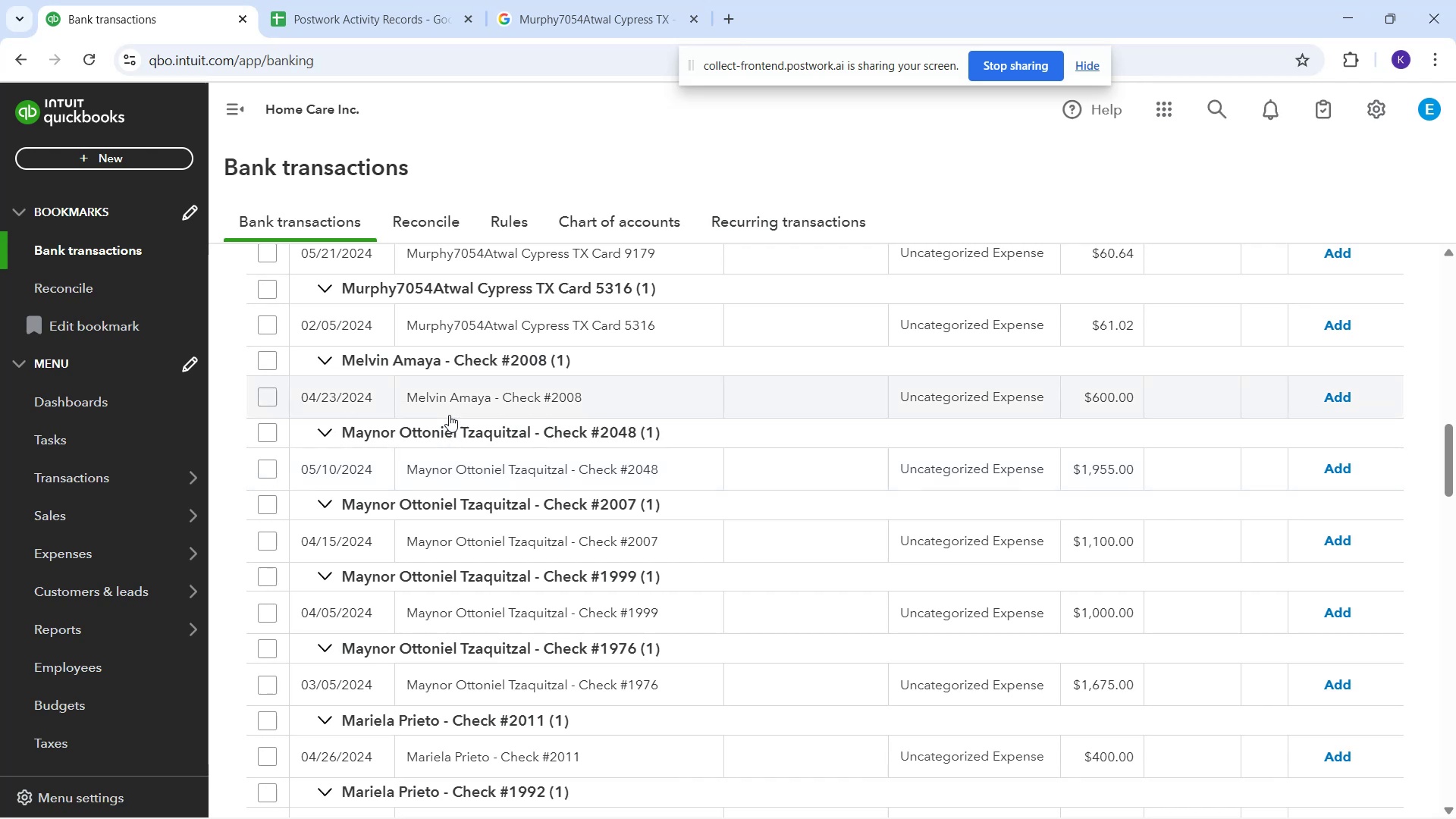 
left_click([450, 414])
 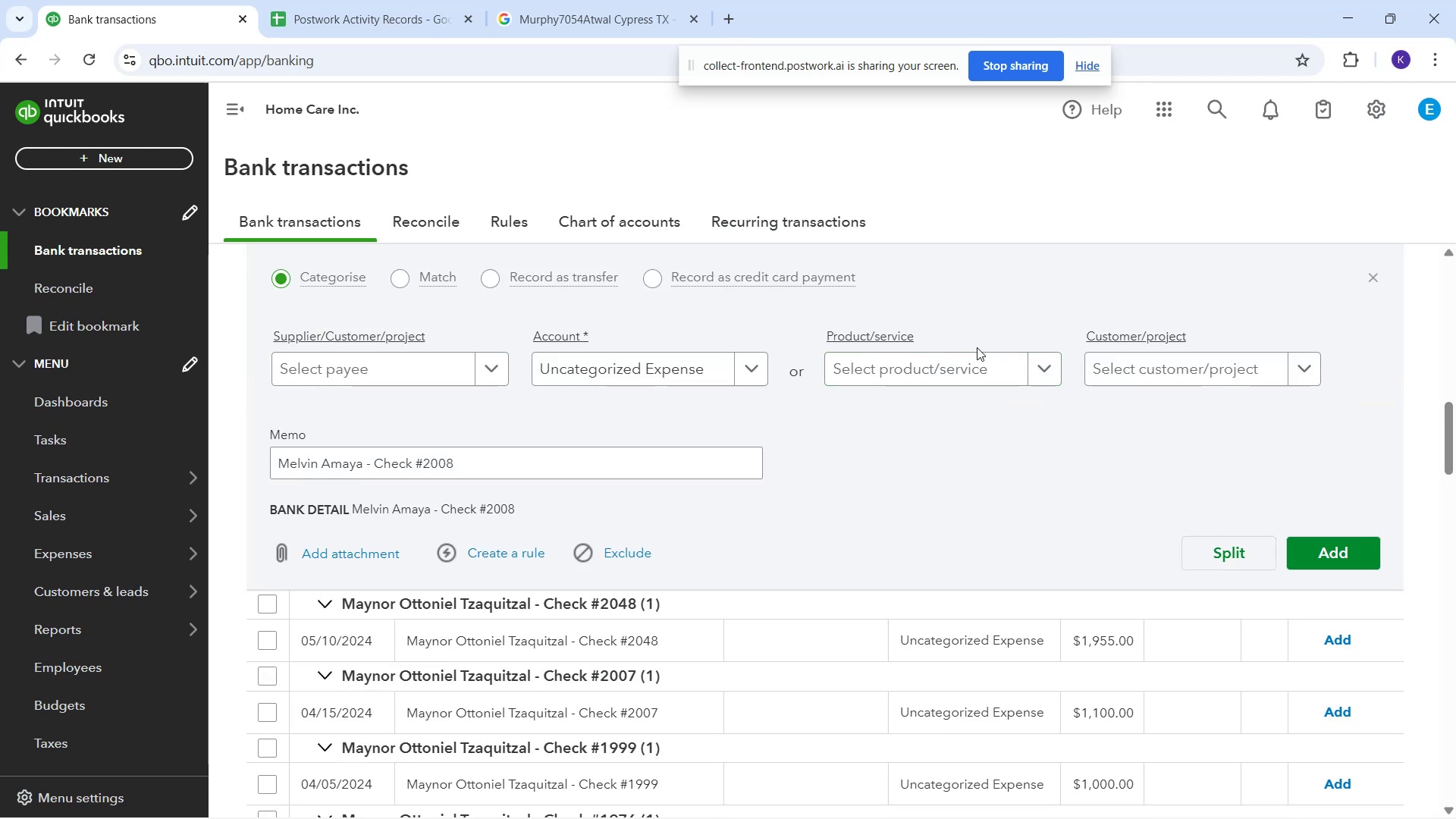 
left_click([606, 372])
 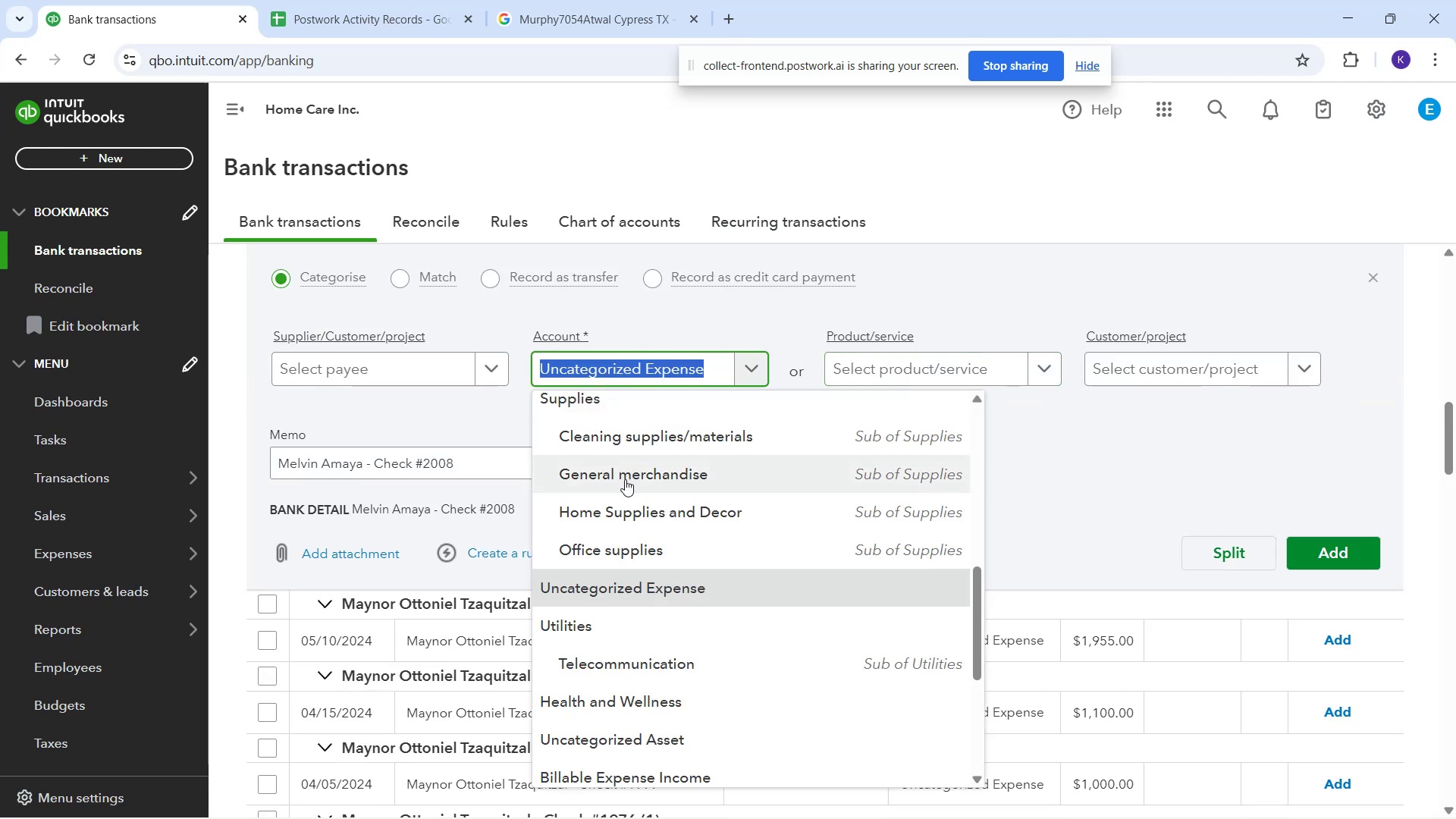 
scroll: coordinate [609, 487], scroll_direction: up, amount: 3.0
 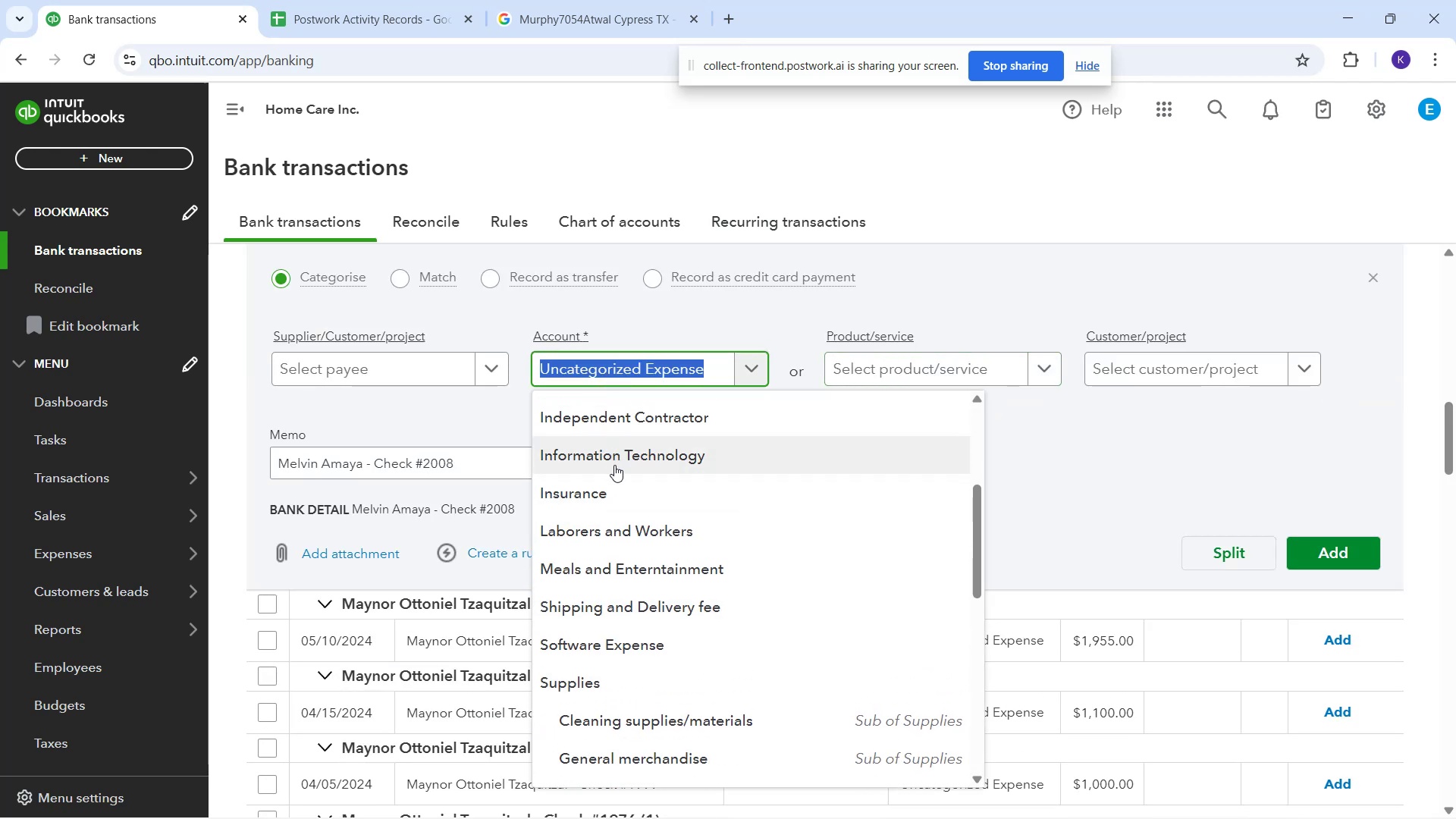 
left_click([622, 516])
 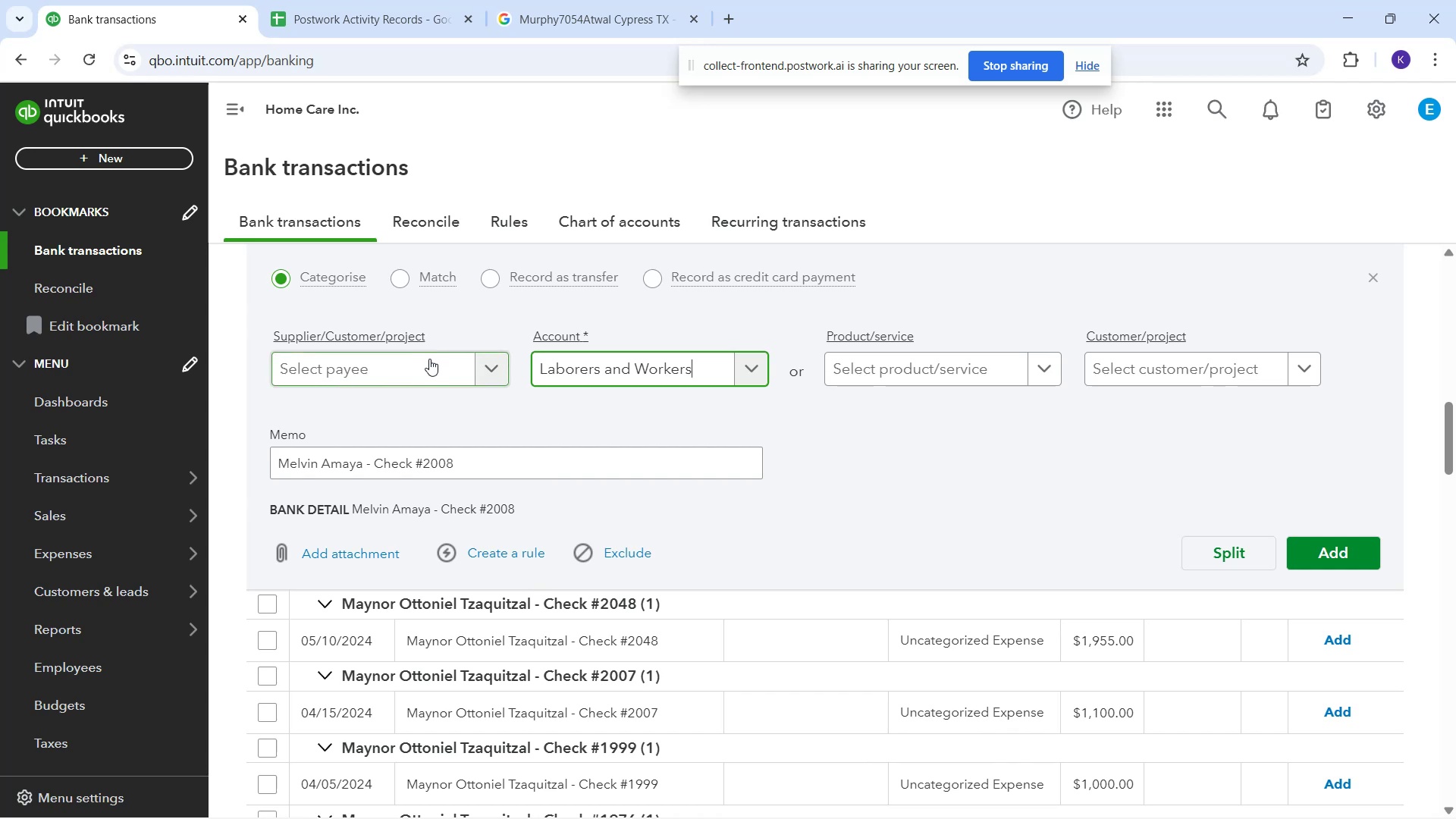 
left_click([432, 360])
 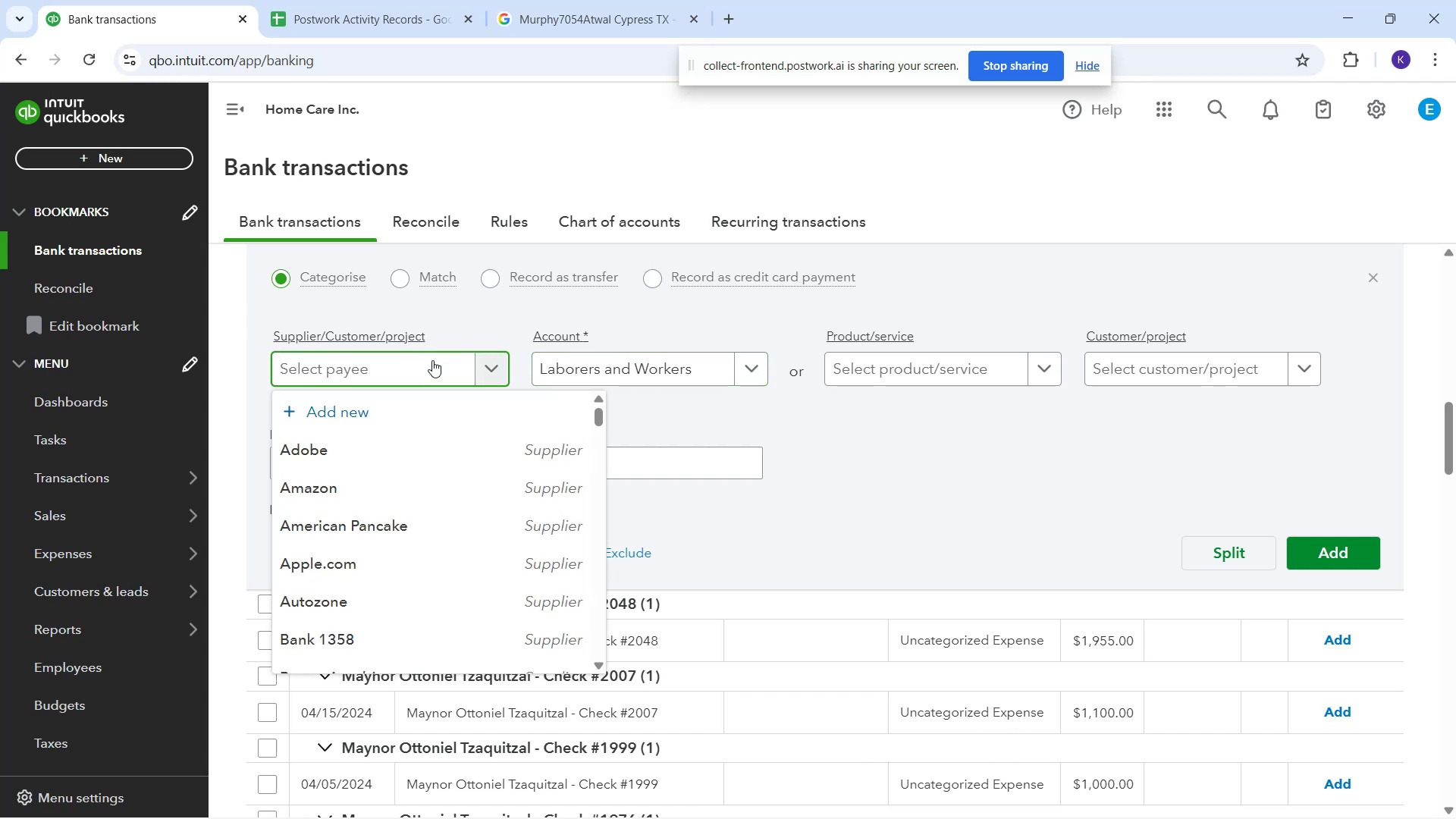 
scroll: coordinate [433, 380], scroll_direction: up, amount: 2.0
 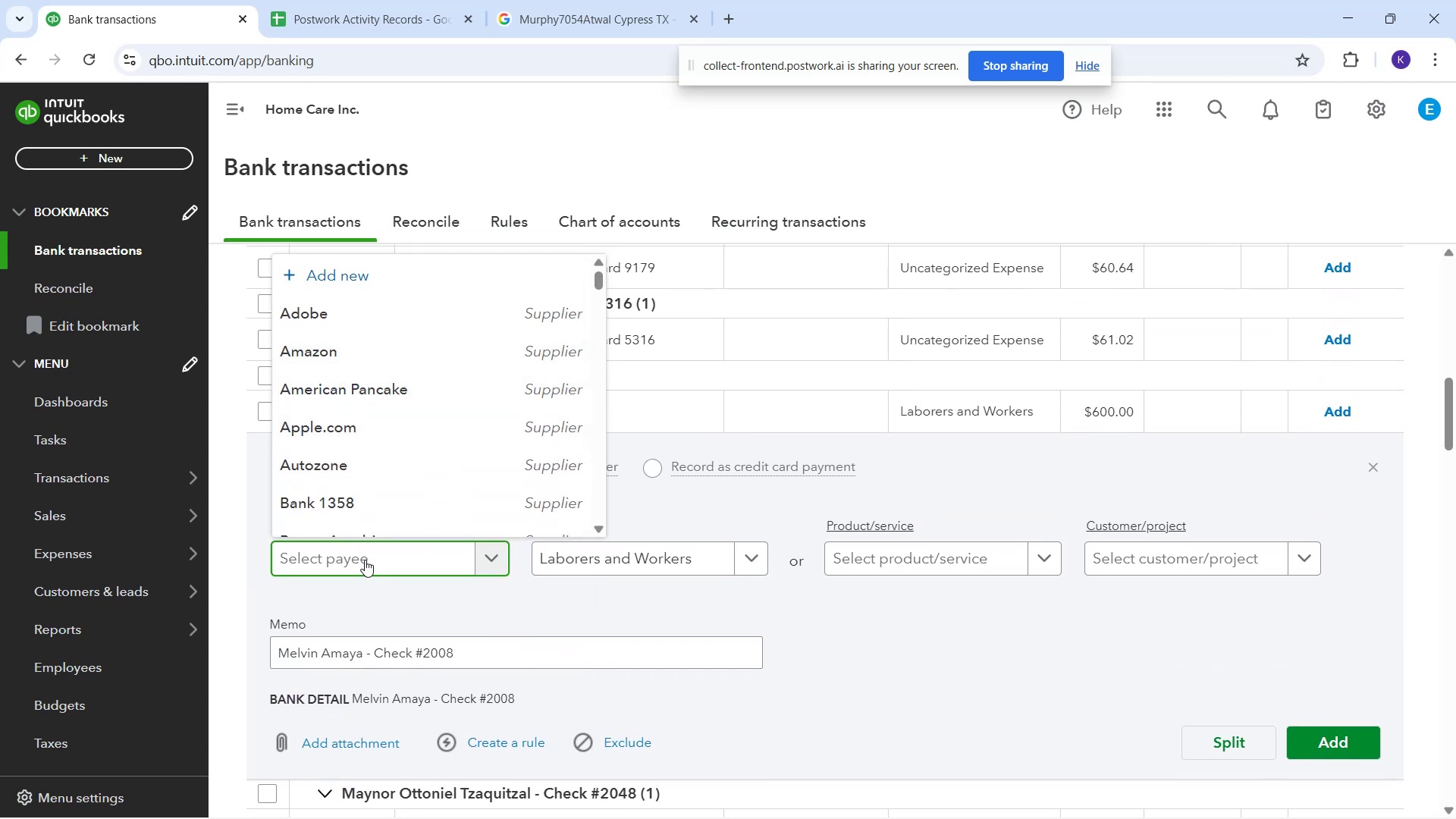 
type(Melvin Amaya)
 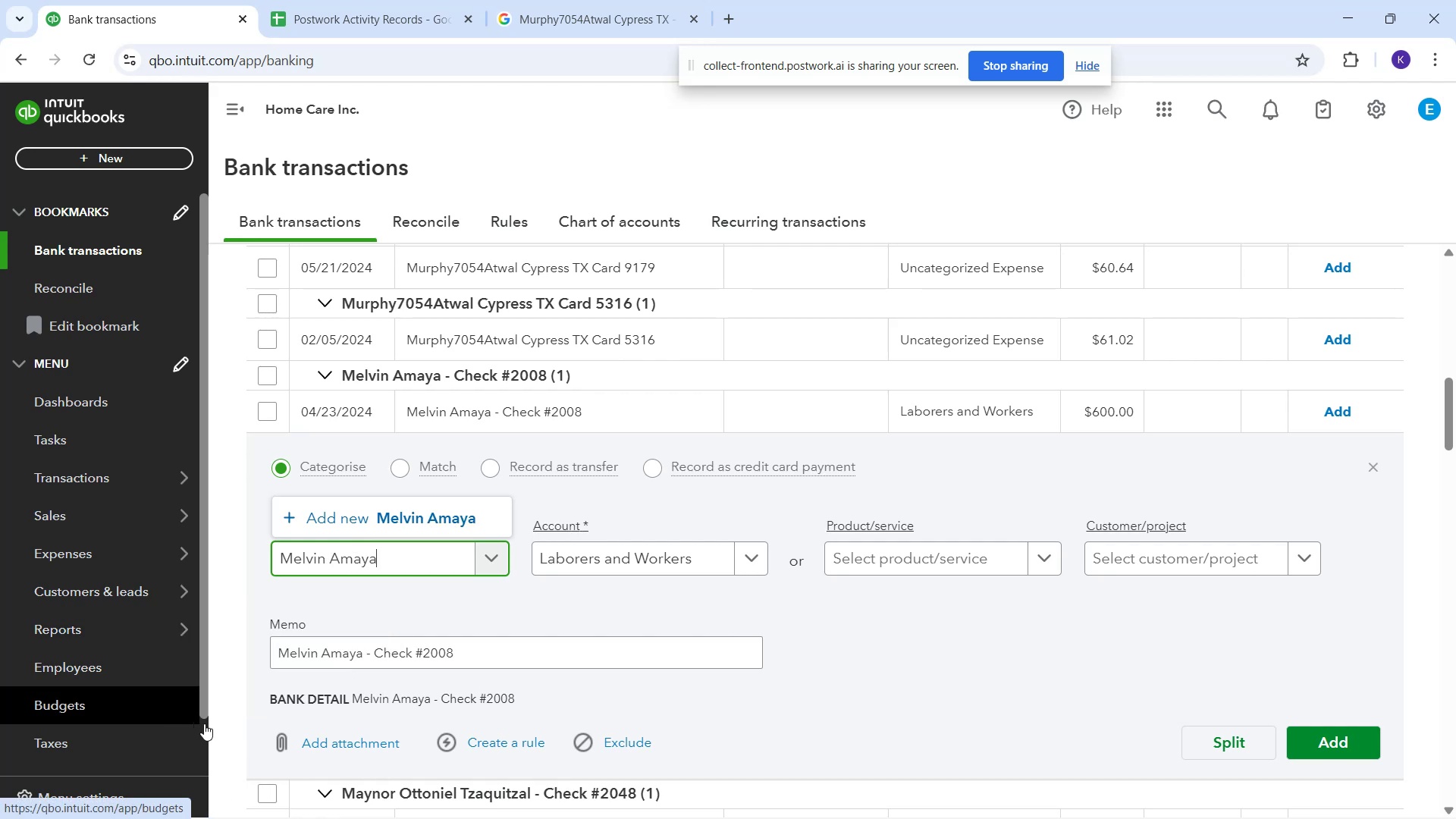 
left_click_drag(start_coordinate=[453, 527], to_coordinate=[457, 530])
 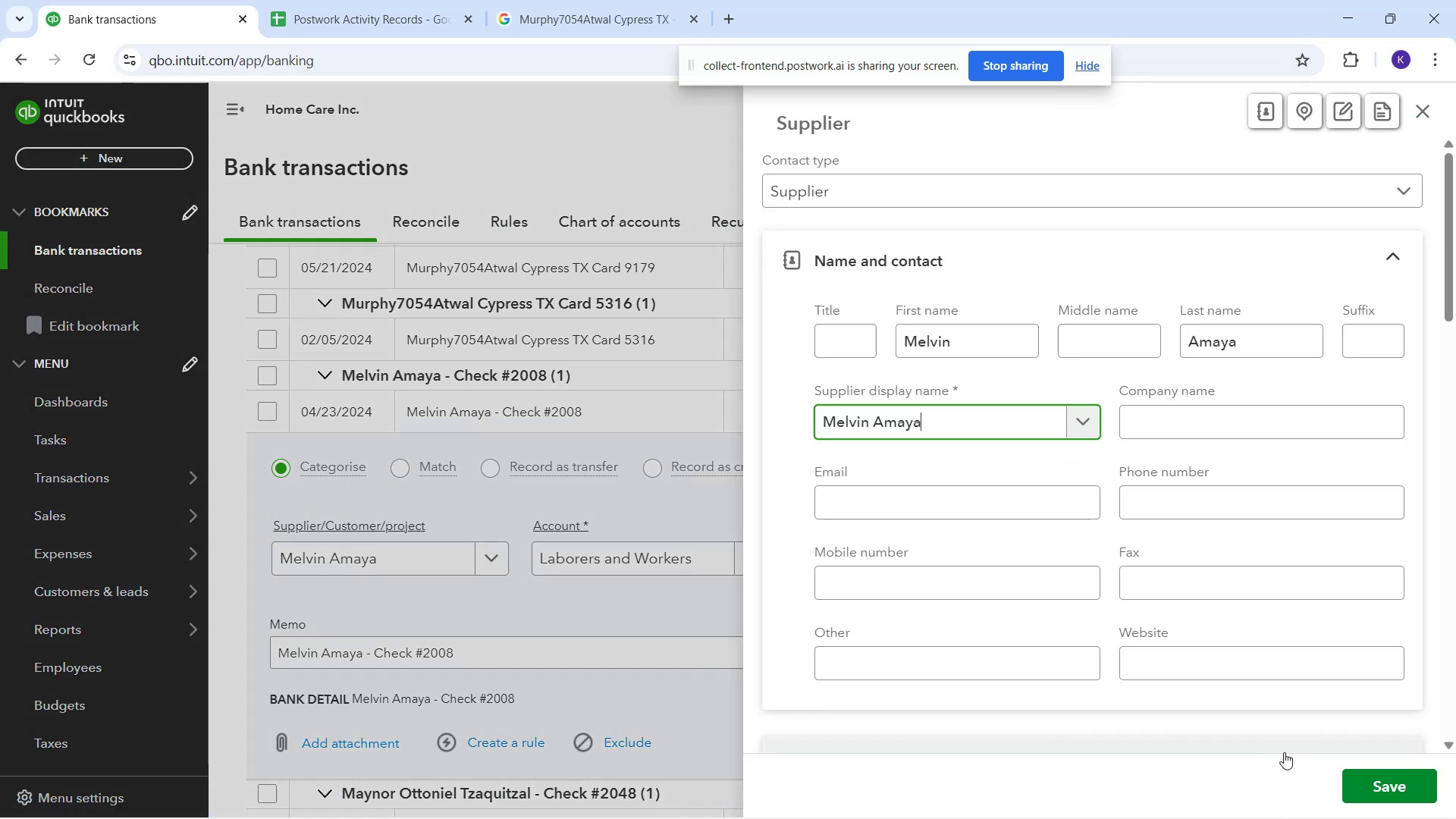 
left_click([1357, 778])
 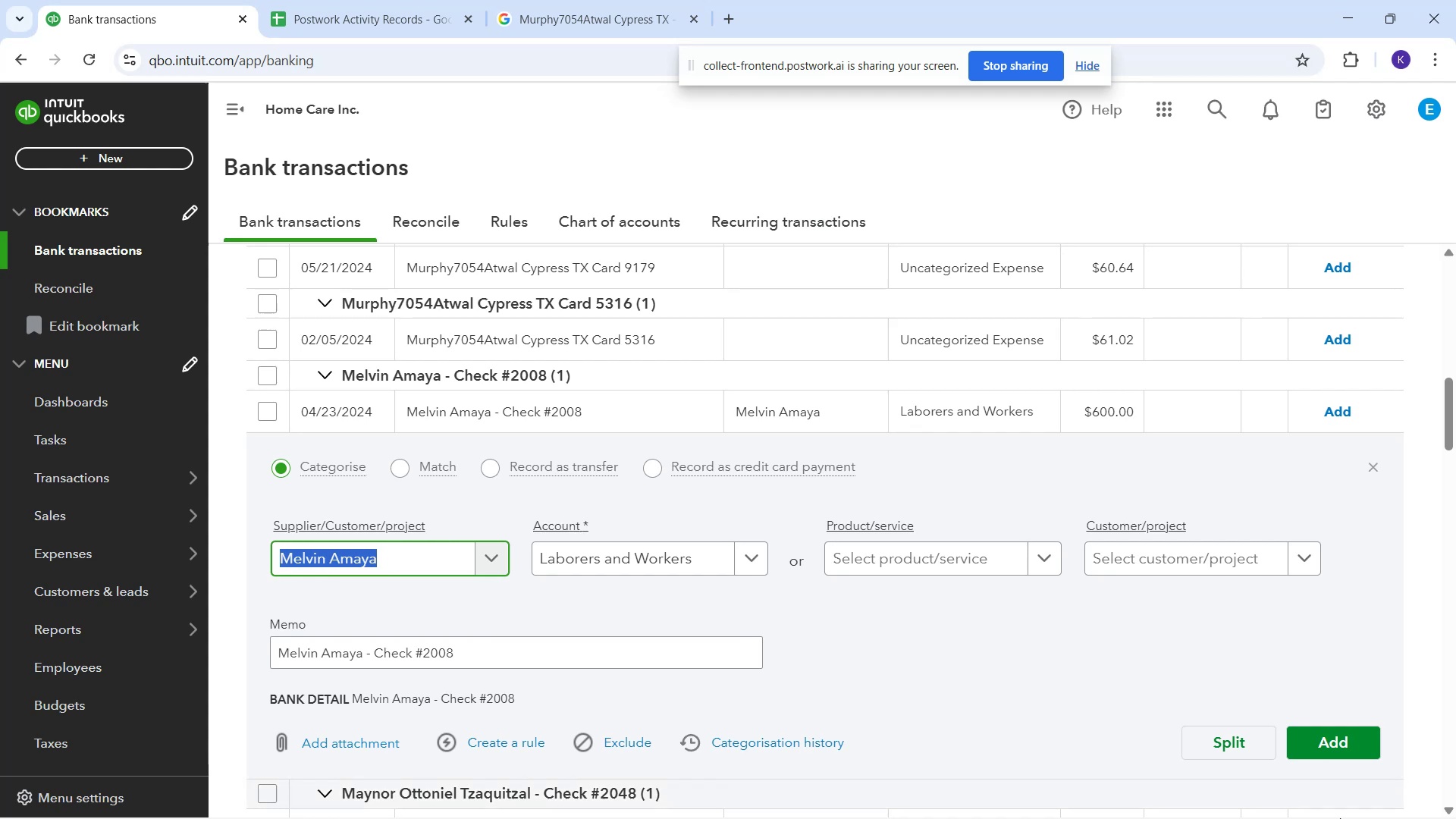 
left_click([1316, 739])
 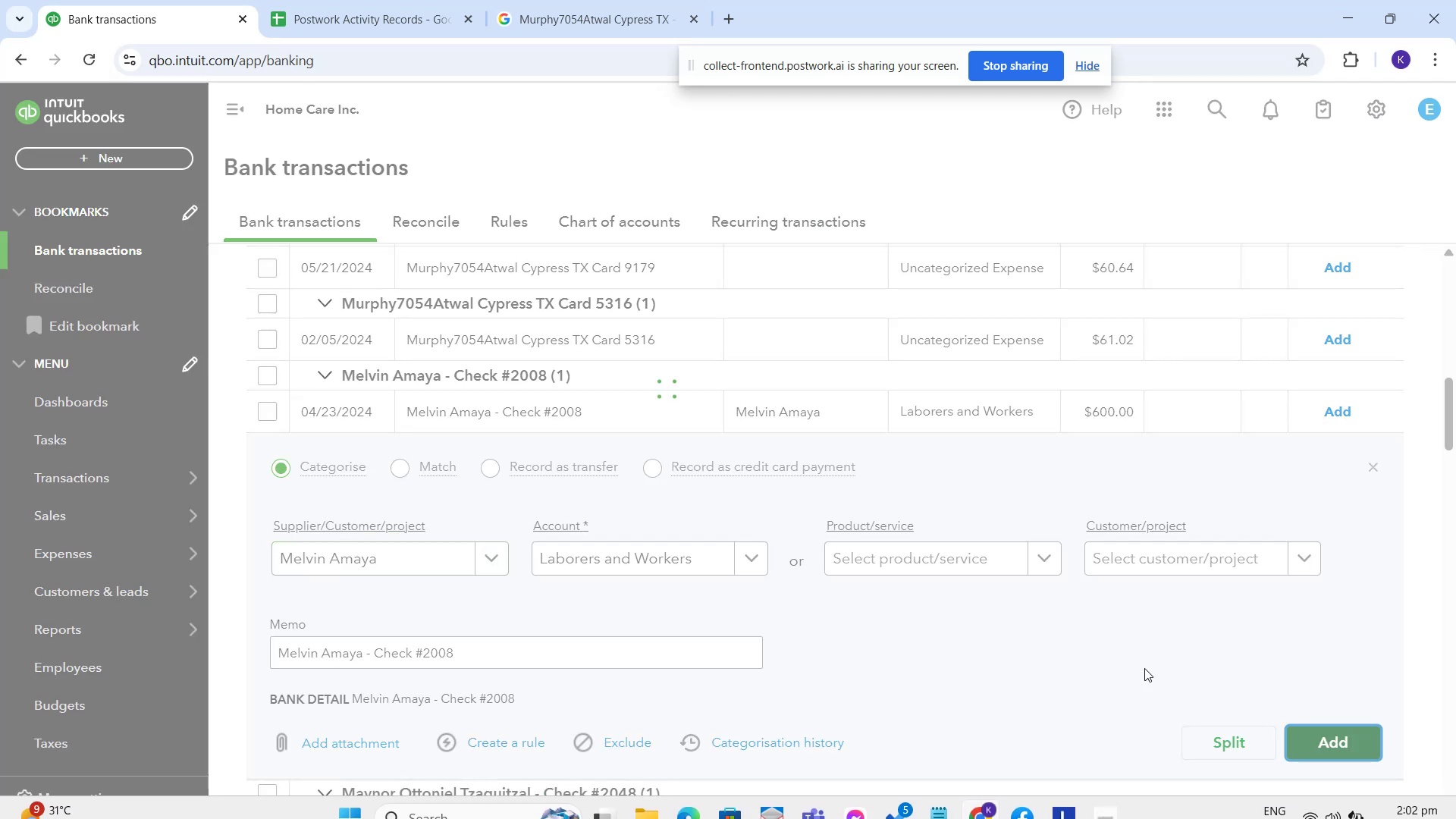 
scroll: coordinate [1021, 634], scroll_direction: down, amount: 1.0
 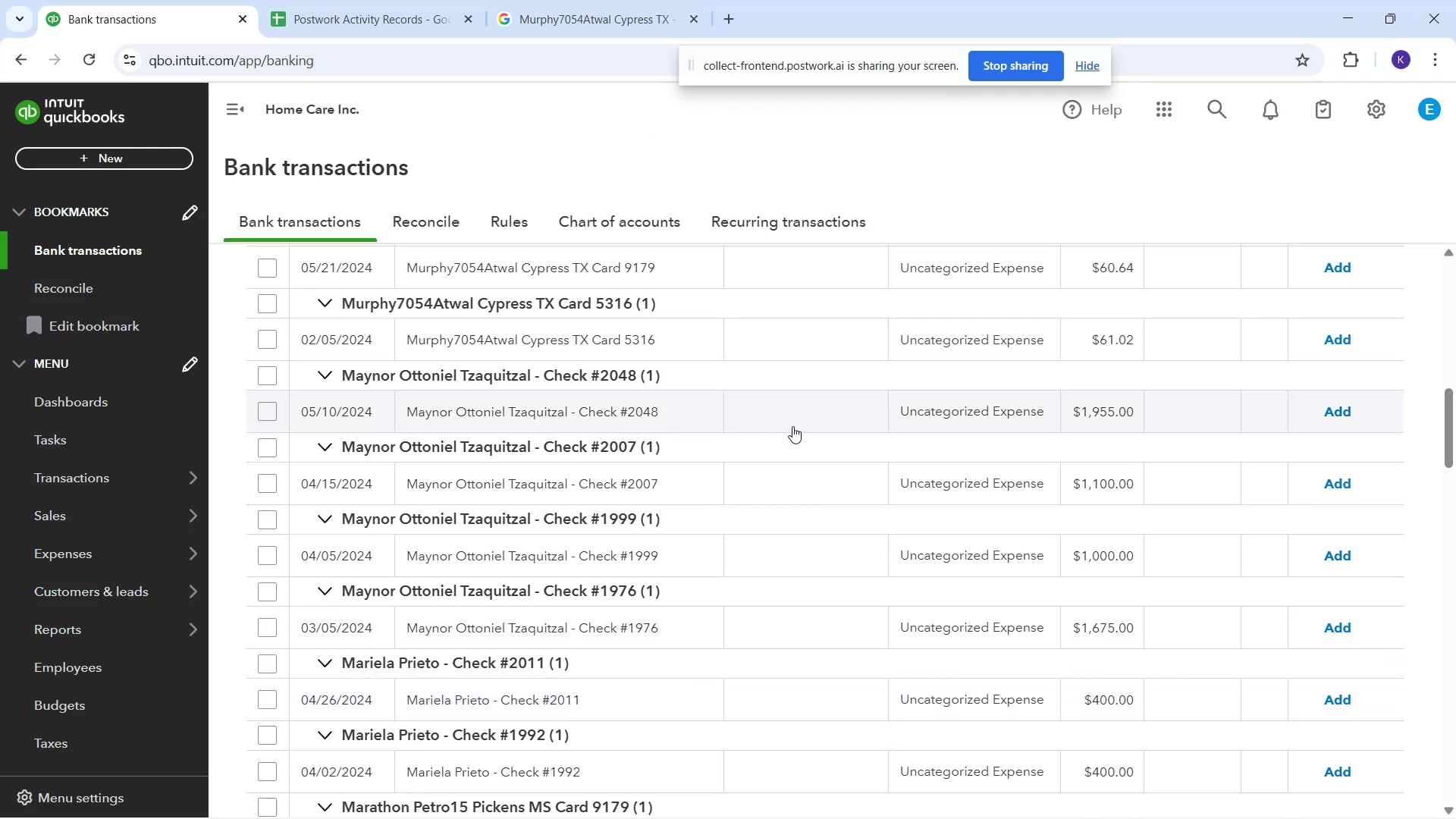 
wait(12.7)
 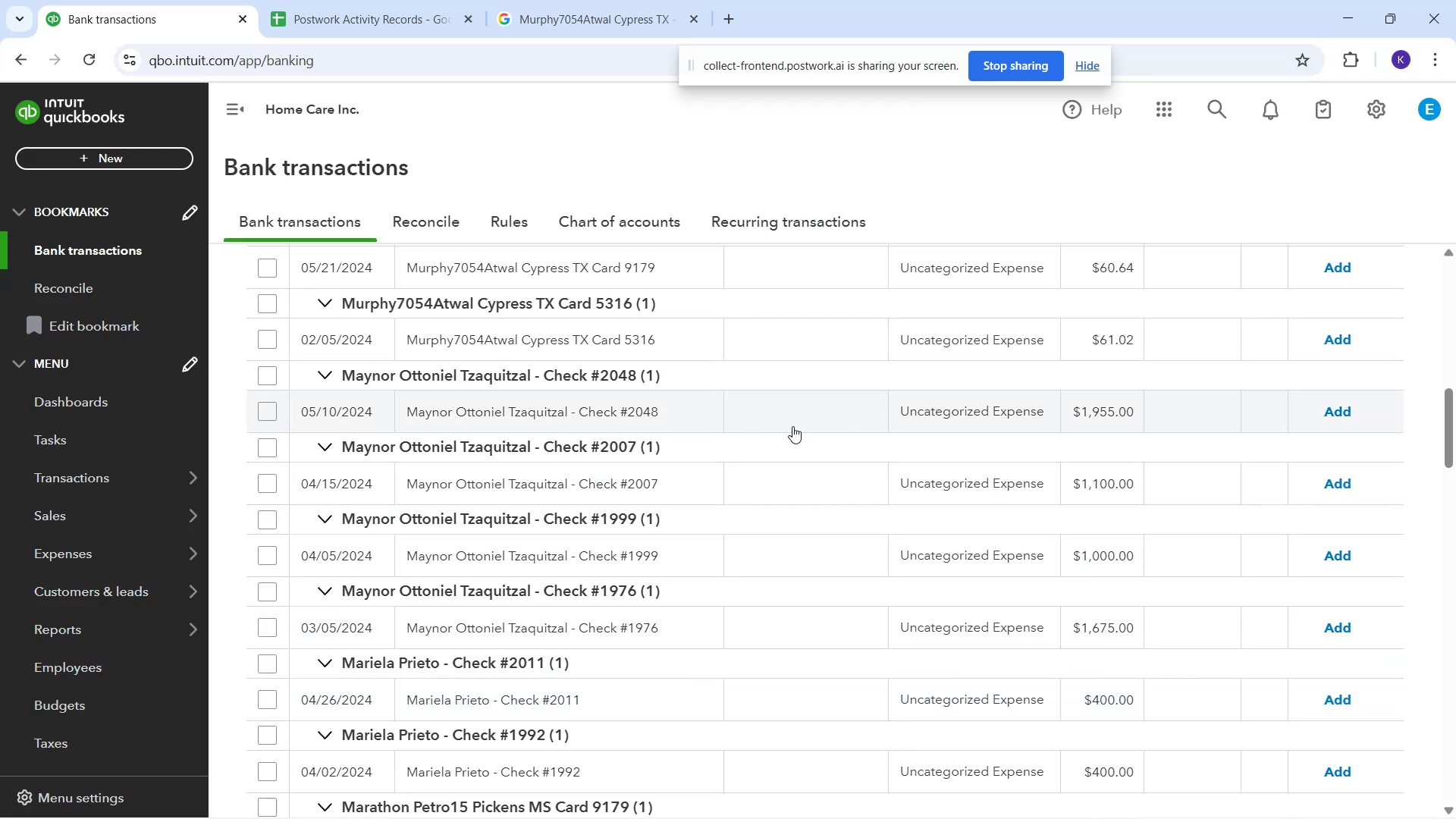 
left_click([566, 561])
 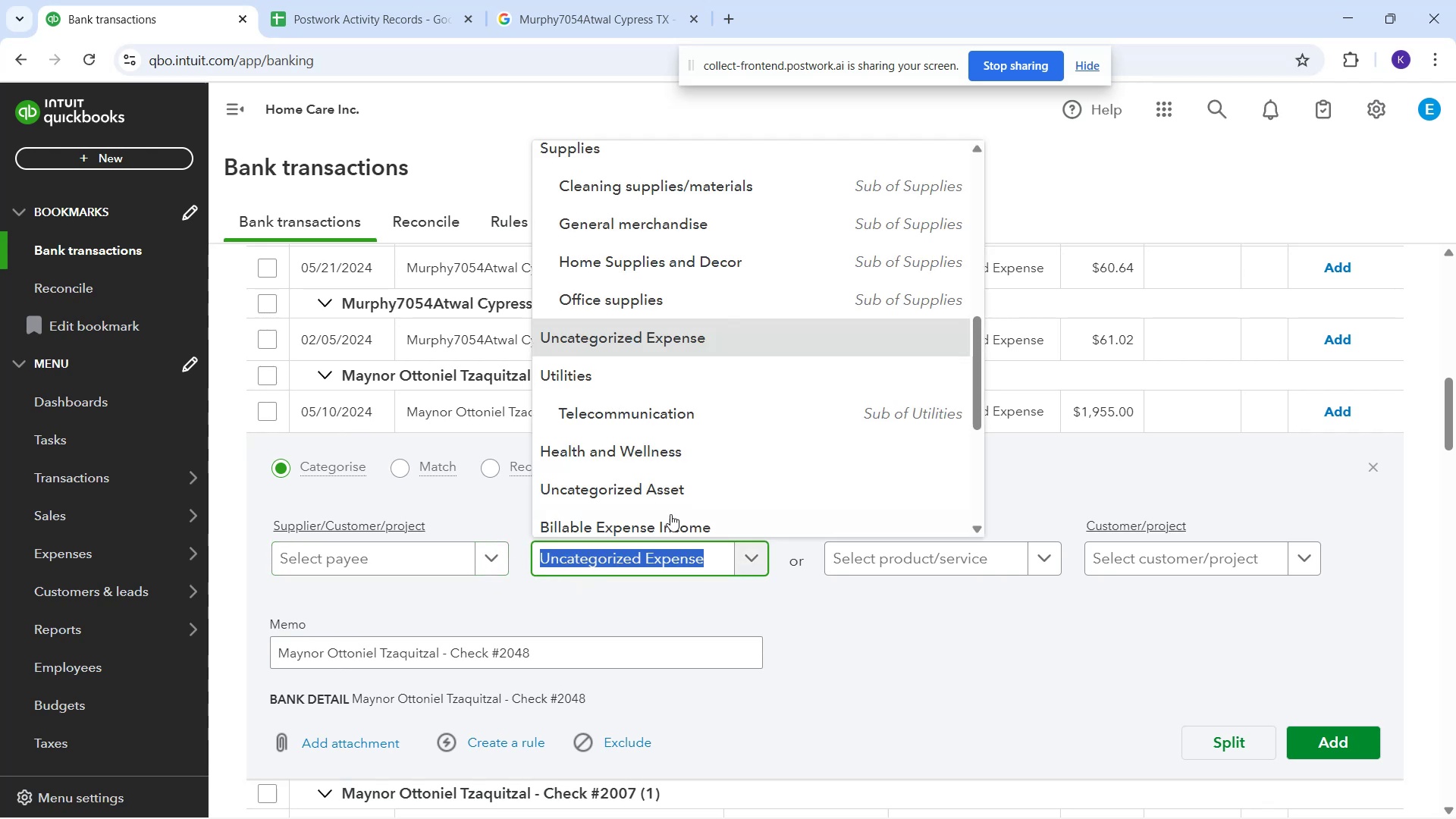 
scroll: coordinate [633, 323], scroll_direction: up, amount: 3.0
 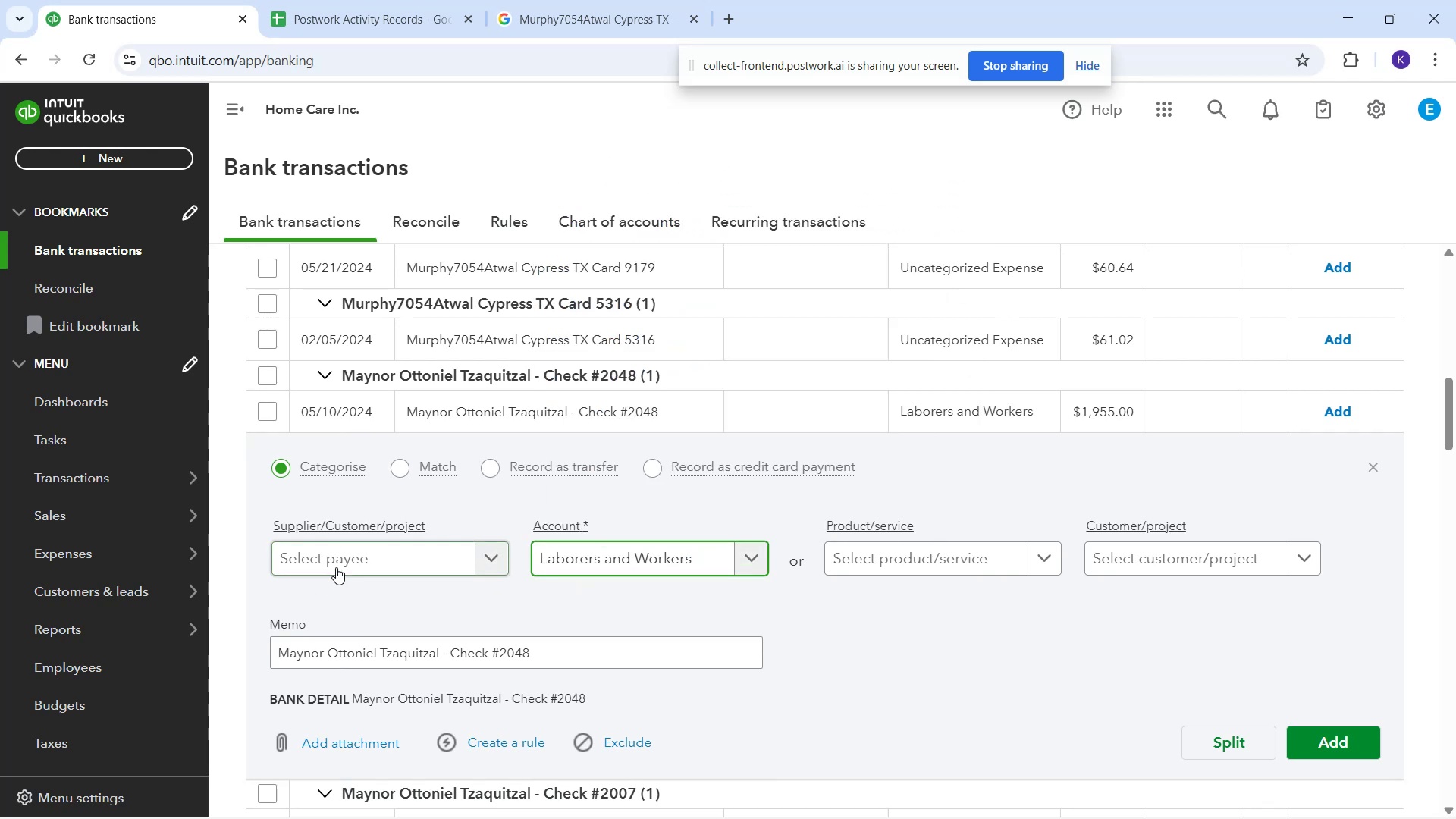 
left_click([334, 565])
 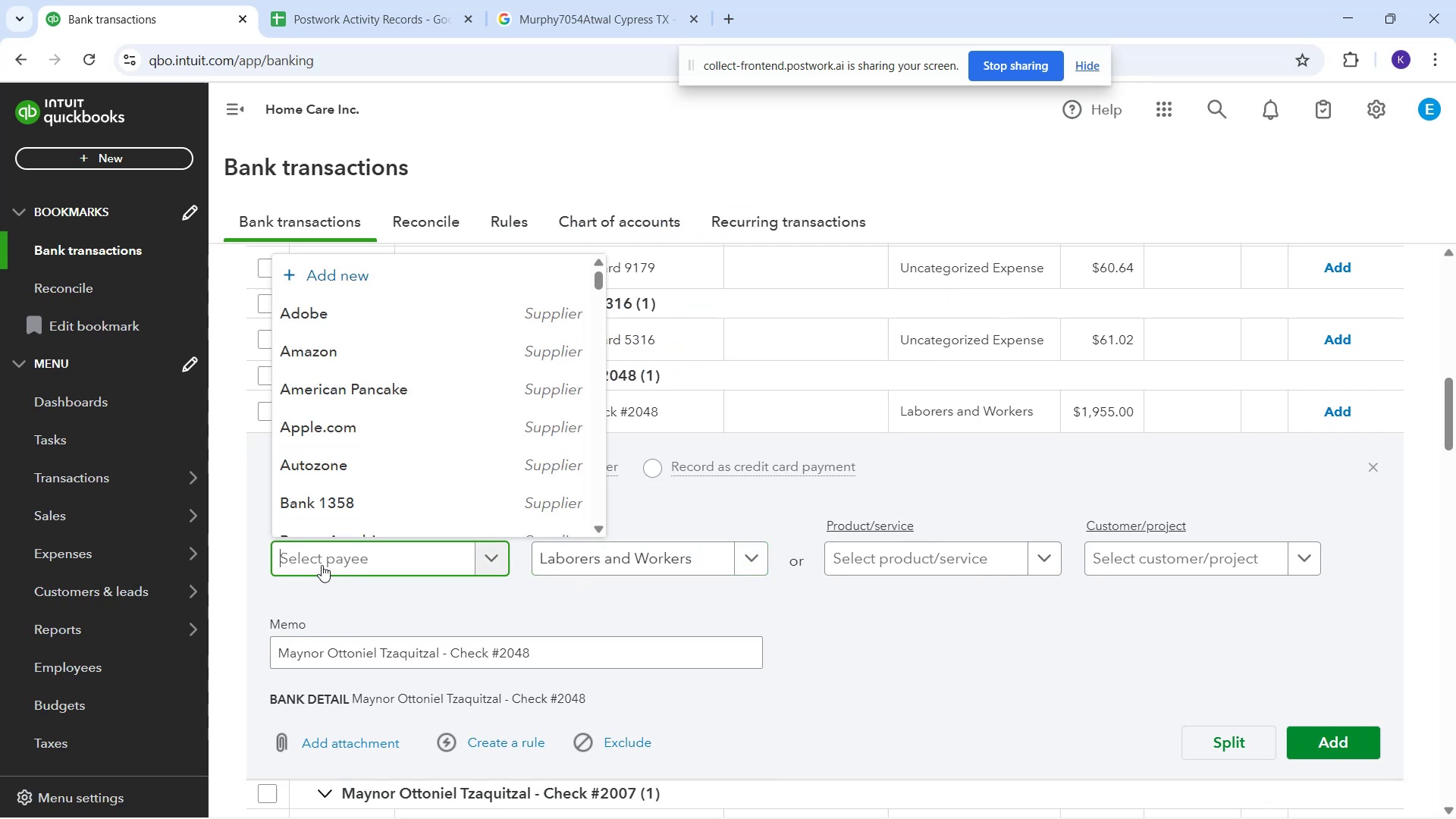 
type(Maynor Ottoniel)
 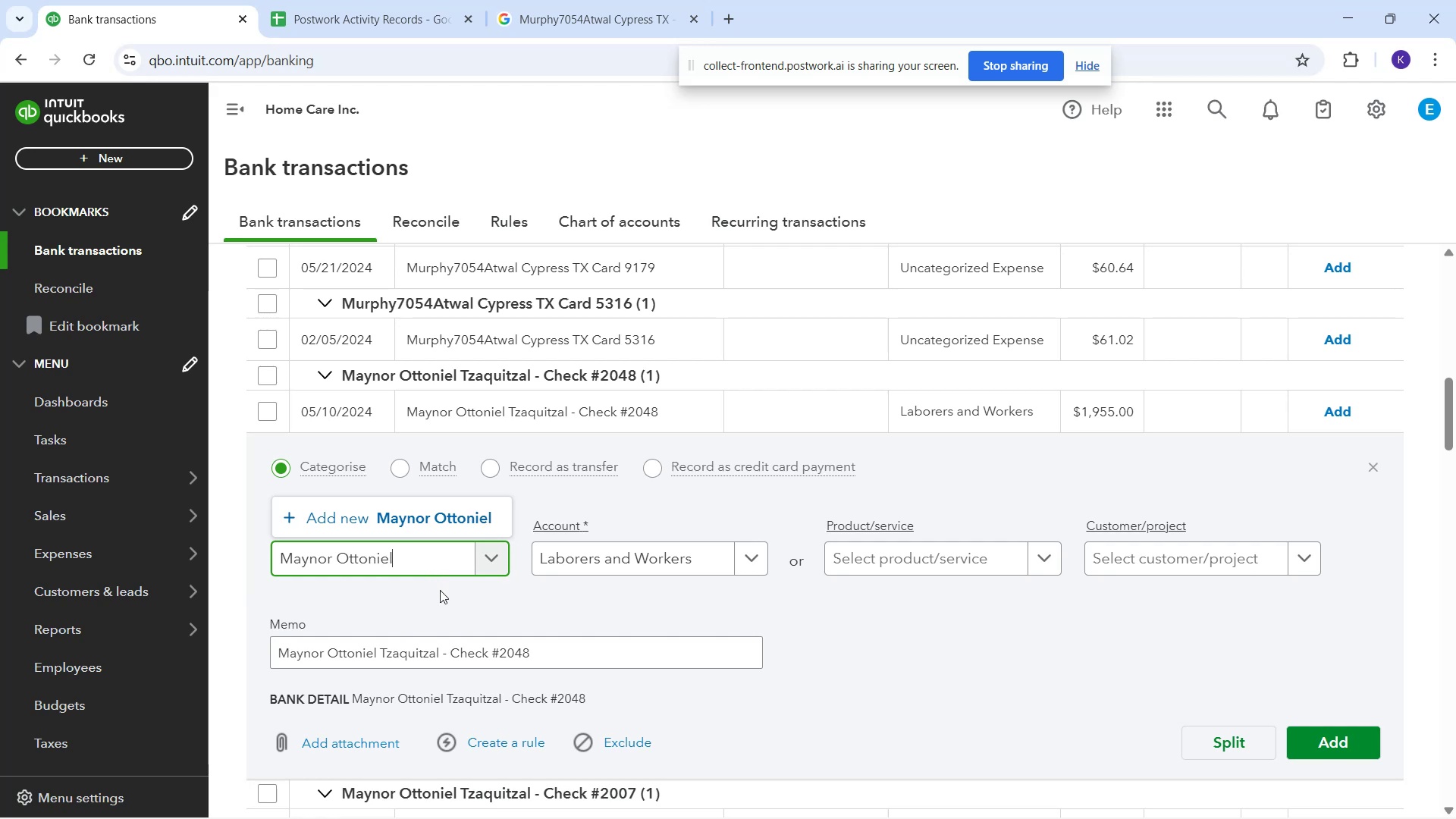 
left_click([405, 532])
 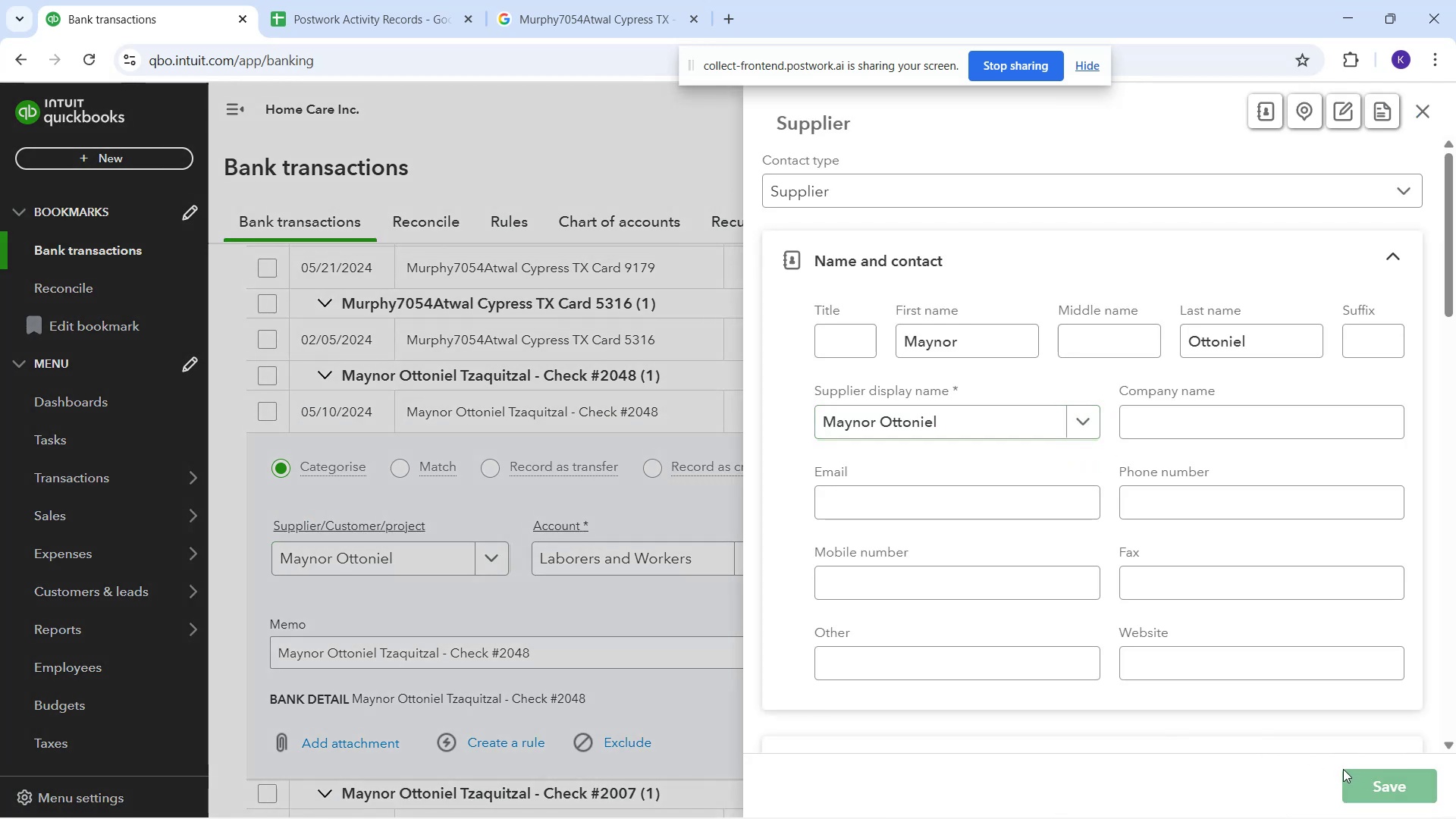 
left_click([1333, 748])
 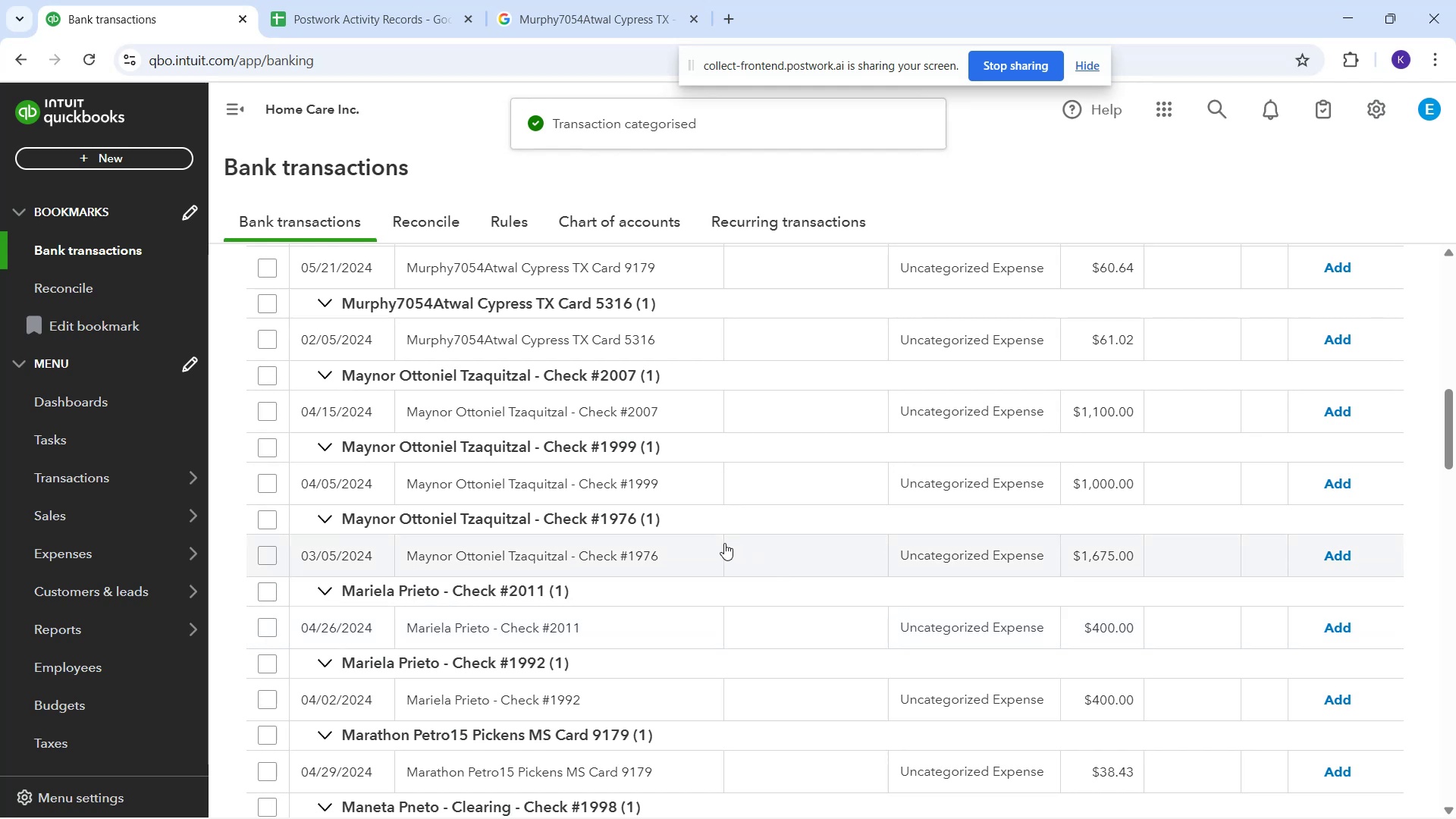 
wait(5.14)
 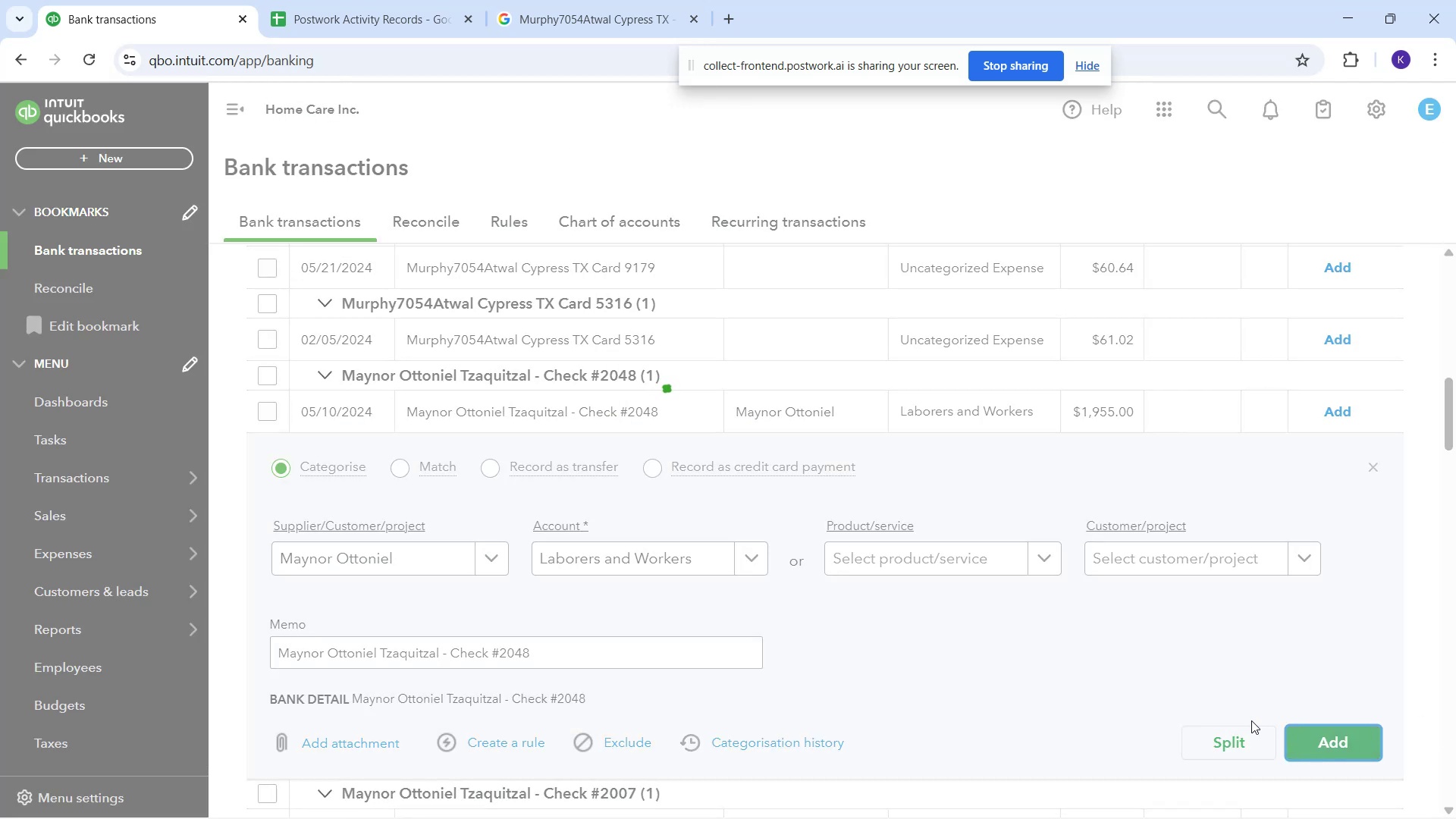 
left_click([619, 428])
 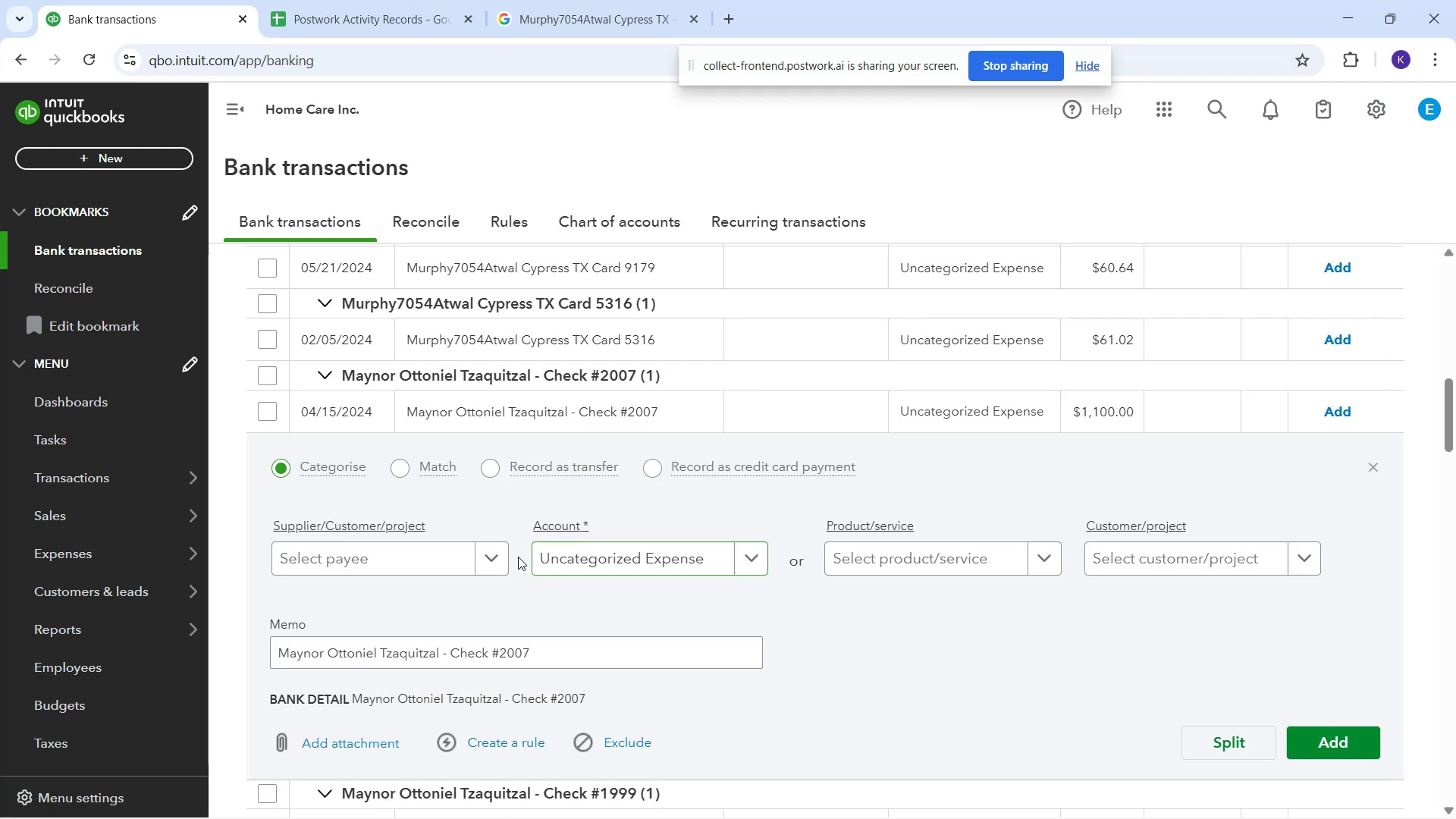 
left_click([440, 557])
 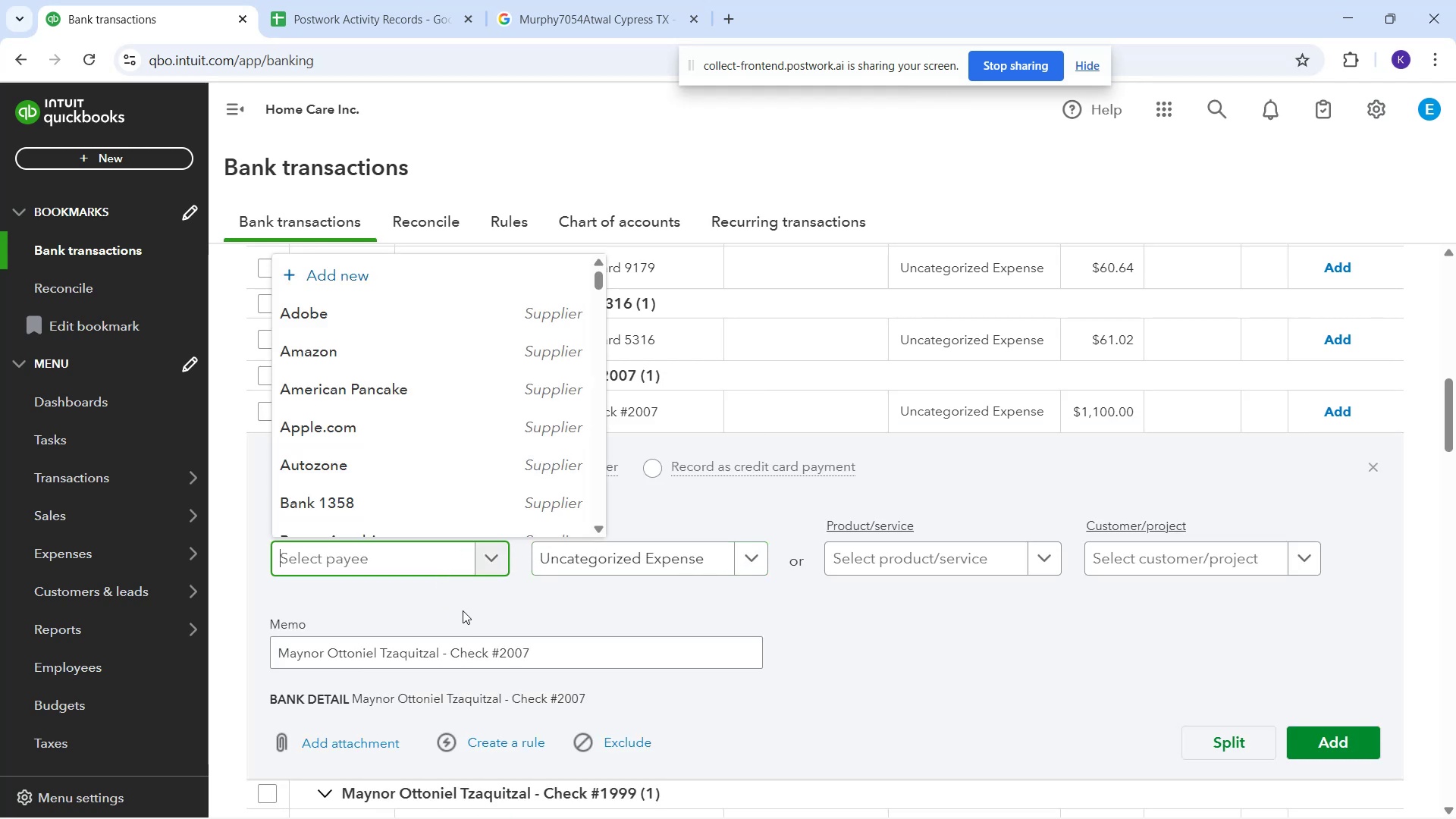 
scroll: coordinate [427, 450], scroll_direction: down, amount: 26.0
 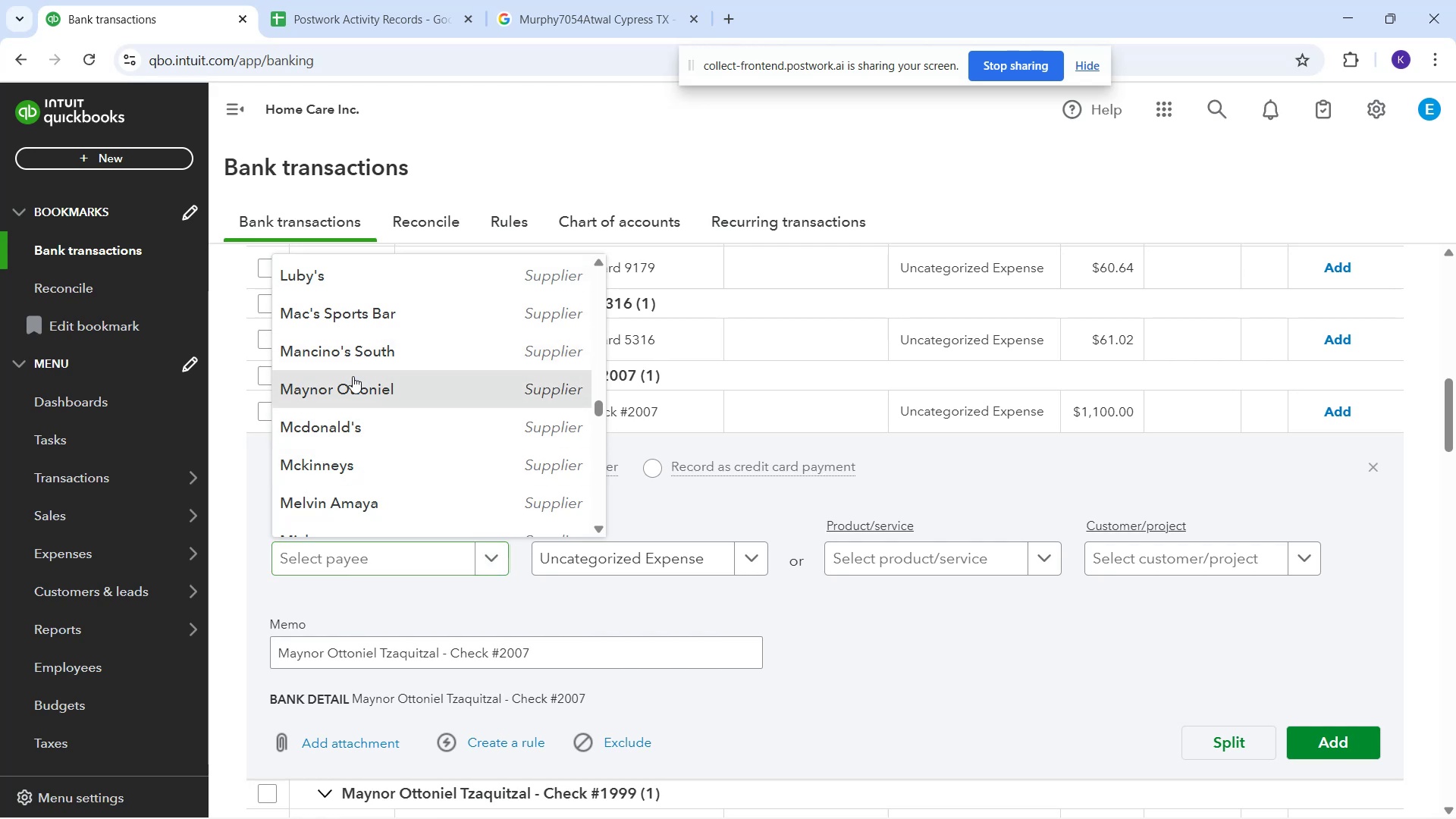 
left_click([588, 544])
 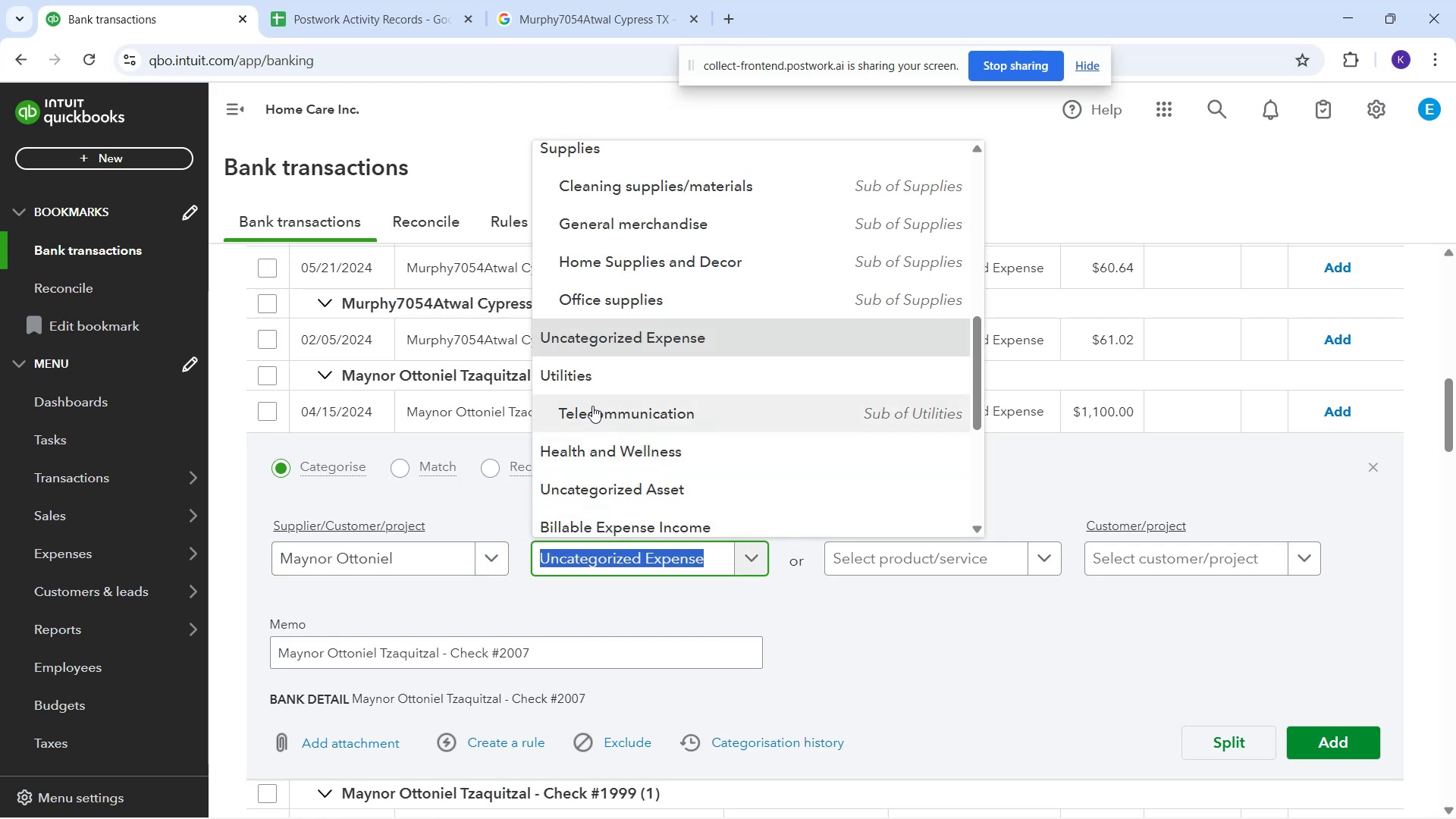 
scroll: coordinate [657, 332], scroll_direction: up, amount: 3.0
 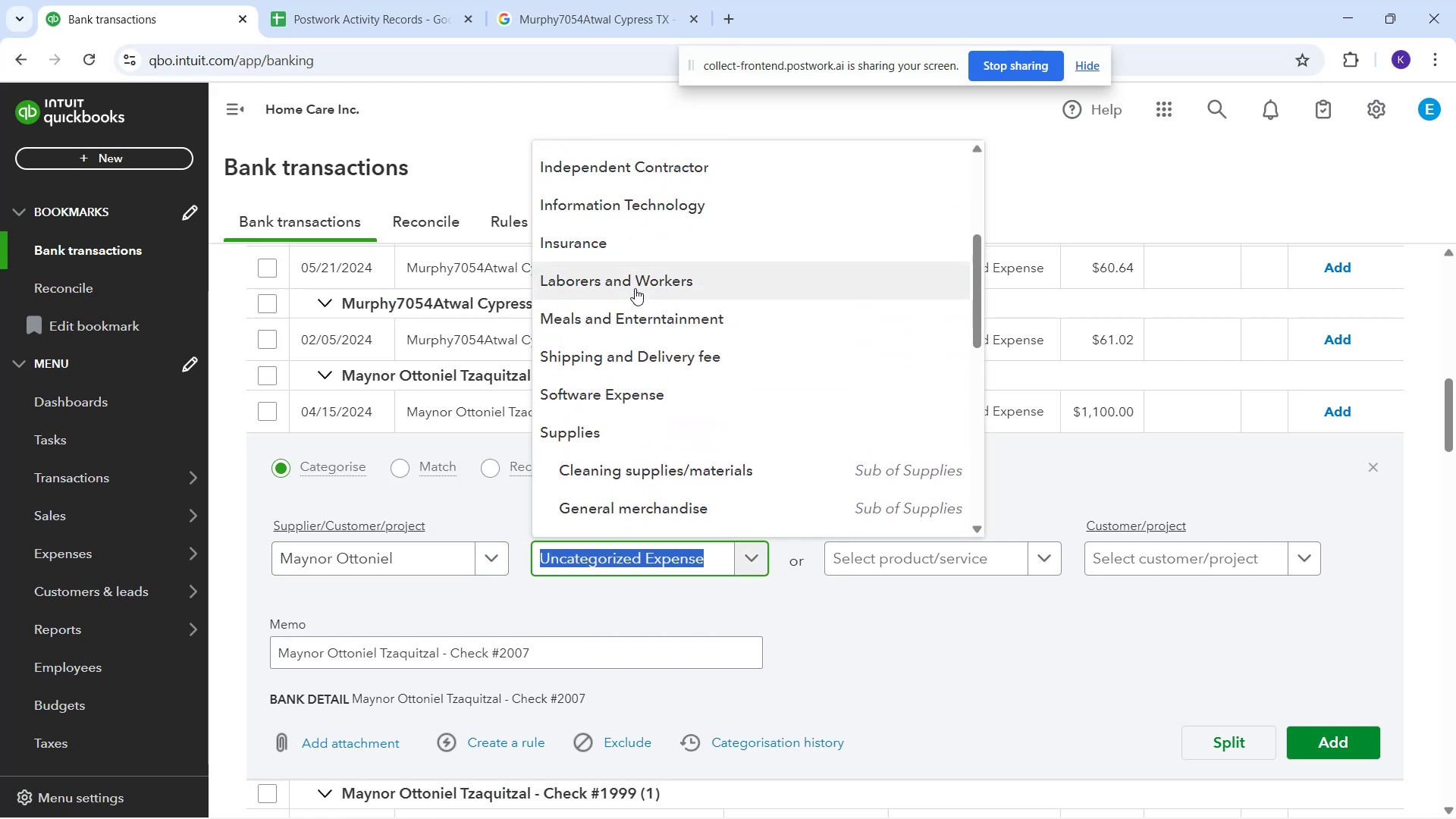 
left_click([635, 288])
 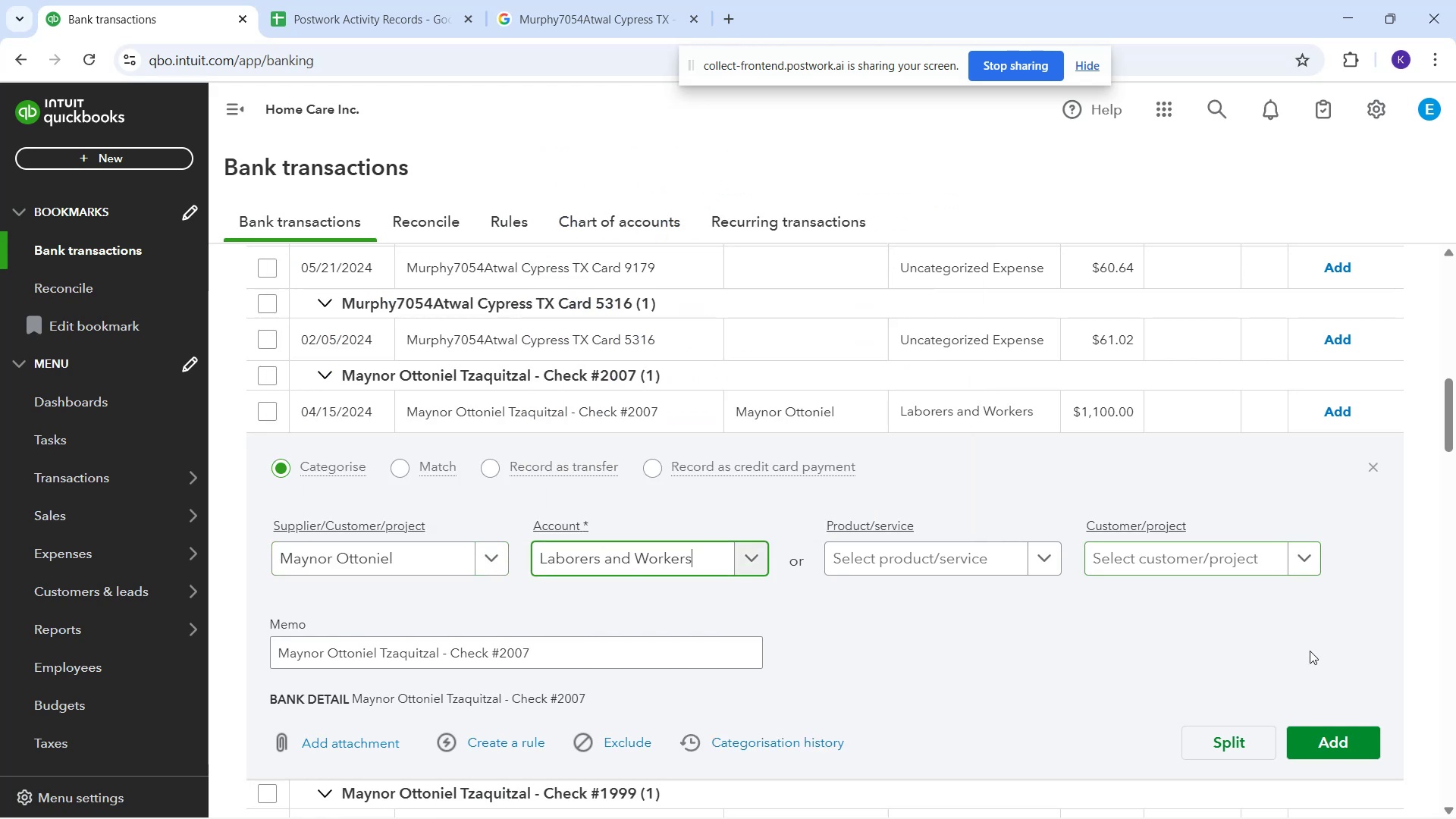 
left_click_drag(start_coordinate=[1310, 756], to_coordinate=[1304, 748])
 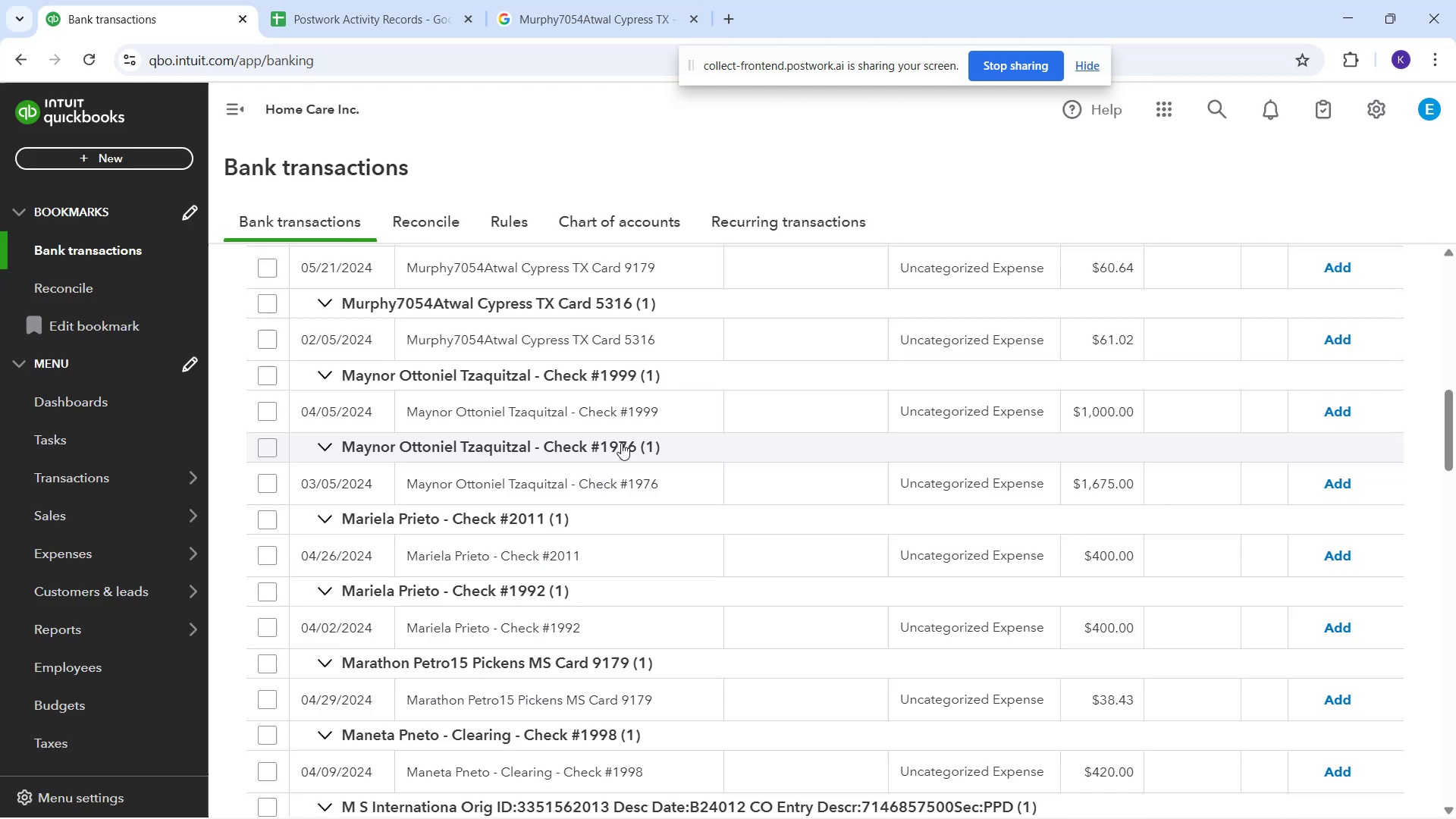 
left_click([604, 417])
 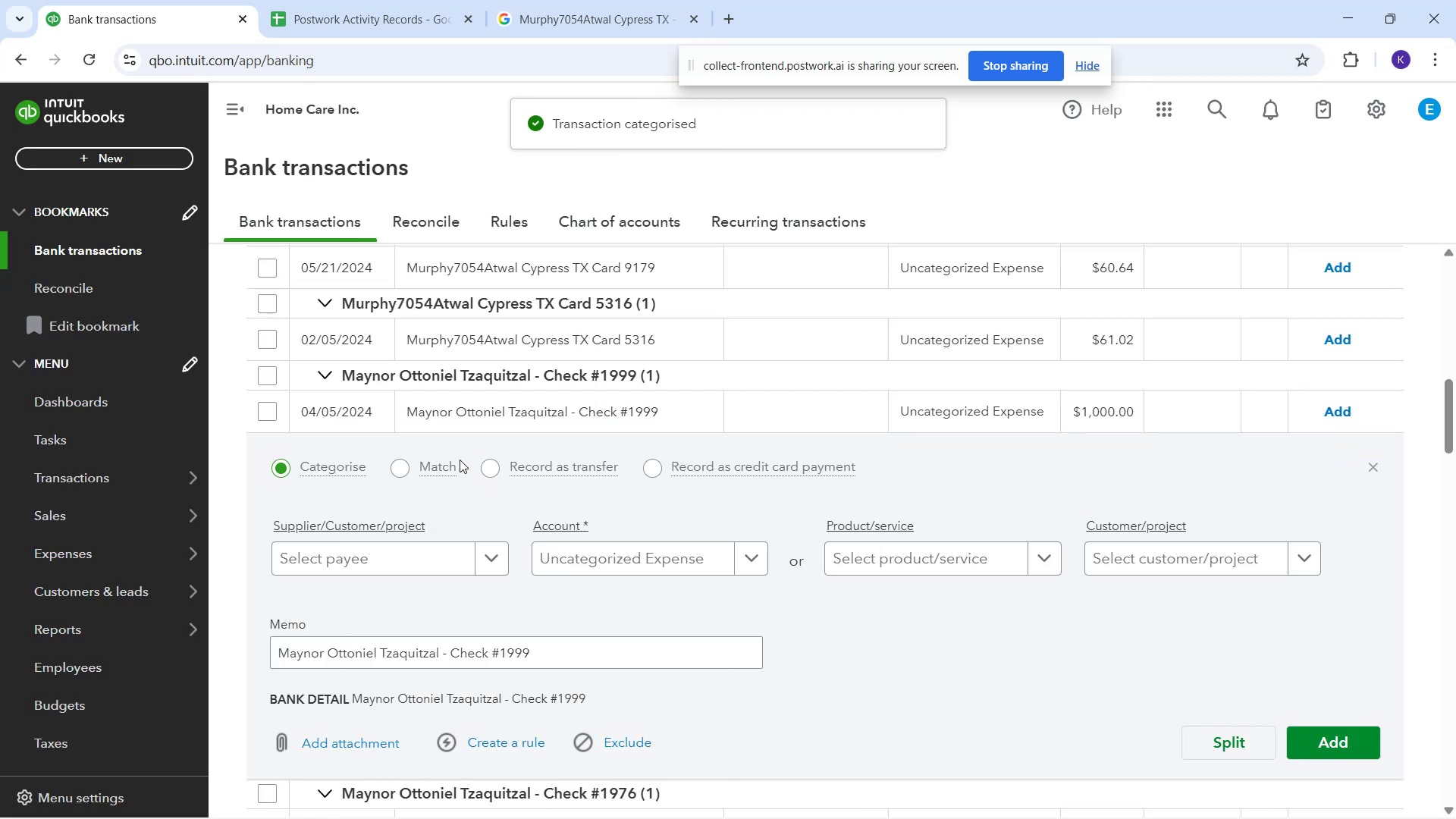 
left_click_drag(start_coordinate=[428, 536], to_coordinate=[428, 542])
 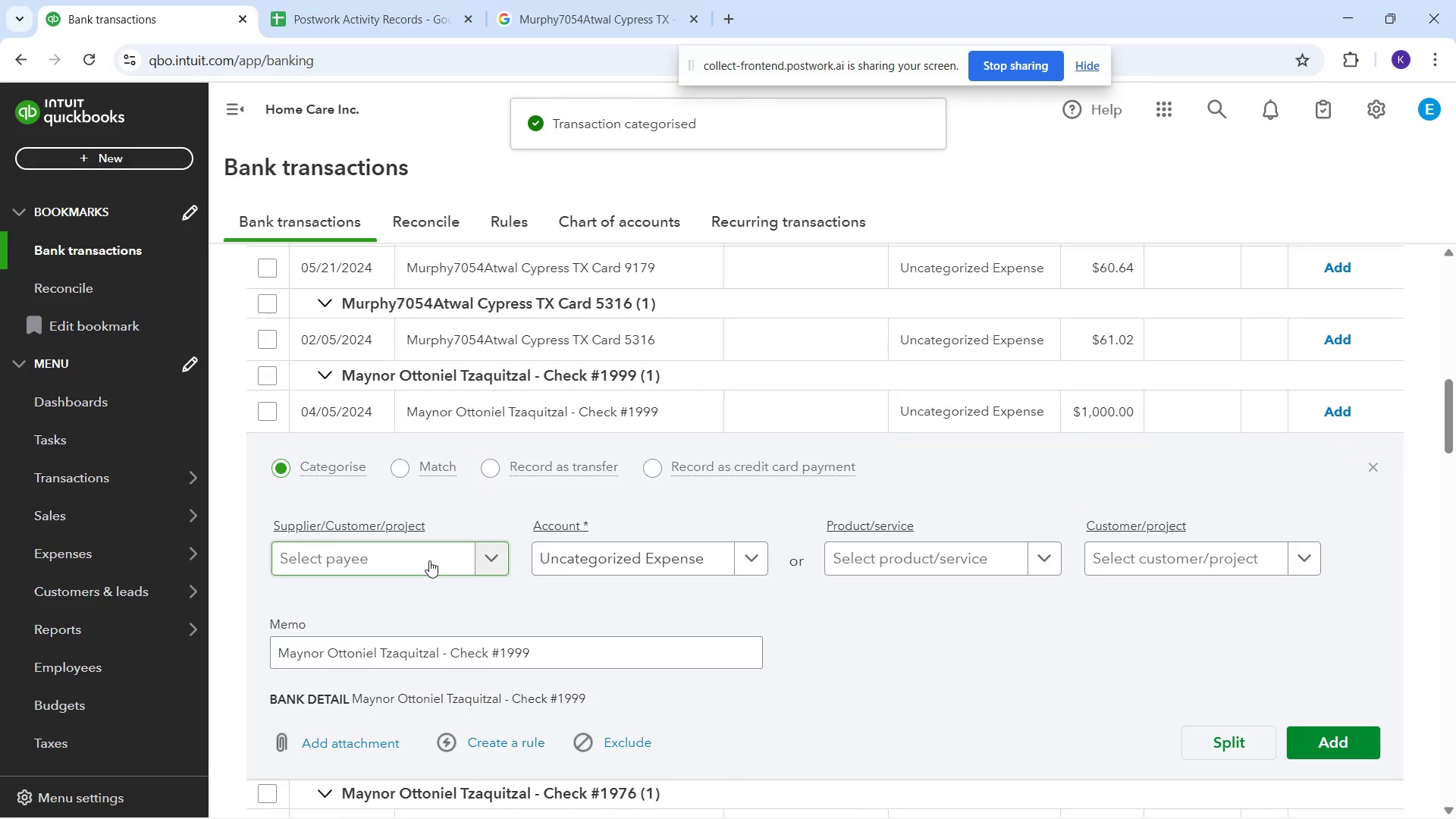 
double_click([429, 560])
 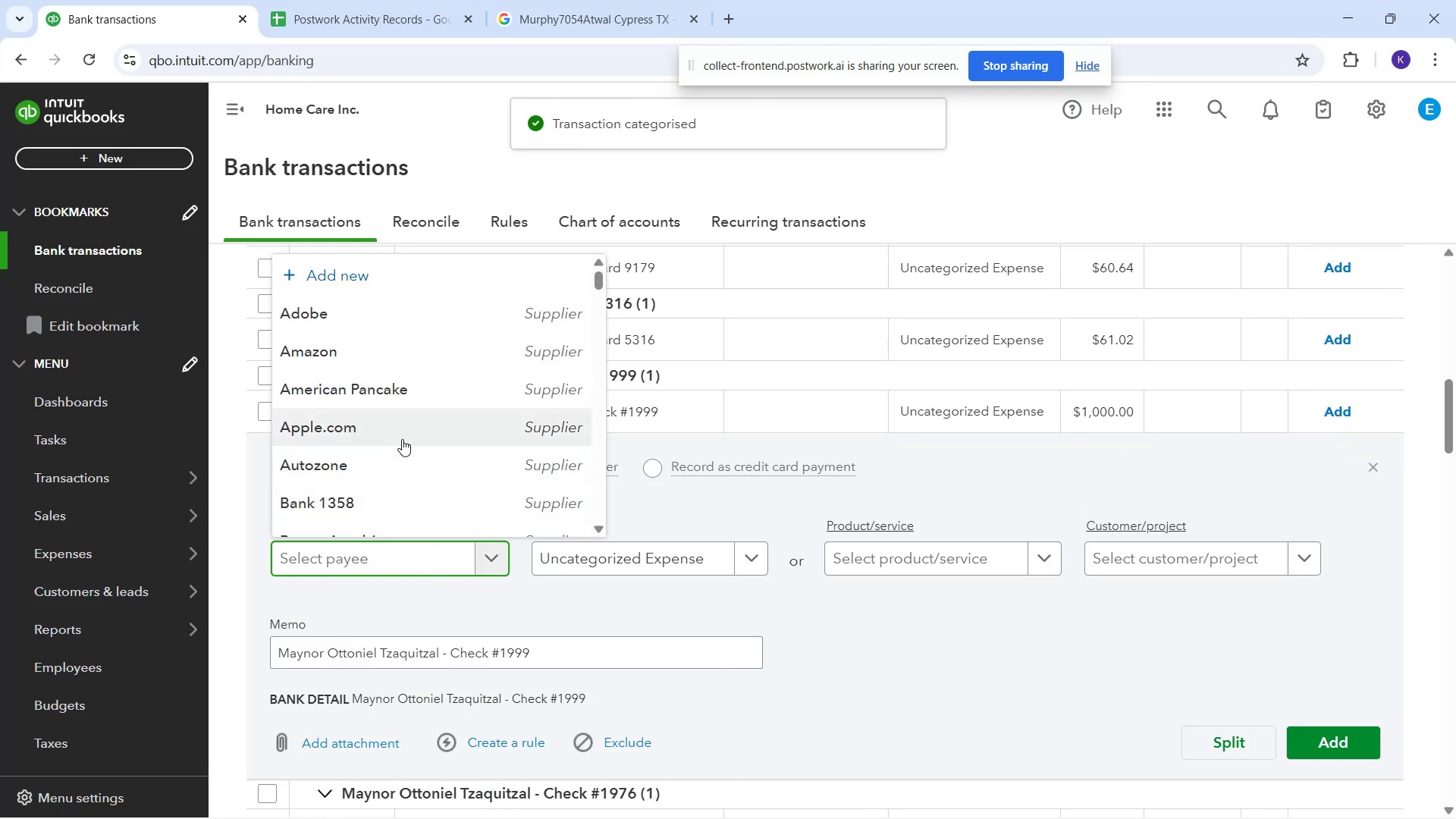 
scroll: coordinate [417, 444], scroll_direction: down, amount: 24.0
 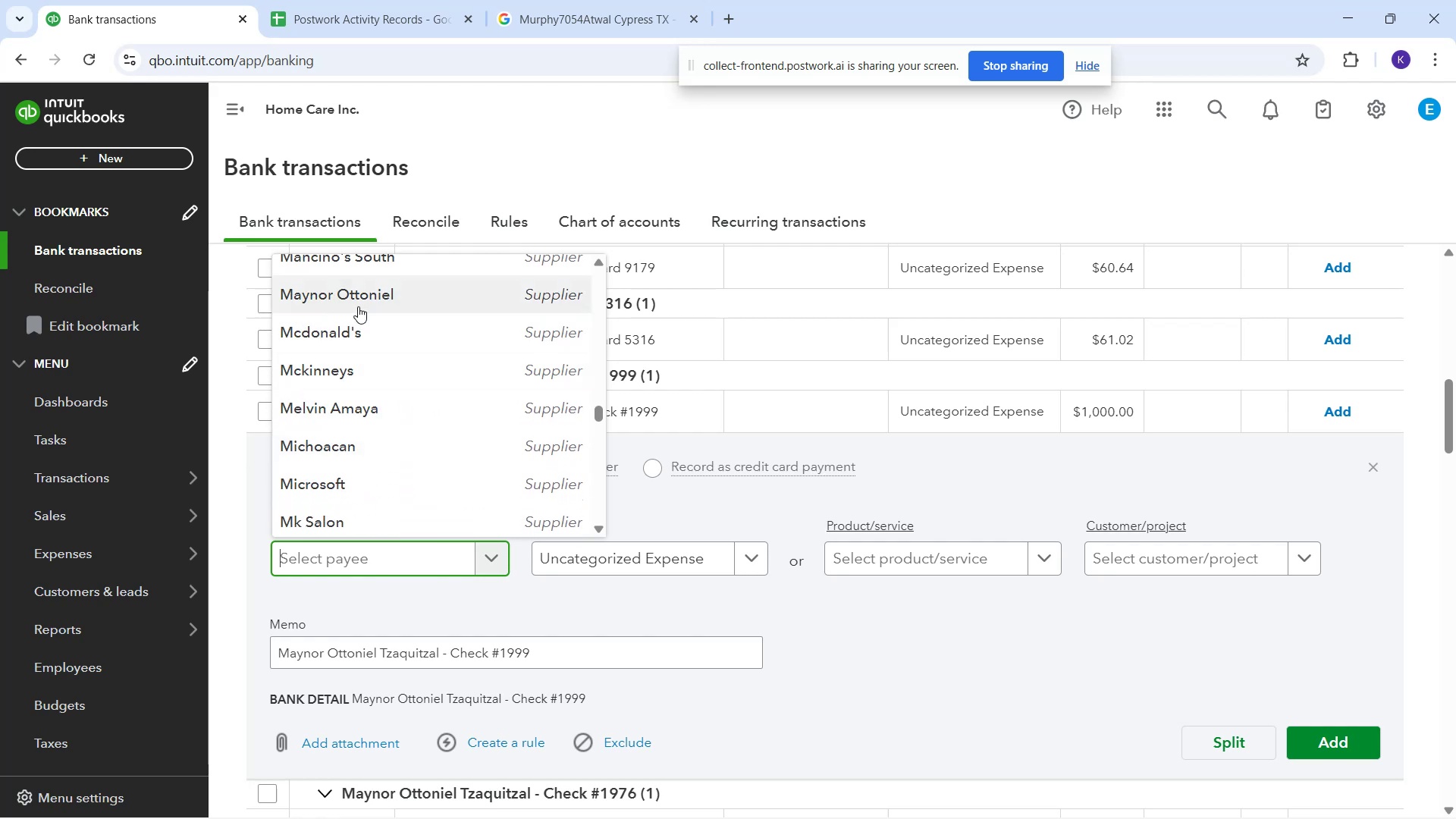 
left_click([358, 306])
 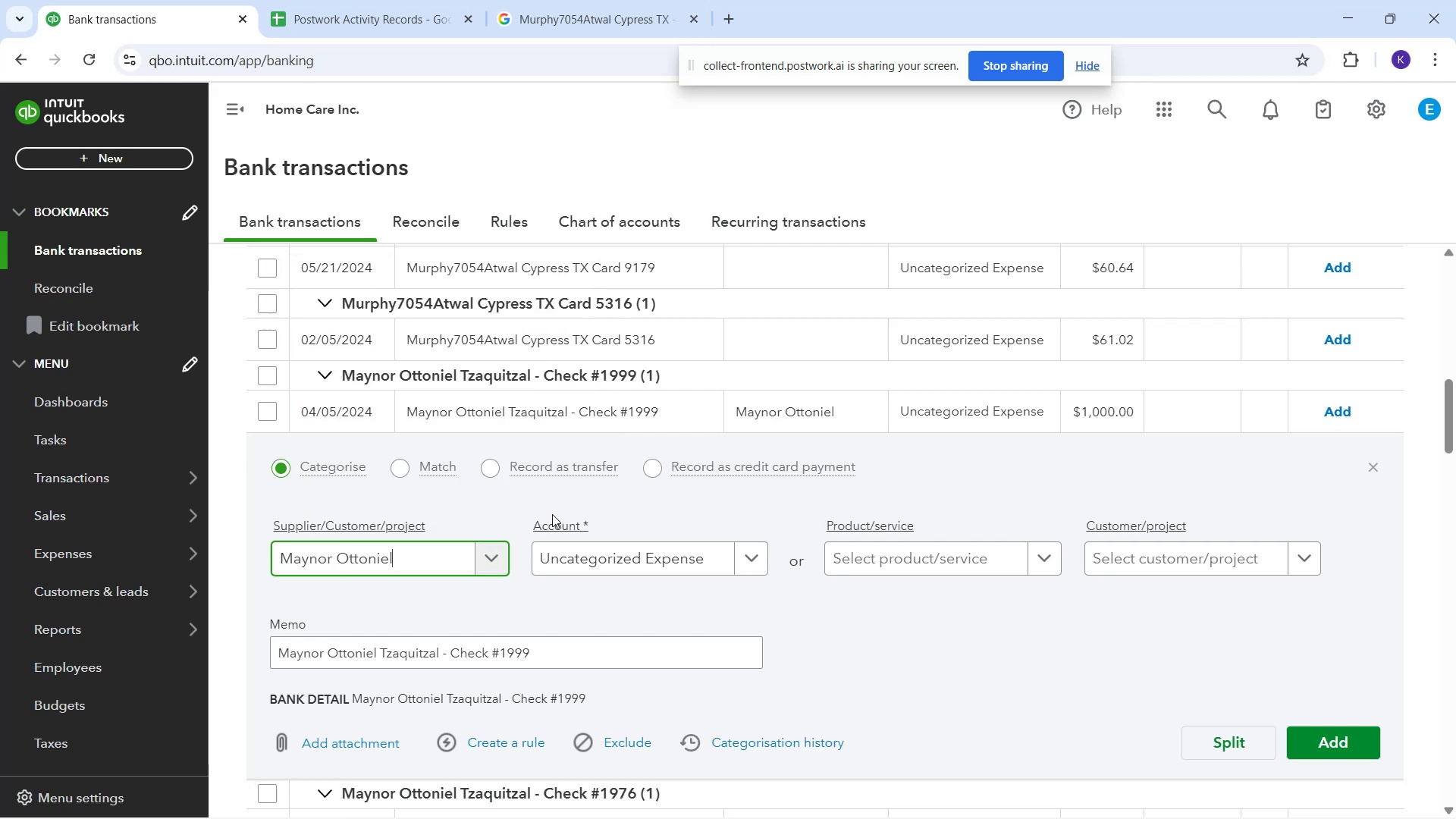 
left_click_drag(start_coordinate=[570, 537], to_coordinate=[573, 542])
 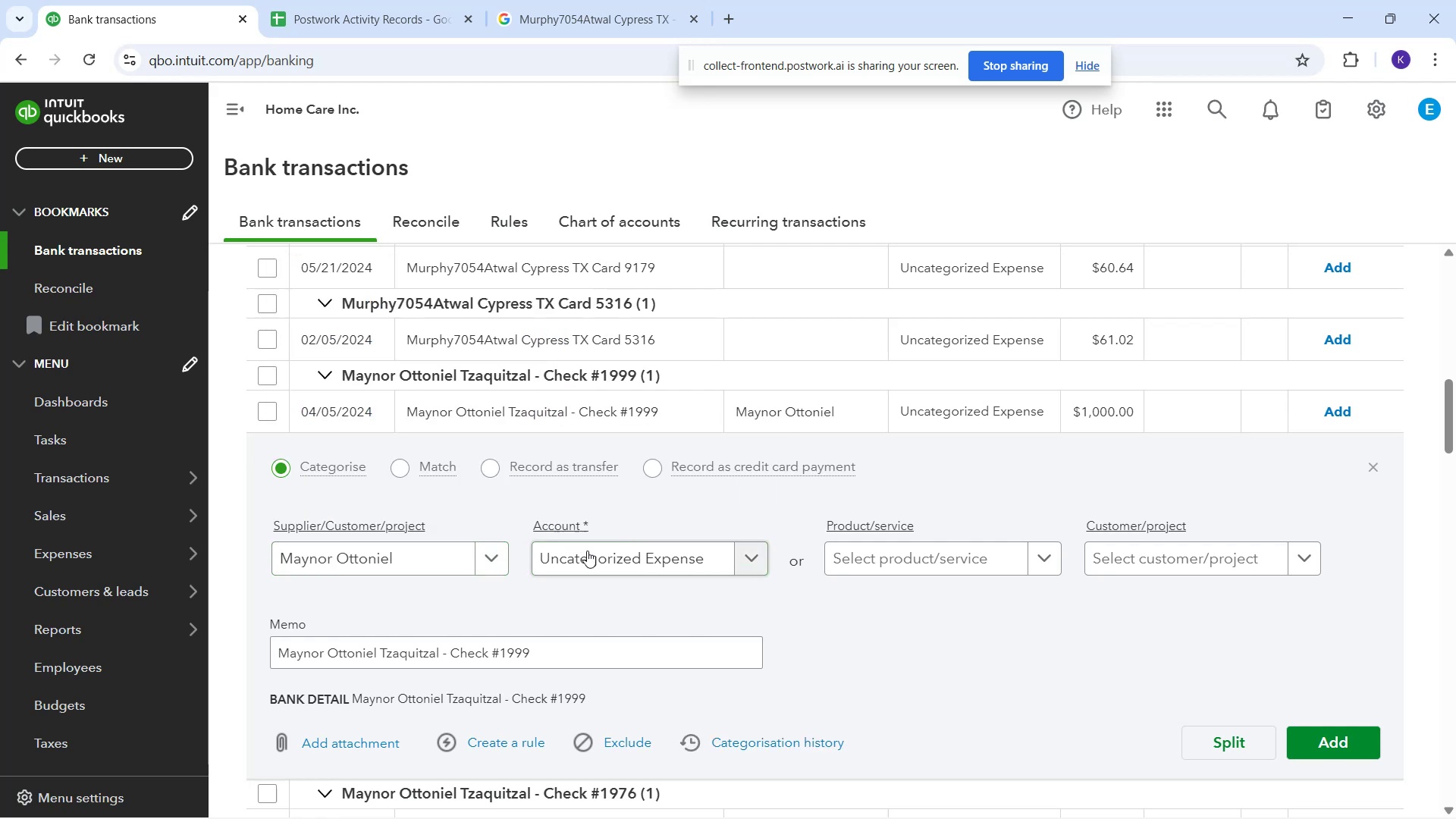 
left_click([588, 552])
 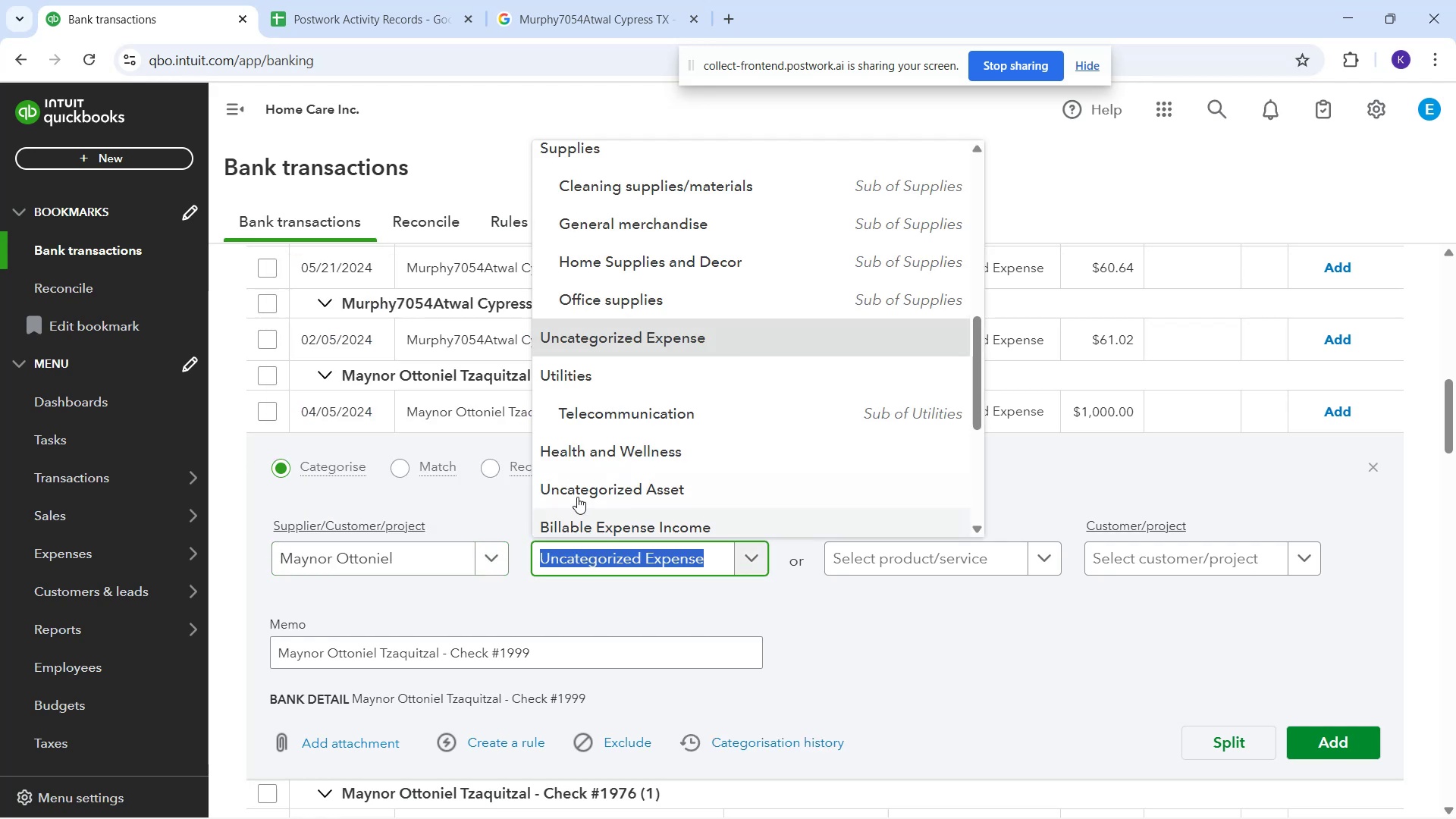 
scroll: coordinate [569, 335], scroll_direction: up, amount: 3.0
 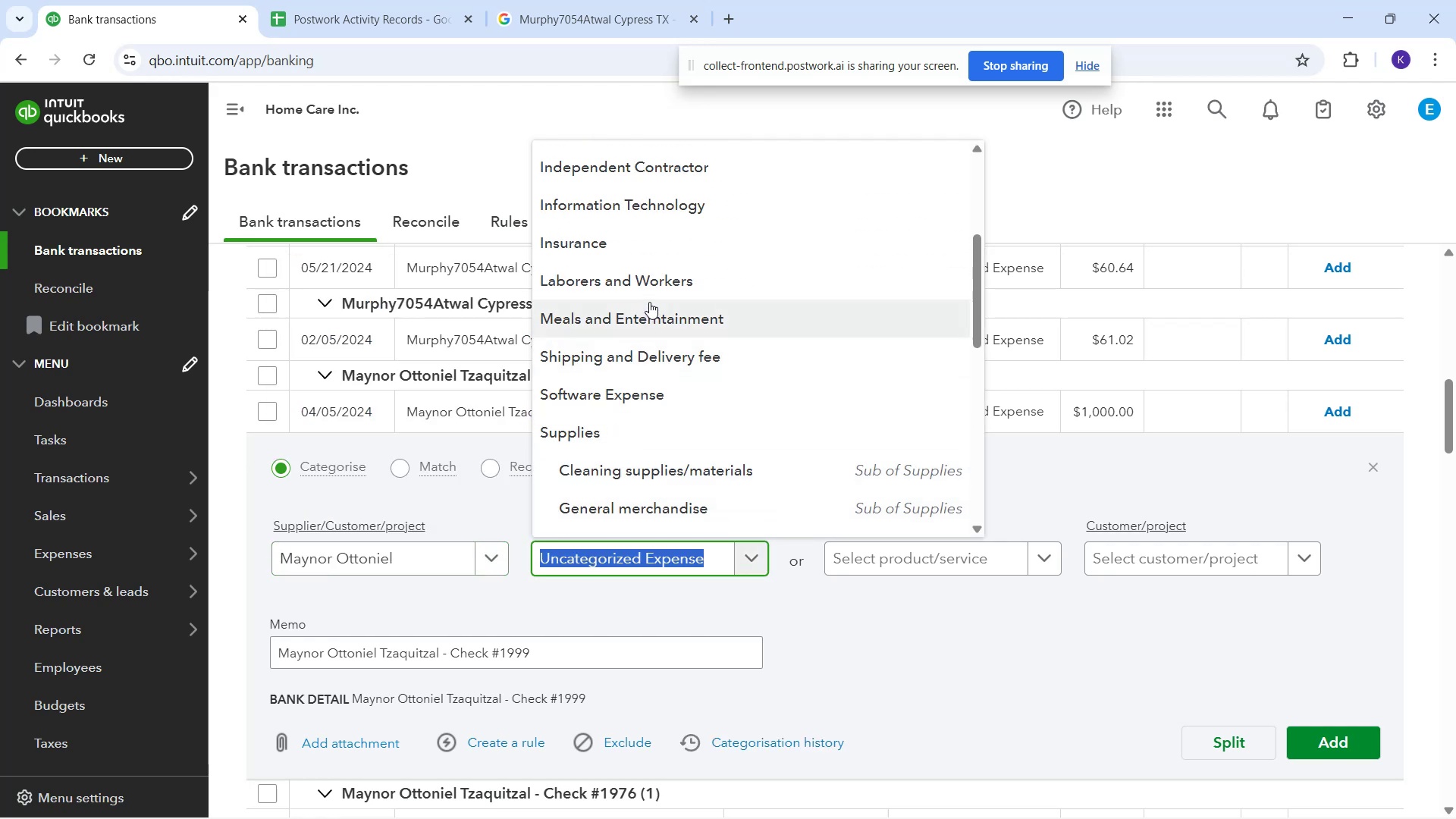 
left_click([647, 292])
 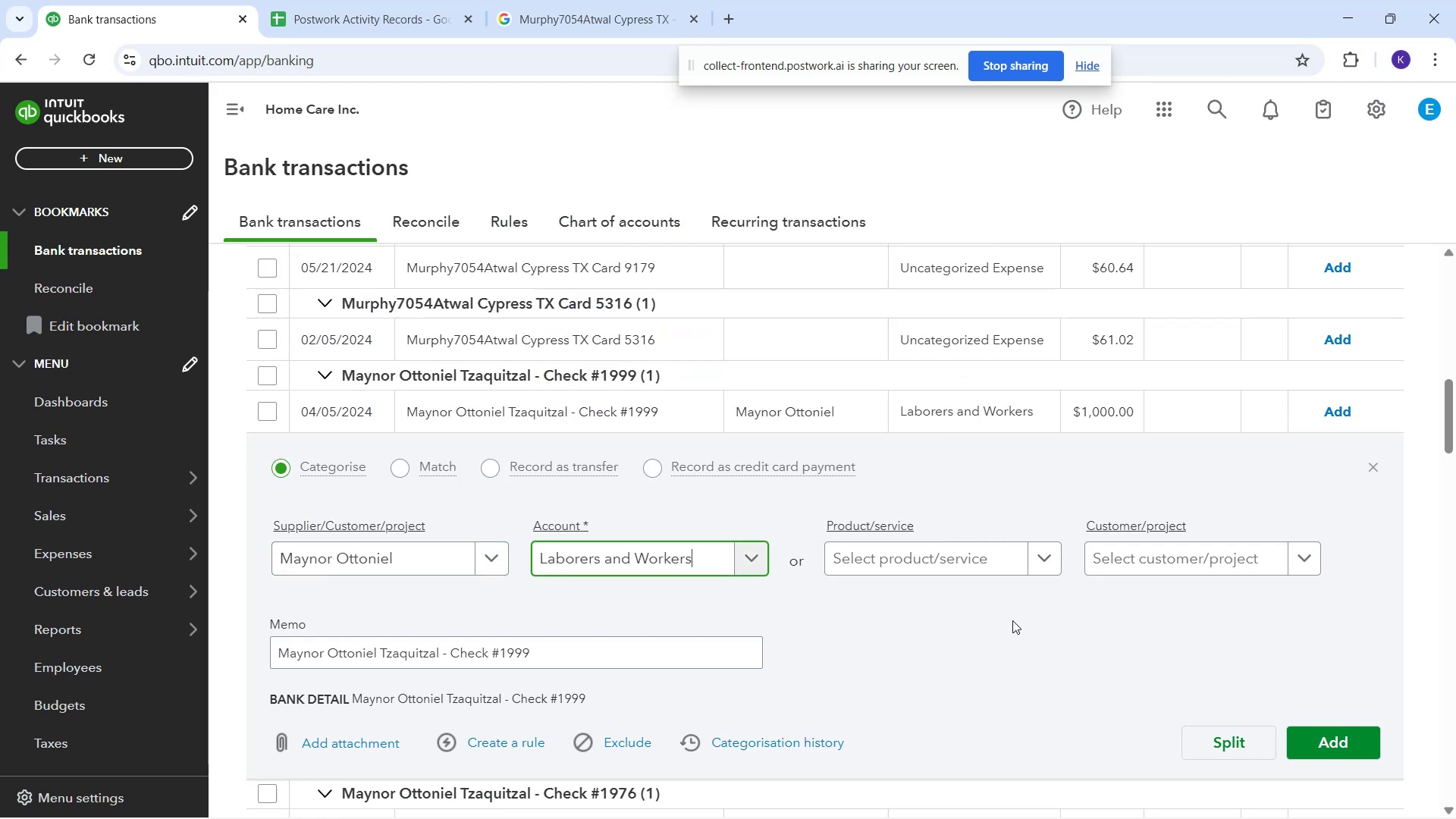 
scroll: coordinate [1036, 639], scroll_direction: down, amount: 1.0
 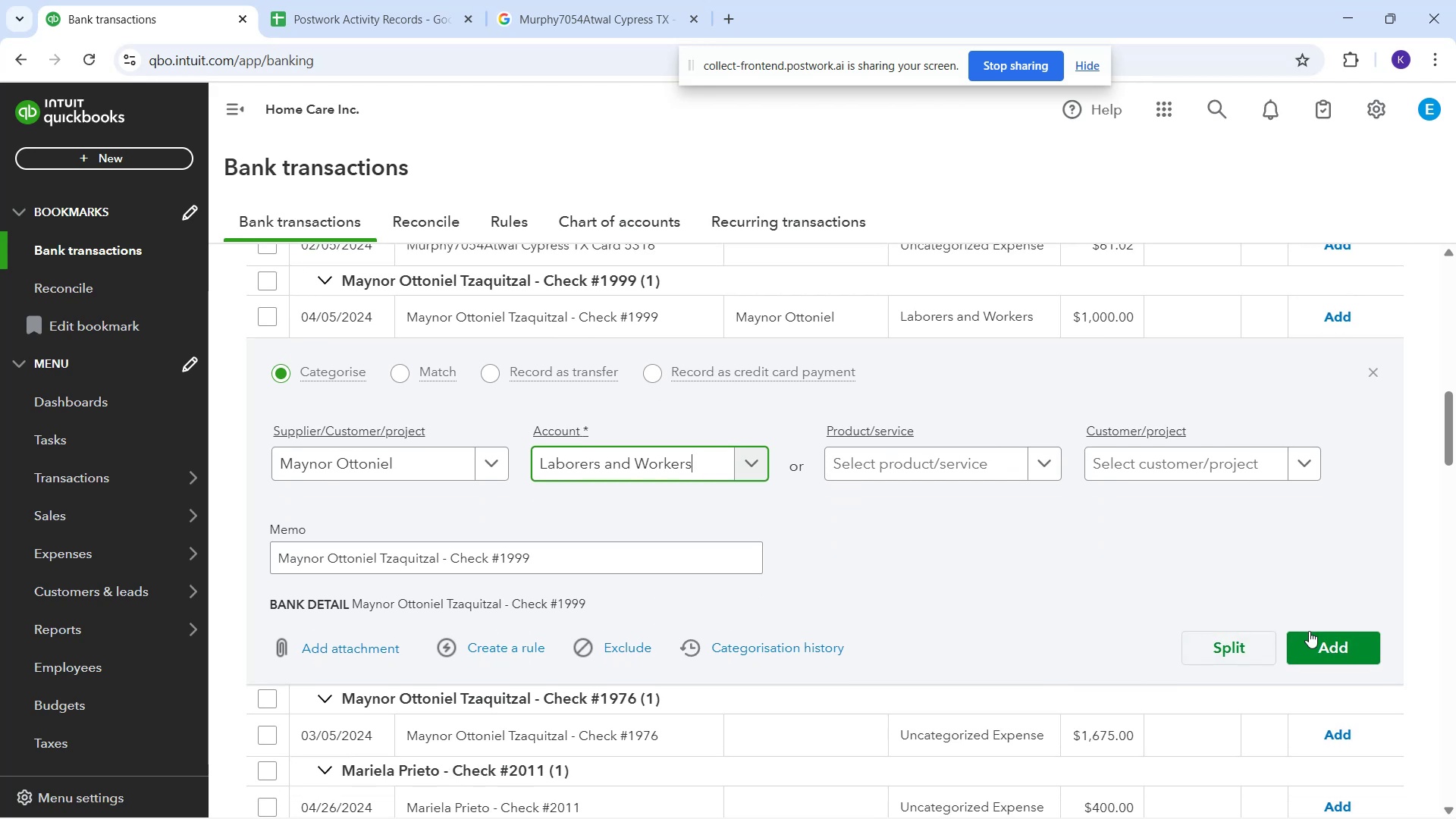 
left_click([1313, 632])
 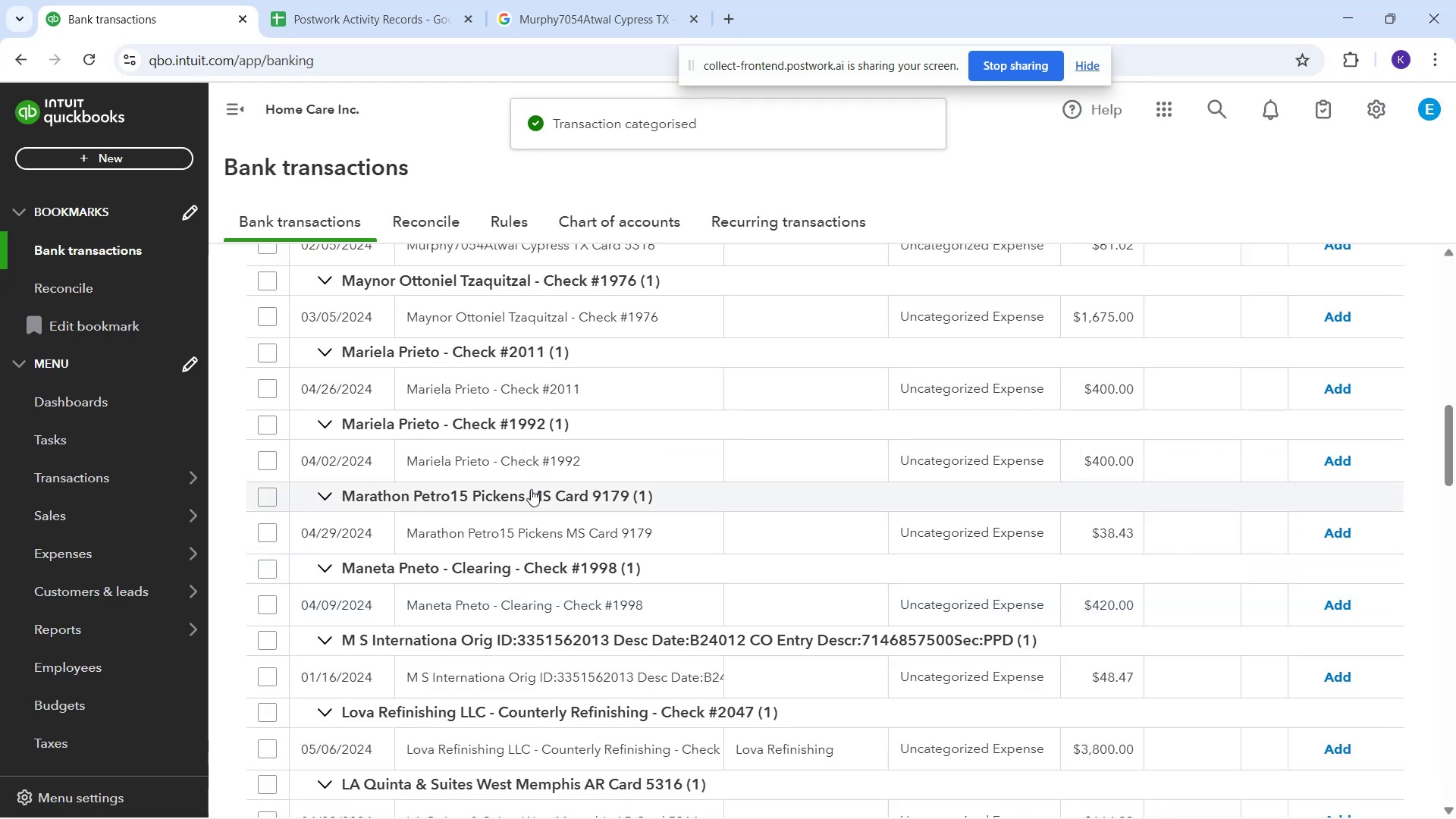 
left_click([570, 336])
 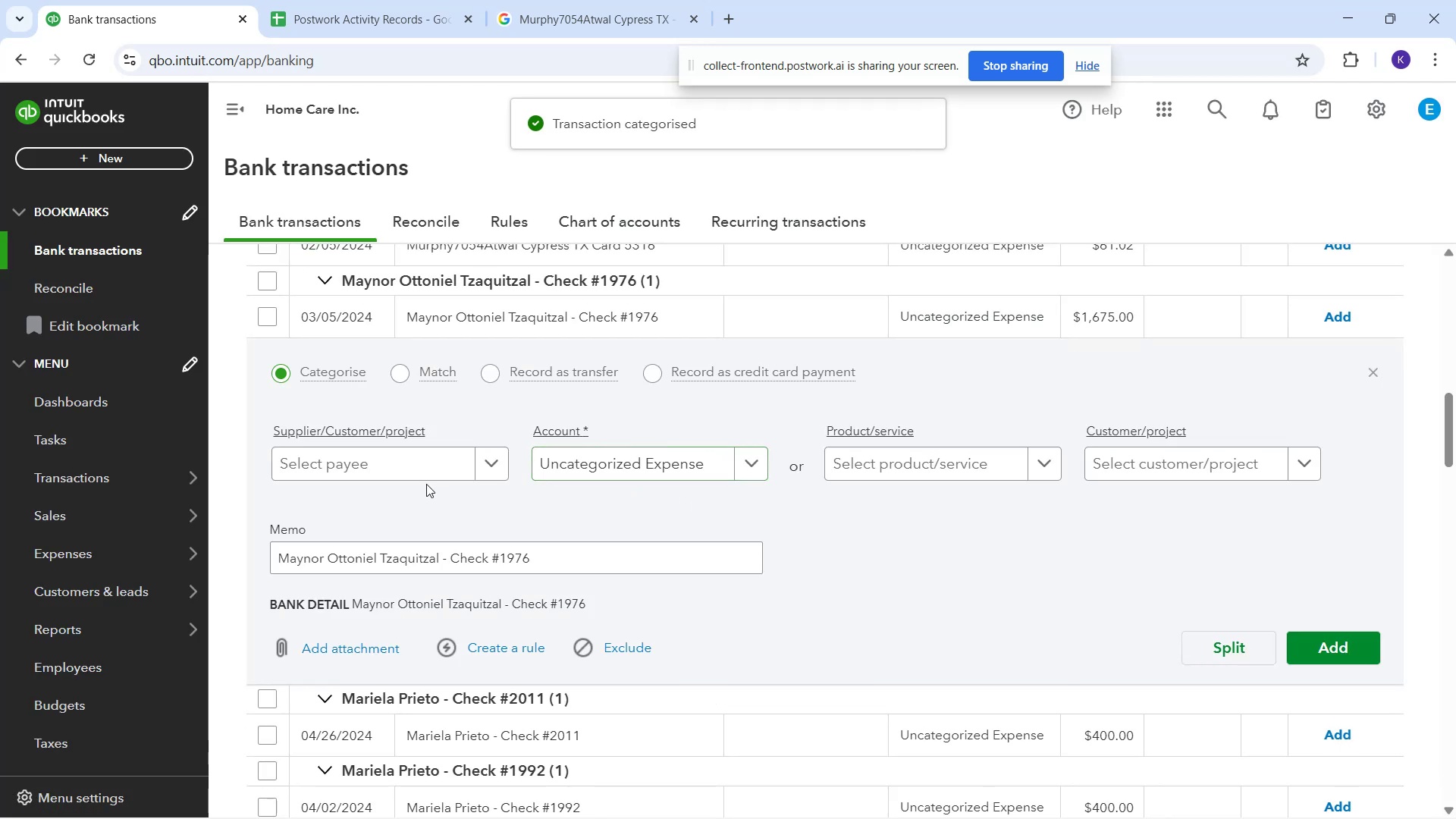 
left_click([411, 469])
 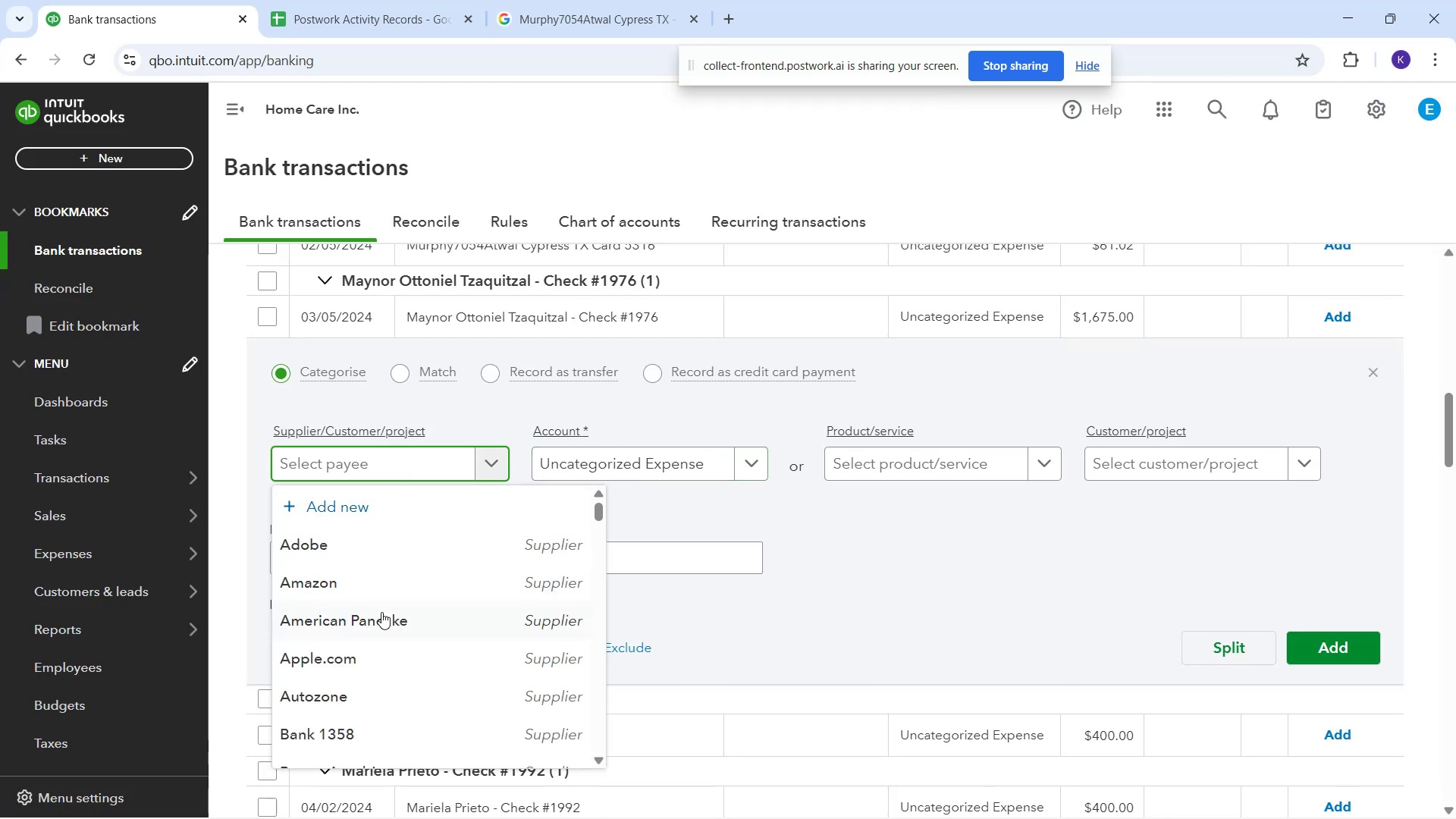 
scroll: coordinate [381, 592], scroll_direction: down, amount: 27.0
 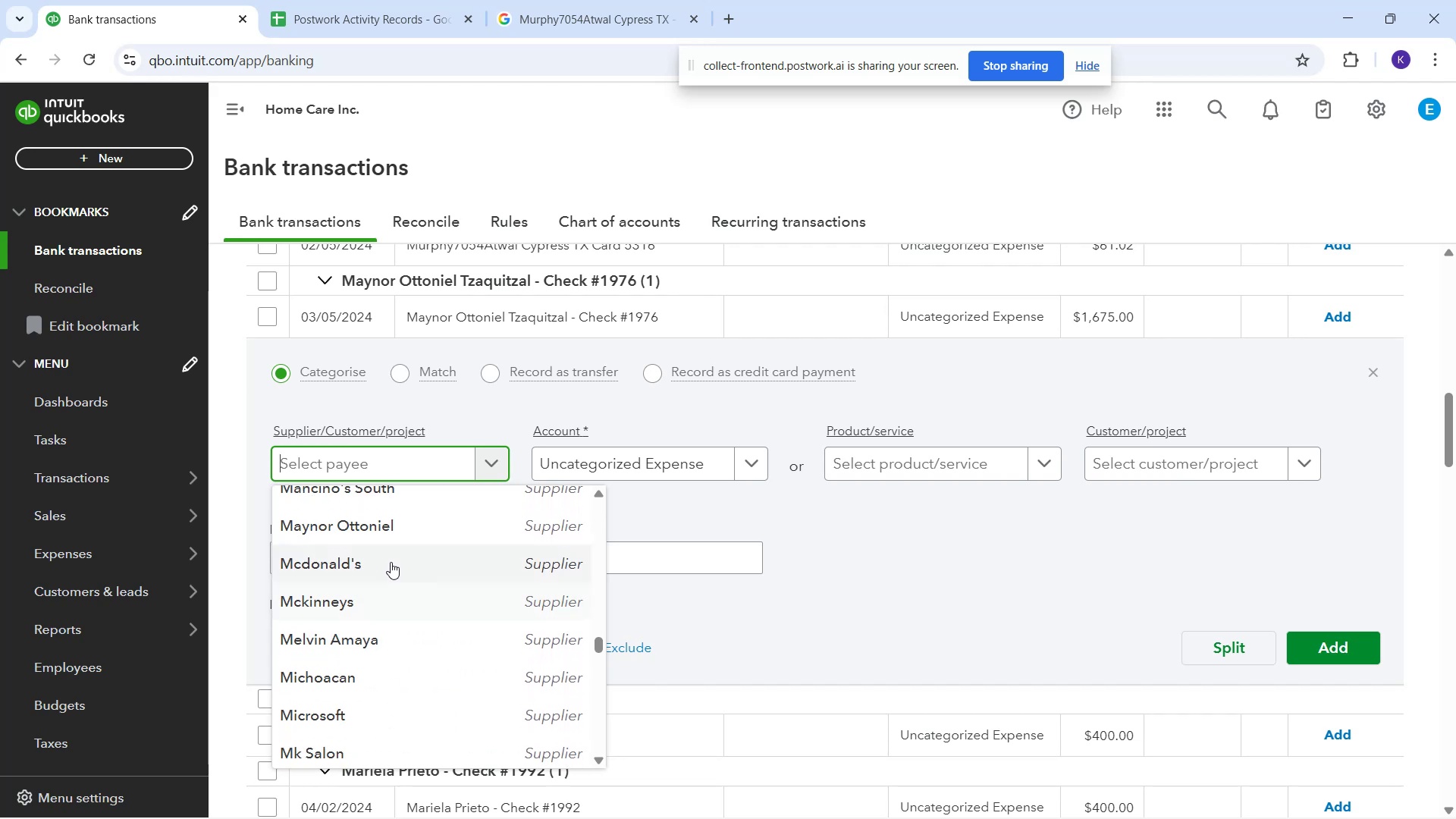 
scroll: coordinate [398, 536], scroll_direction: up, amount: 1.0
 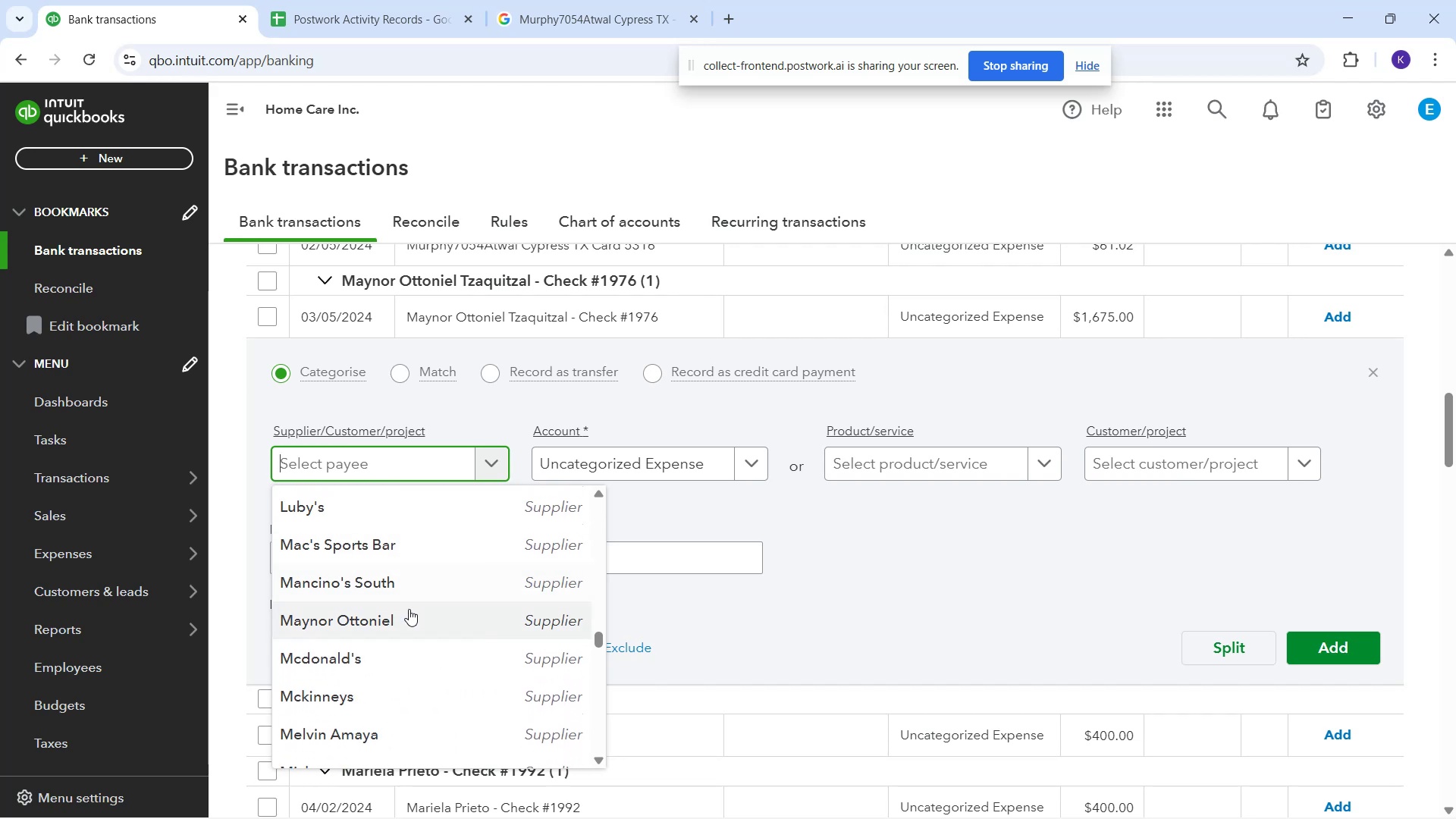 
left_click([409, 609])
 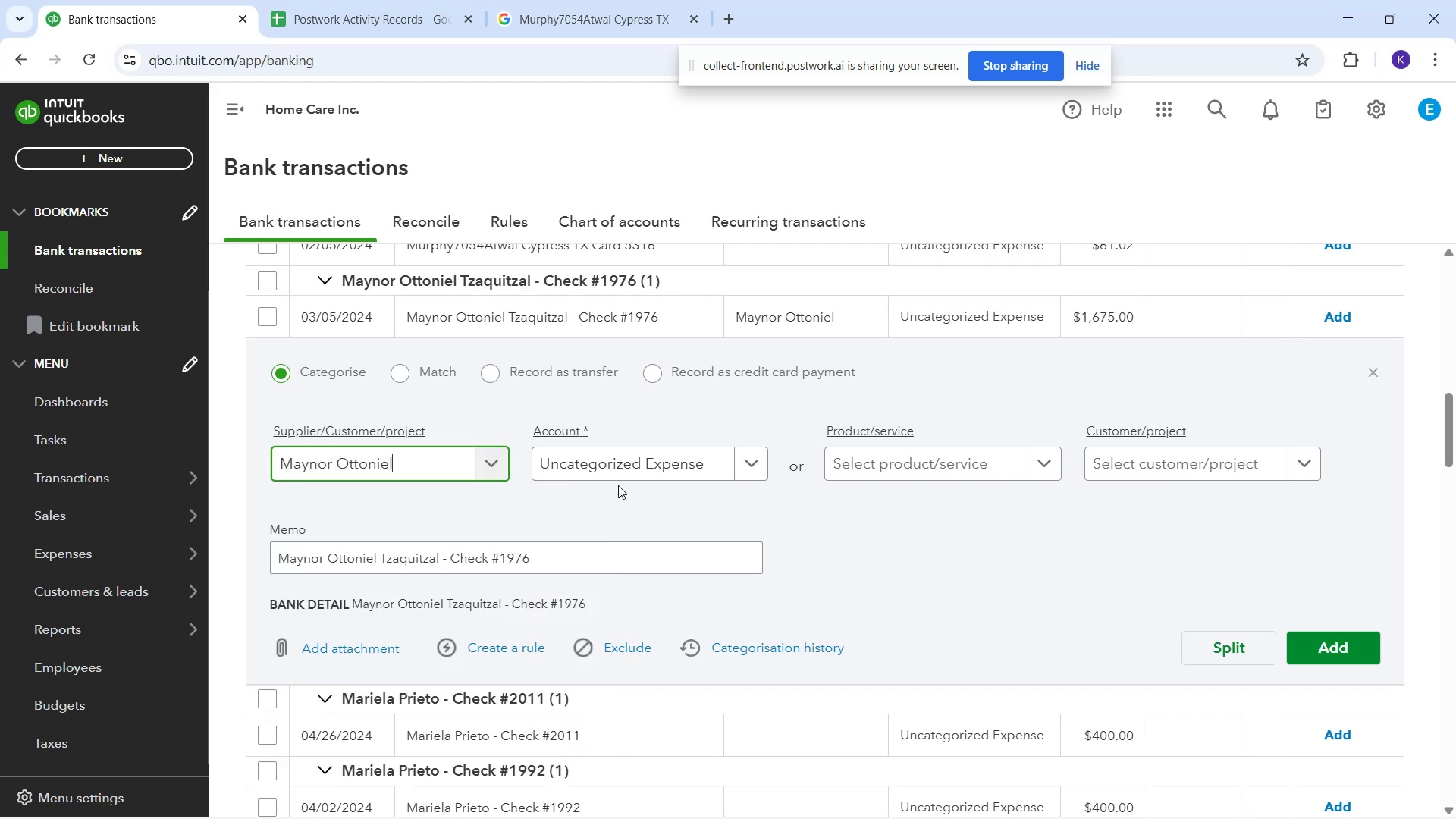 
left_click([620, 483])
 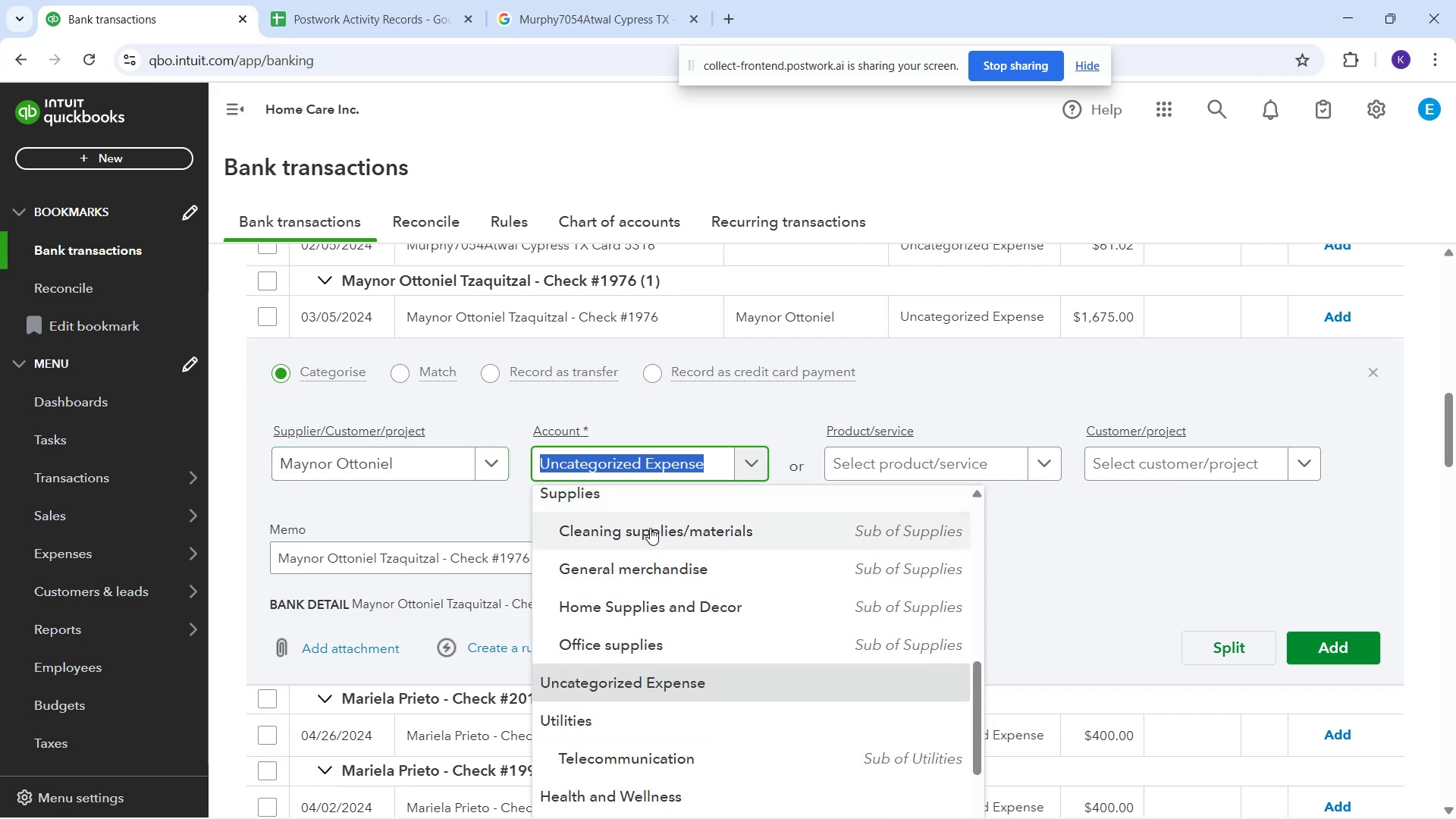 
scroll: coordinate [738, 606], scroll_direction: down, amount: 6.0
 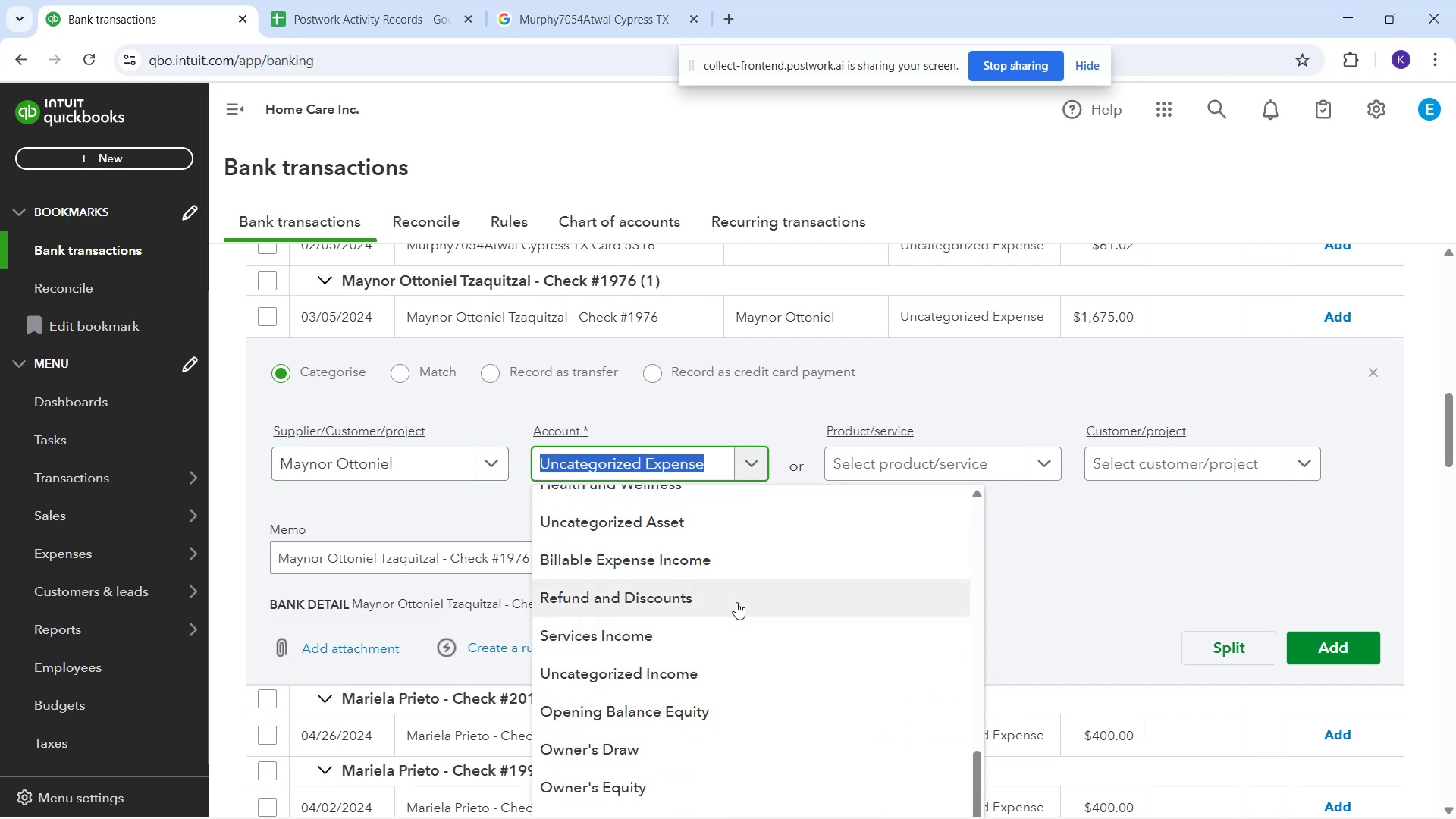 
scroll: coordinate [732, 602], scroll_direction: up, amount: 5.0
 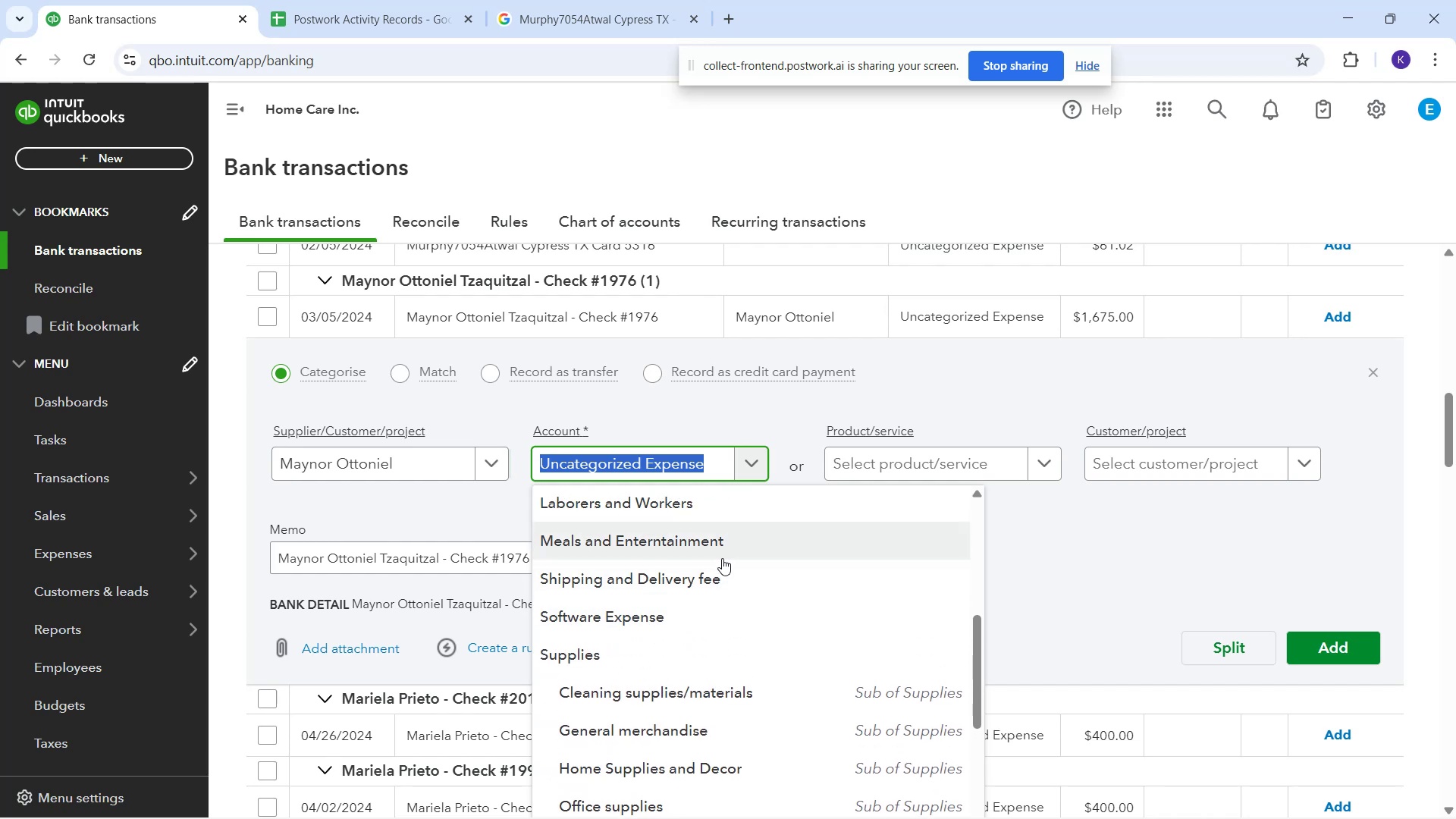 
left_click([717, 488])
 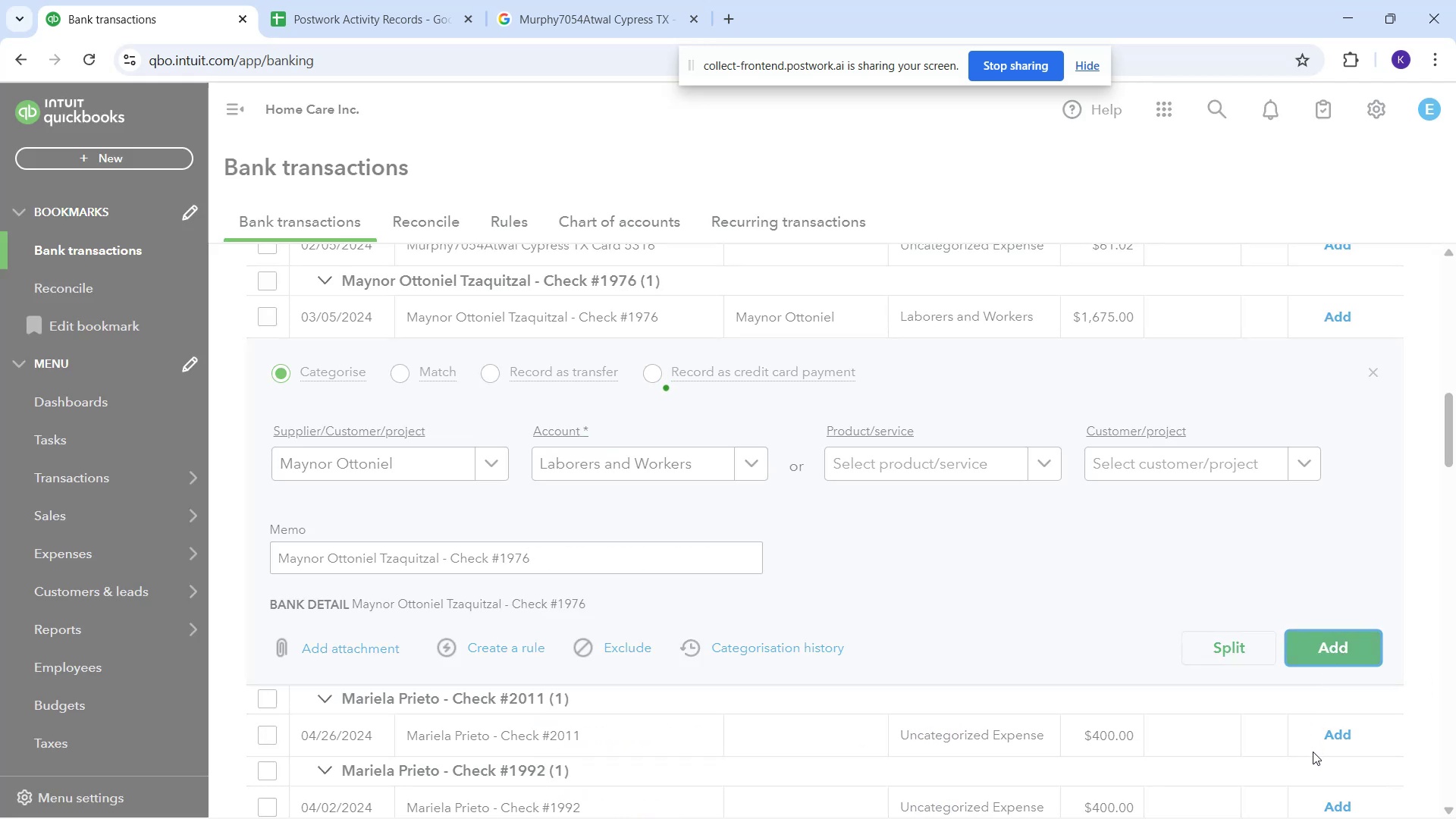 
wait(8.62)
 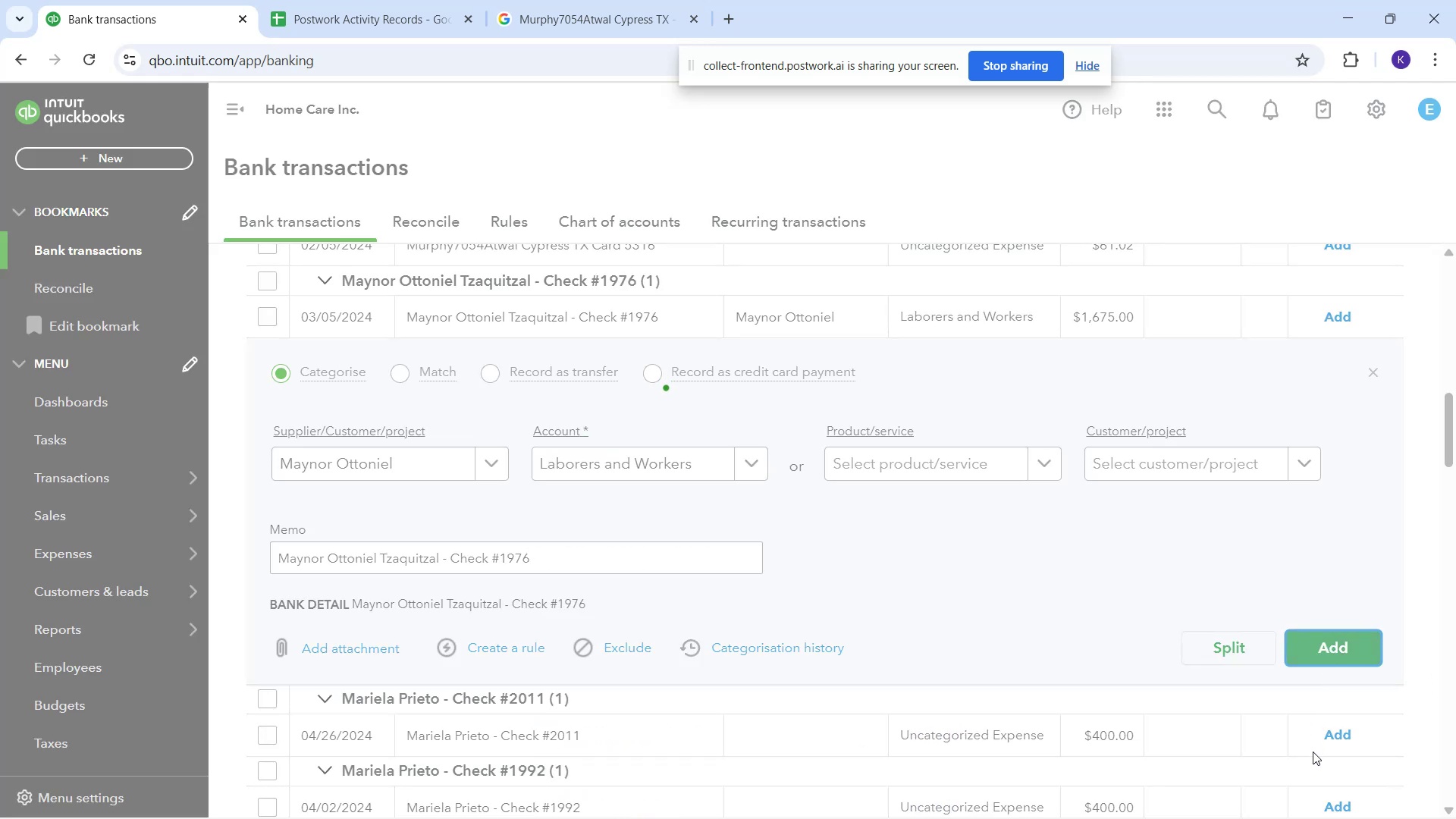 
mouse_move([1323, 789])
 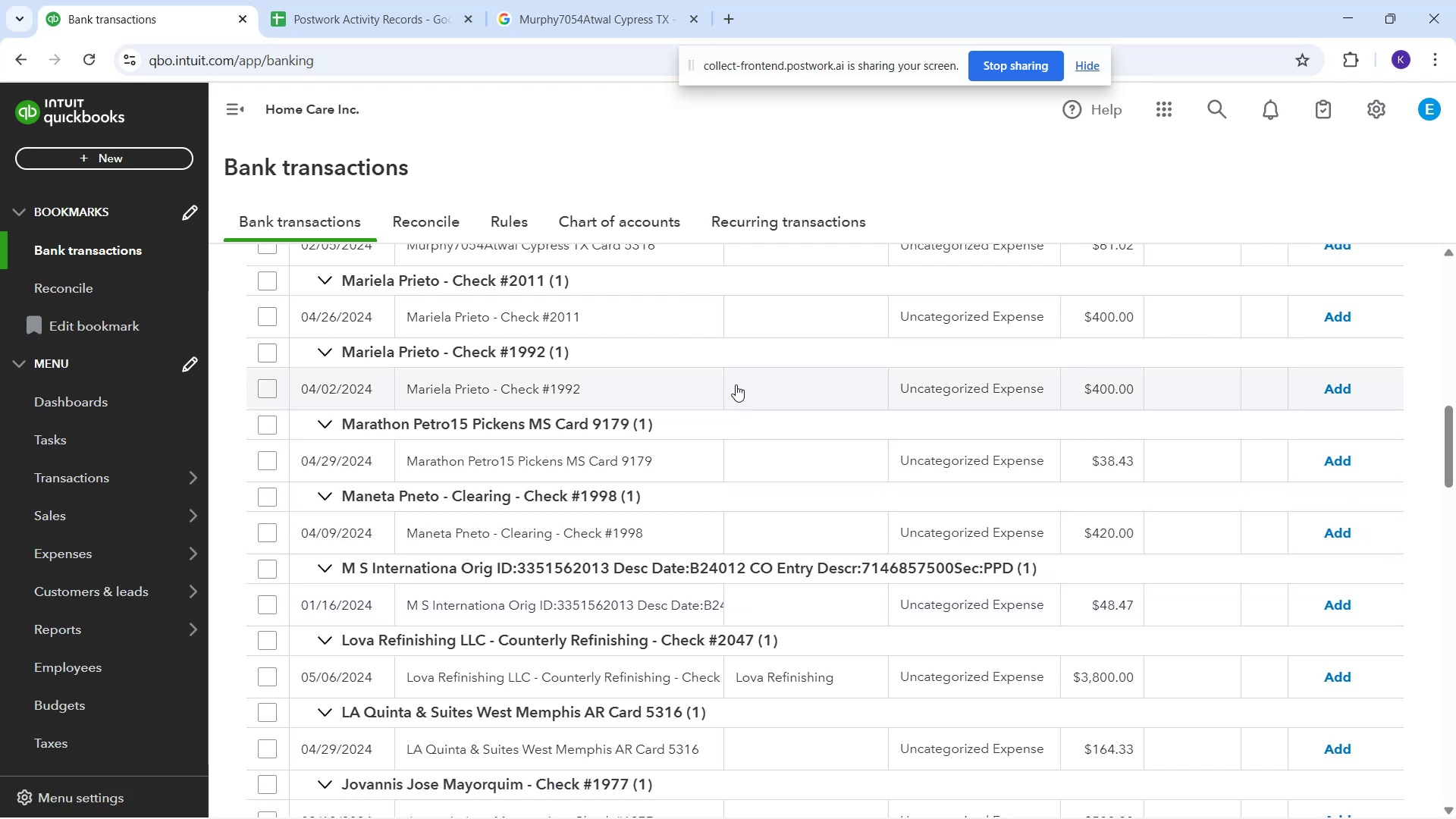 
wait(12.91)
 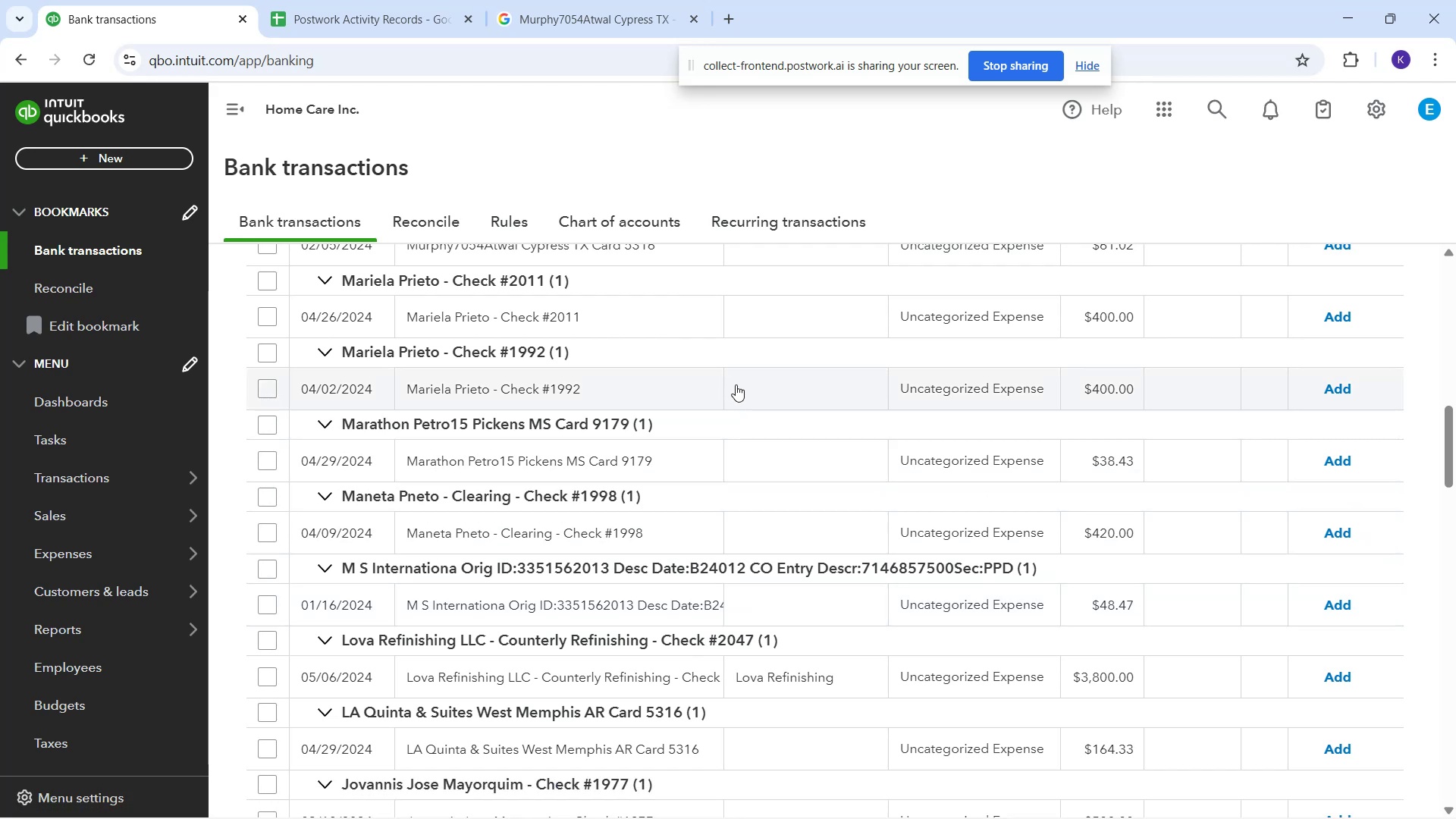 
left_click([754, 324])
 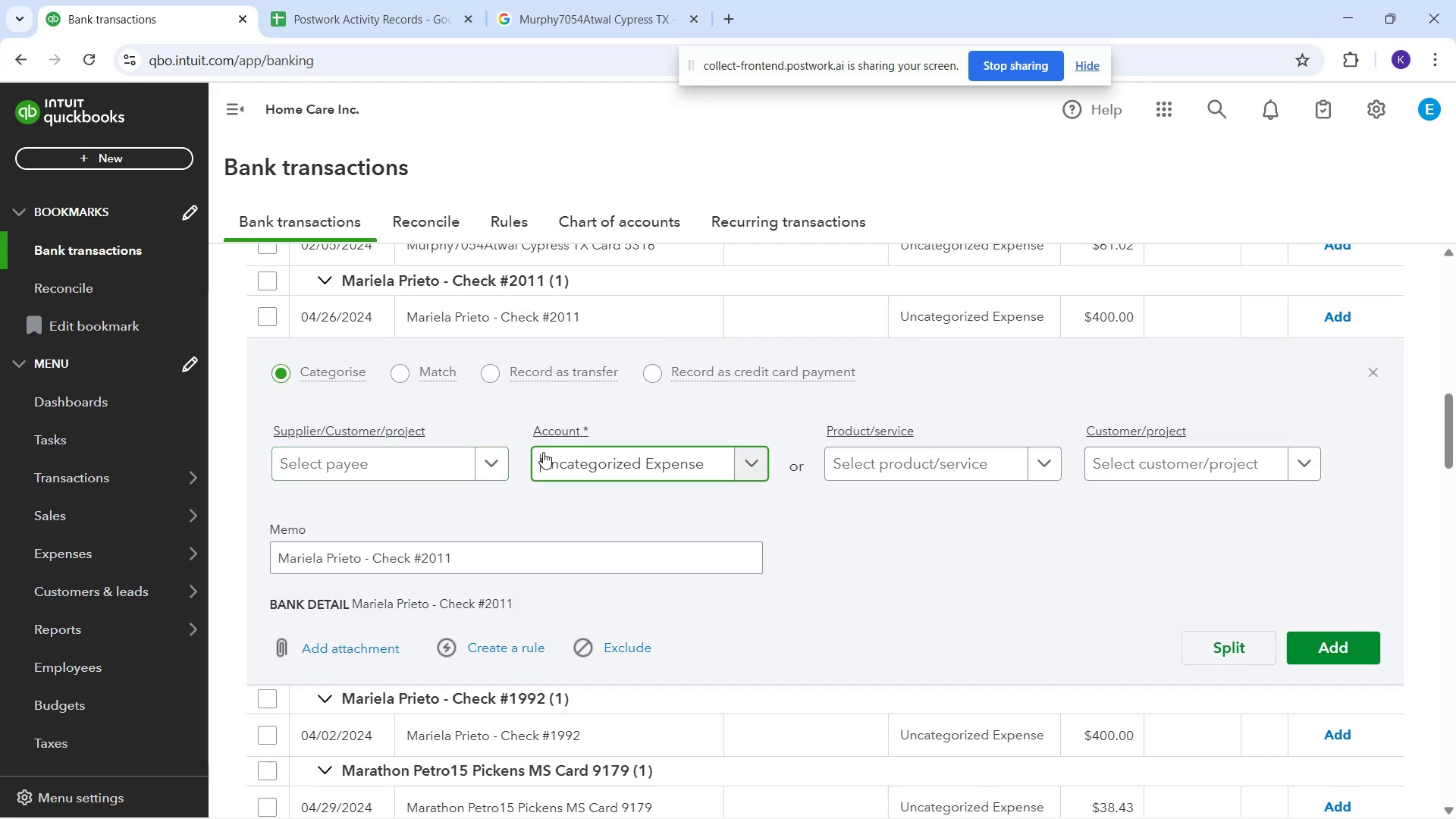 
scroll: coordinate [653, 620], scroll_direction: up, amount: 8.0
 